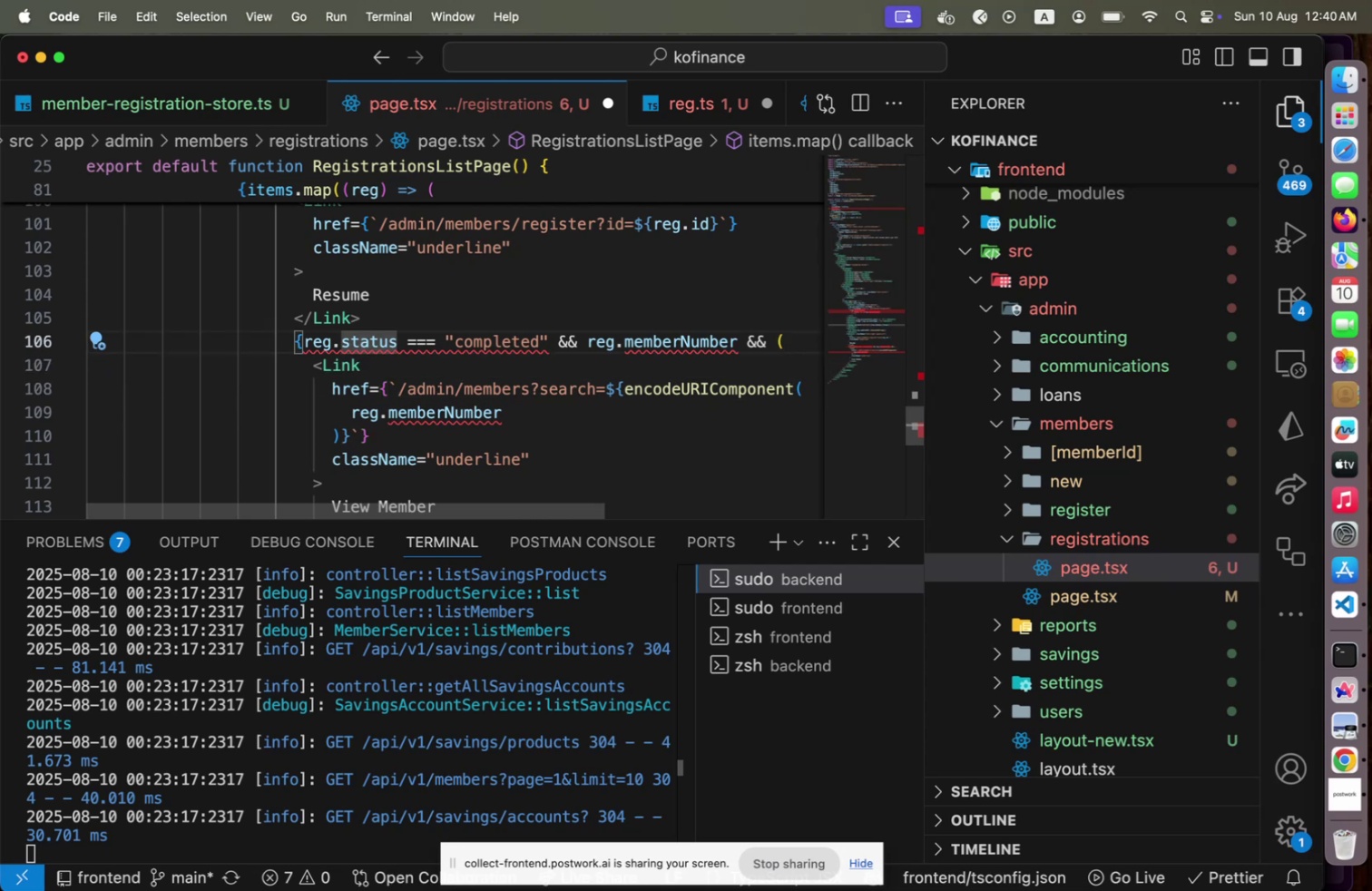 
hold_key(key=ArrowRight, duration=1.07)
 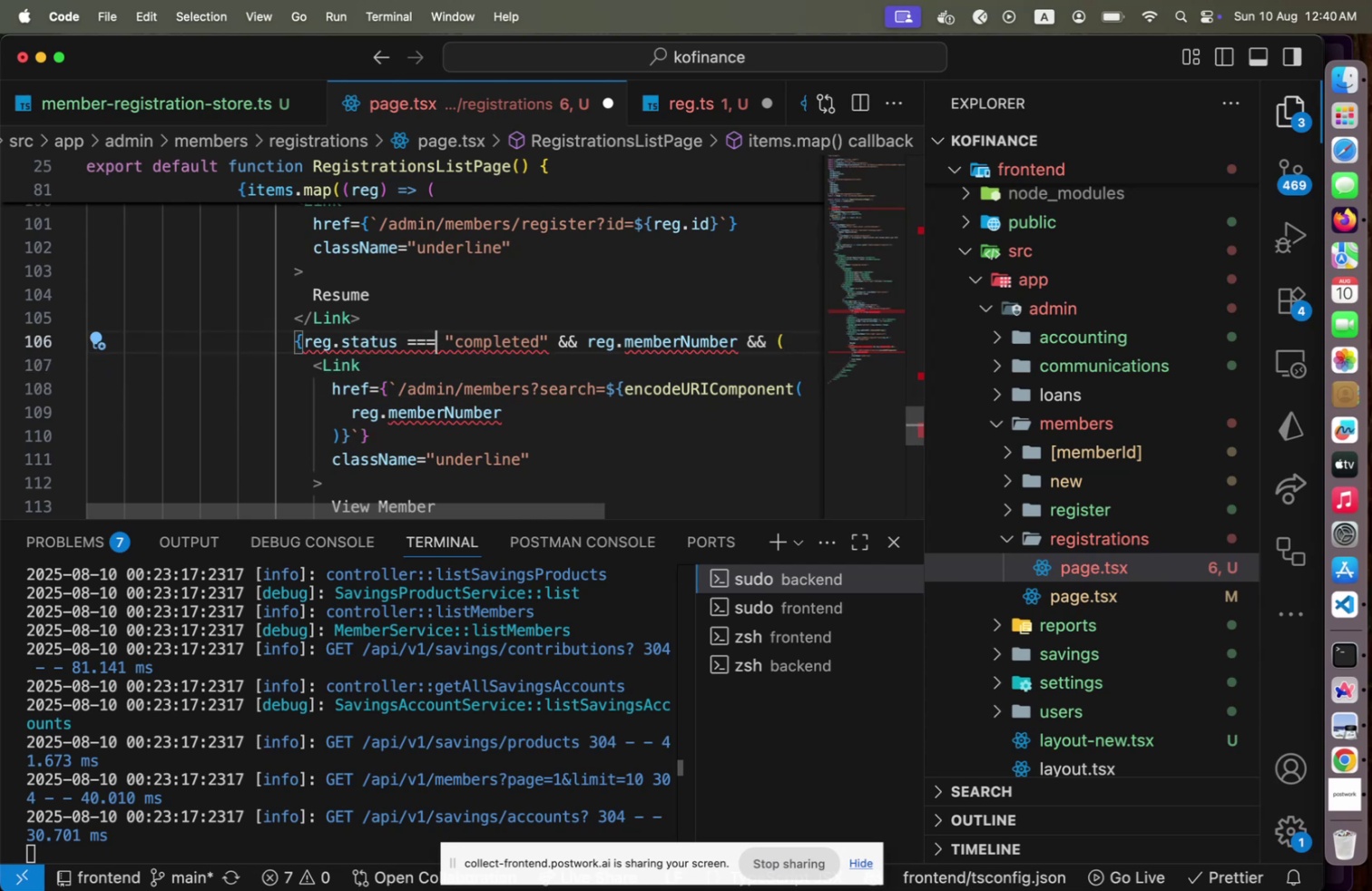 
key(ArrowRight)
 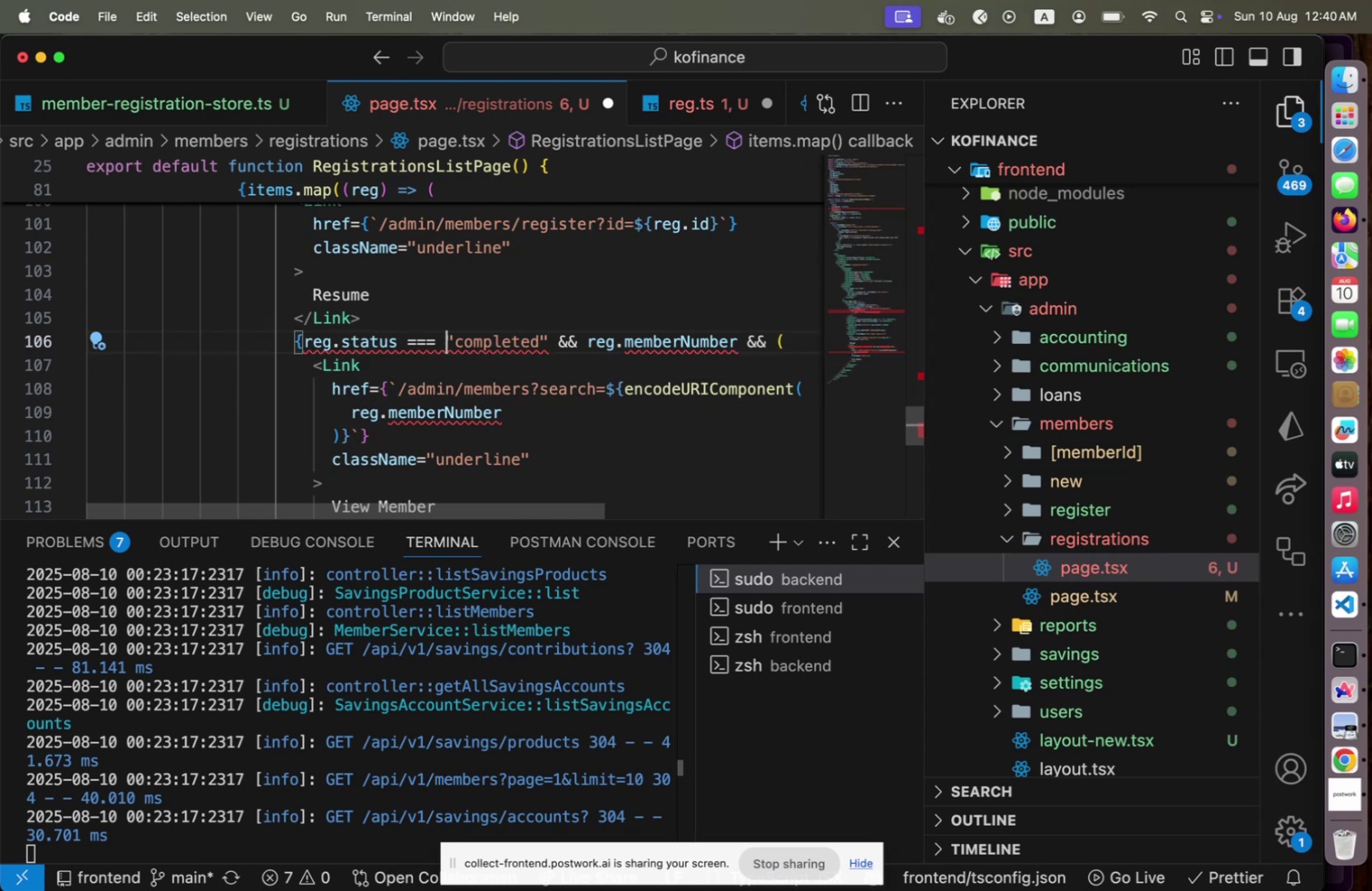 
hold_key(key=ShiftLeft, duration=1.43)
 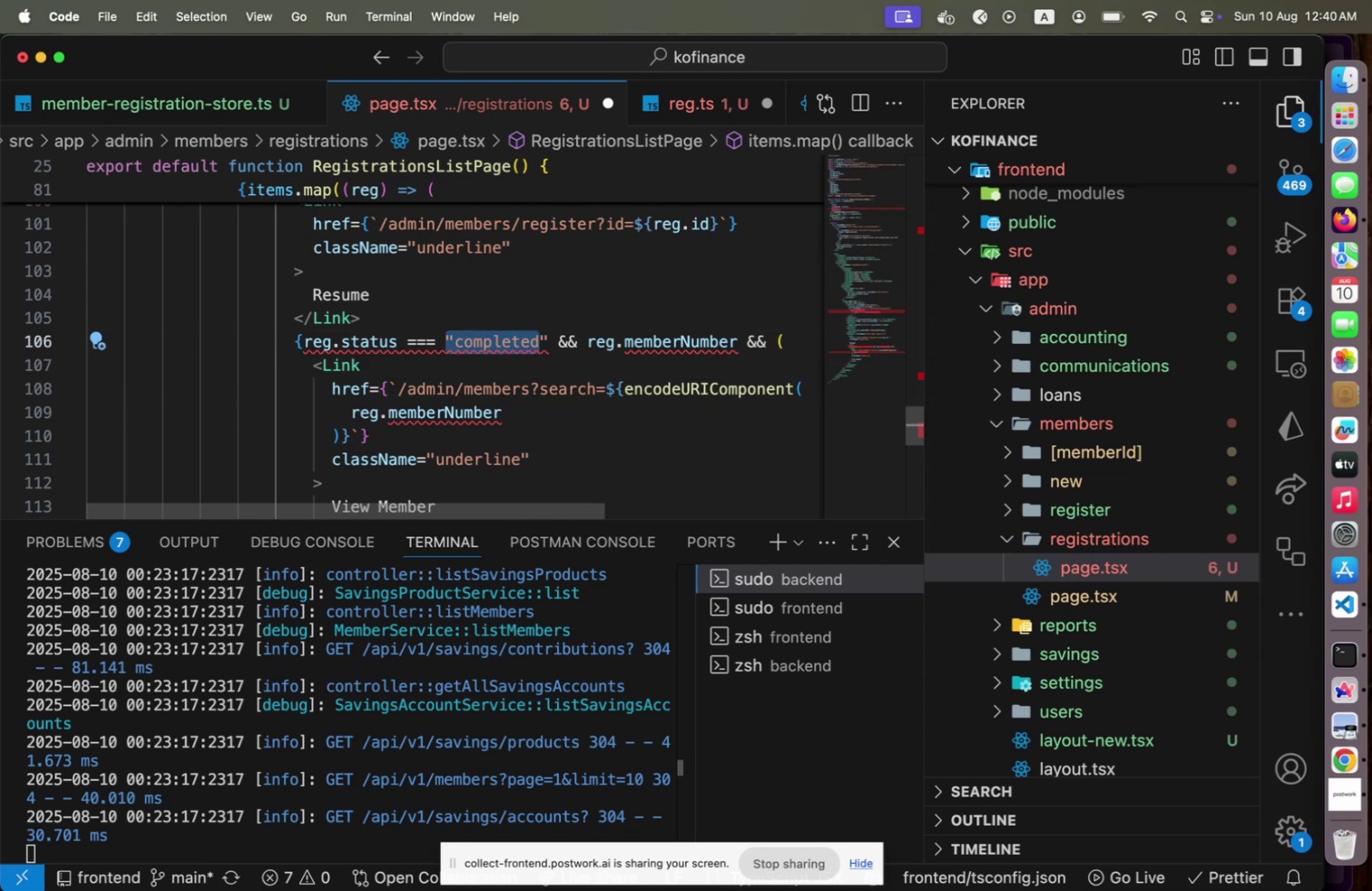 
hold_key(key=ArrowRight, duration=1.24)
 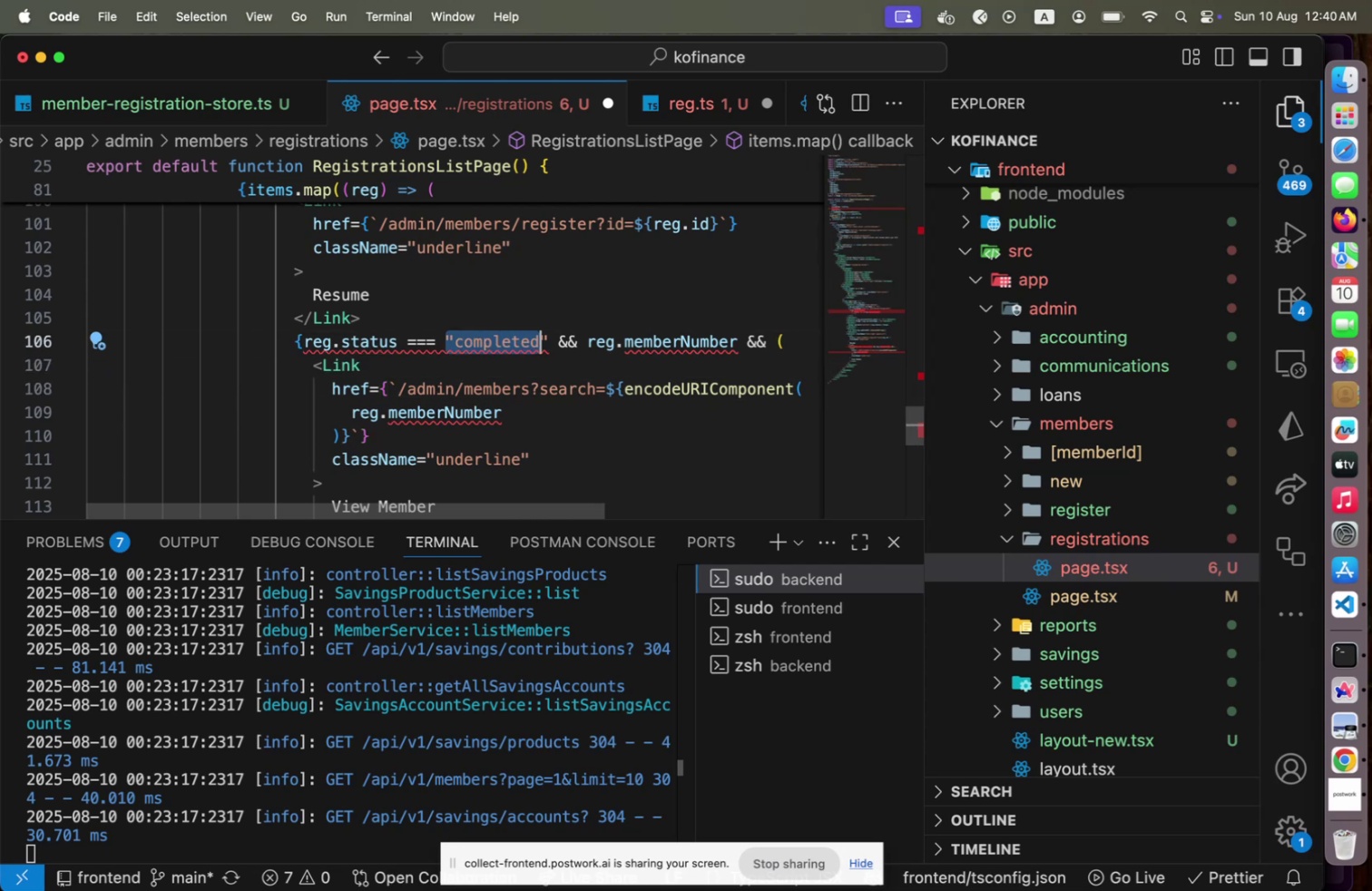 
key(Shift+ShiftLeft)
 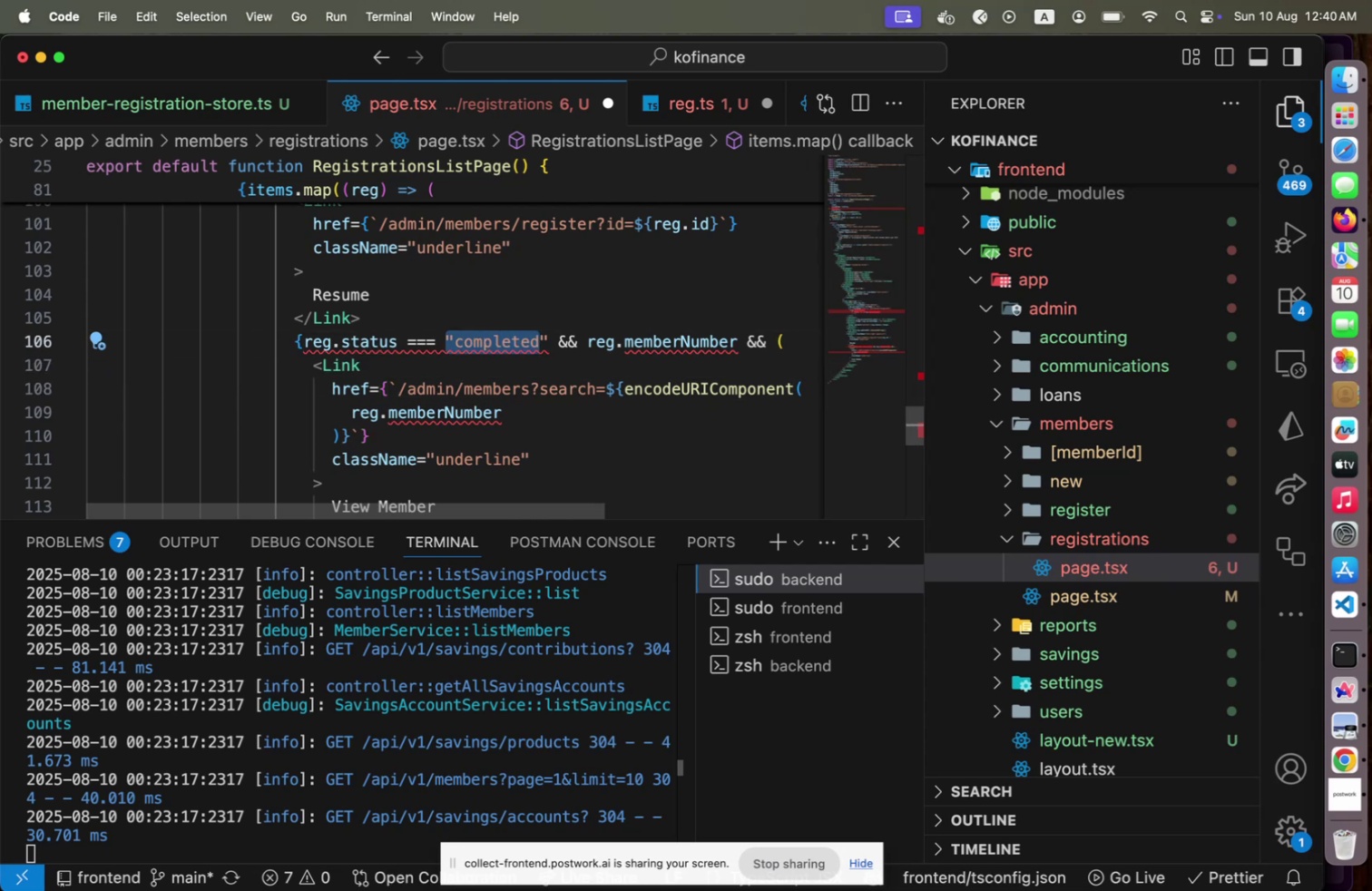 
key(Shift+ArrowRight)
 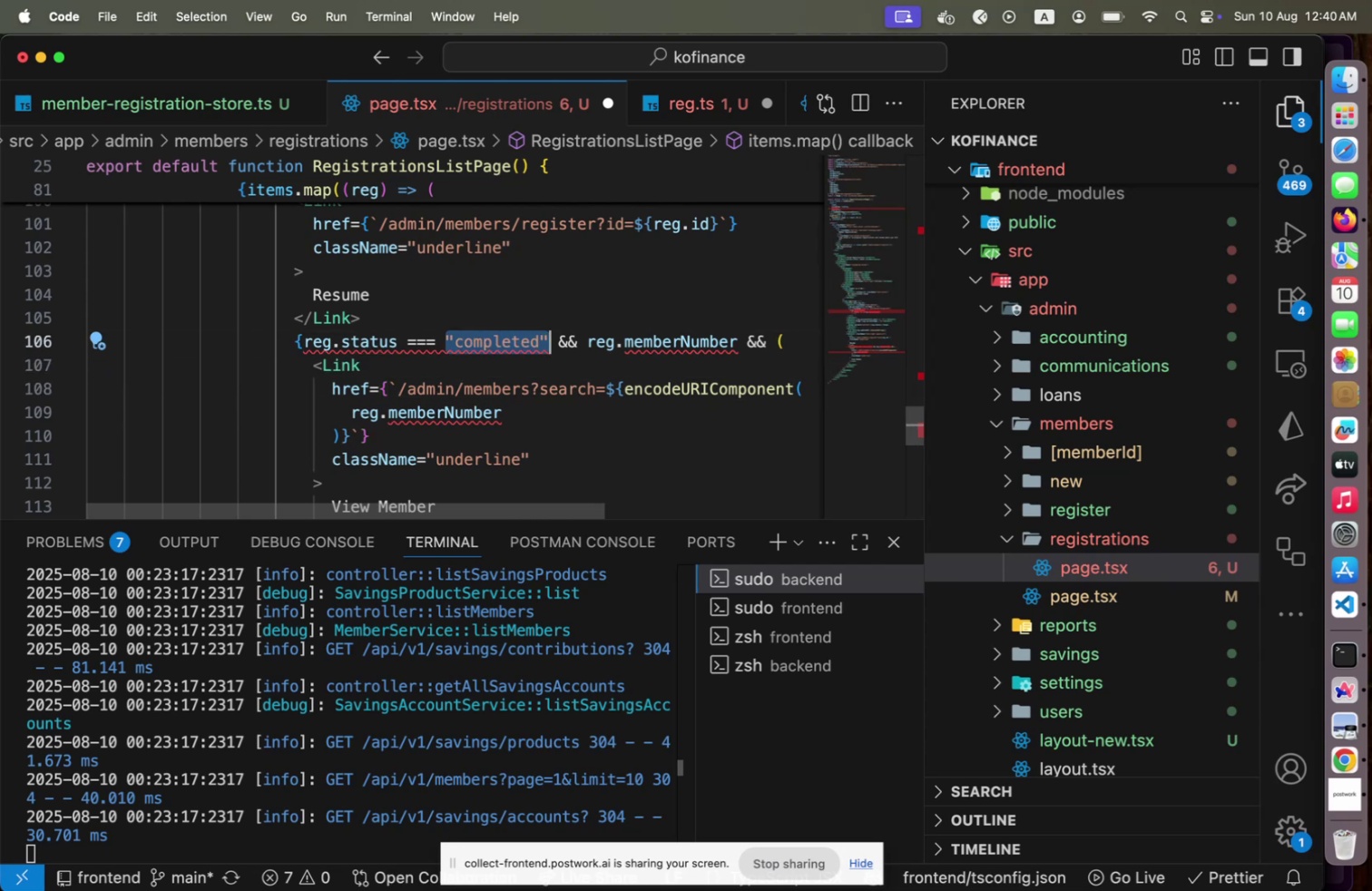 
type(MM)
key(Backspace)
type(emmber)
key(Backspace)
key(Backspace)
key(Backspace)
key(Backspace)
type(berReg)
 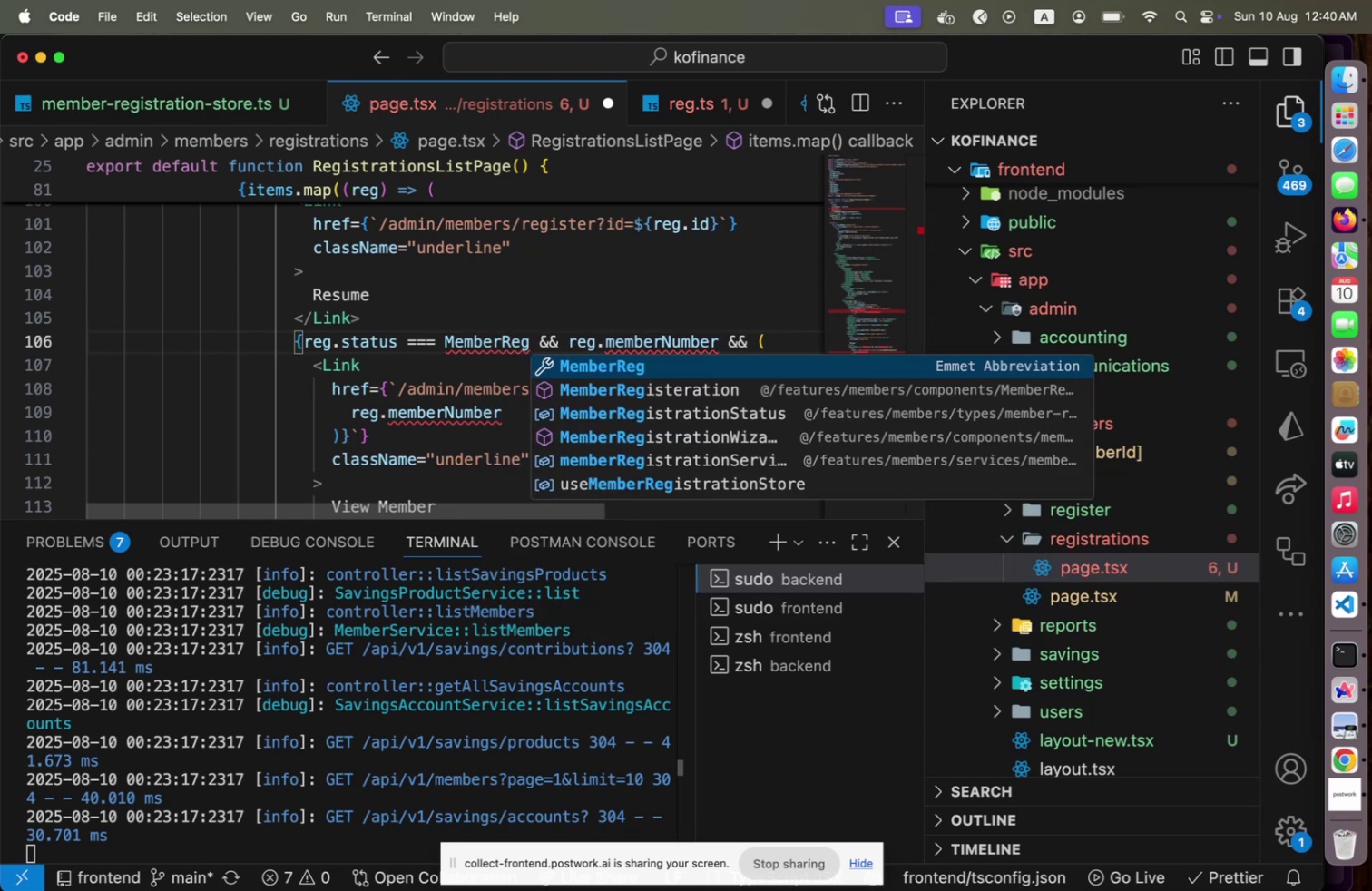 
key(ArrowDown)
 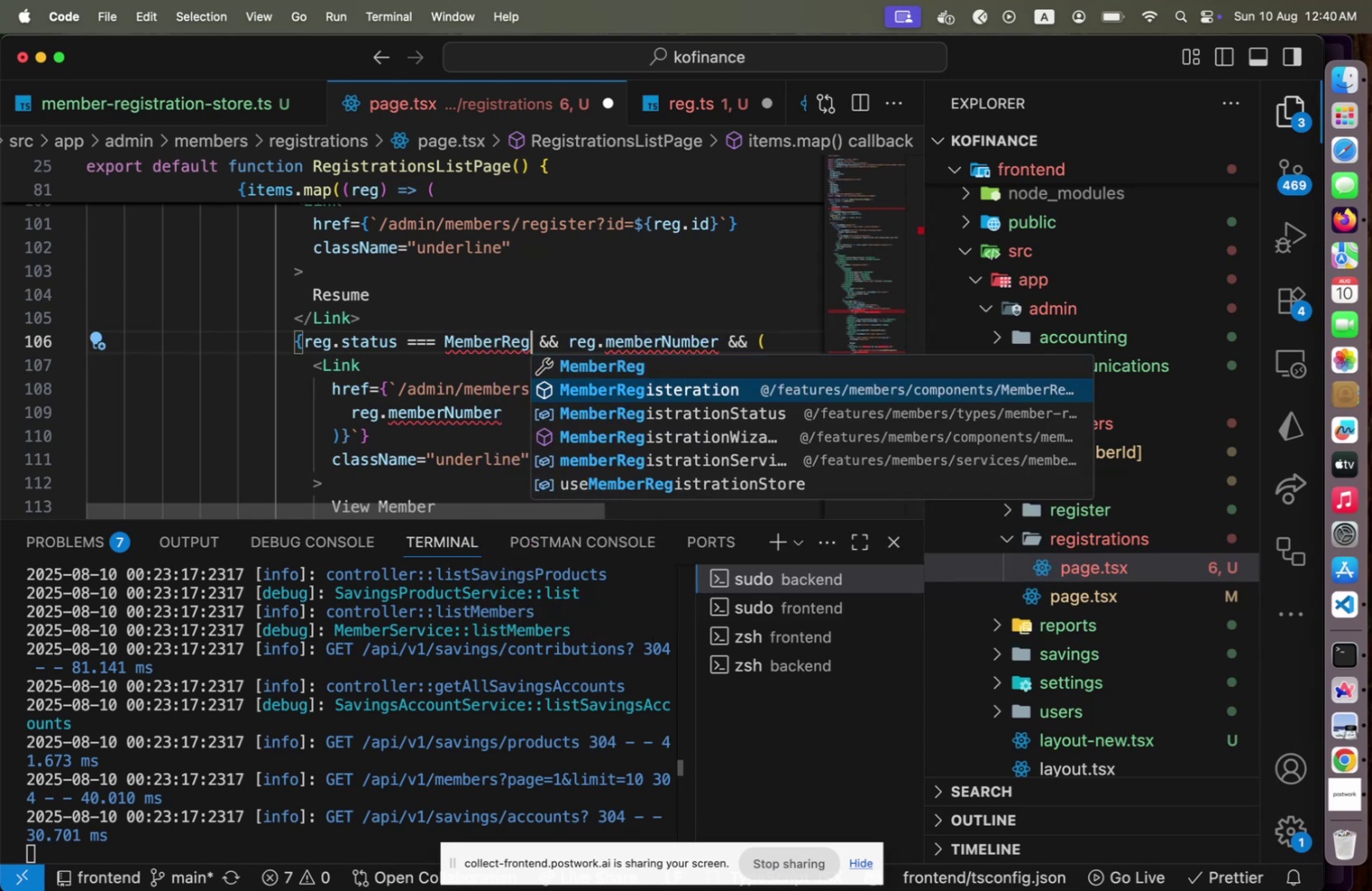 
key(ArrowDown)
 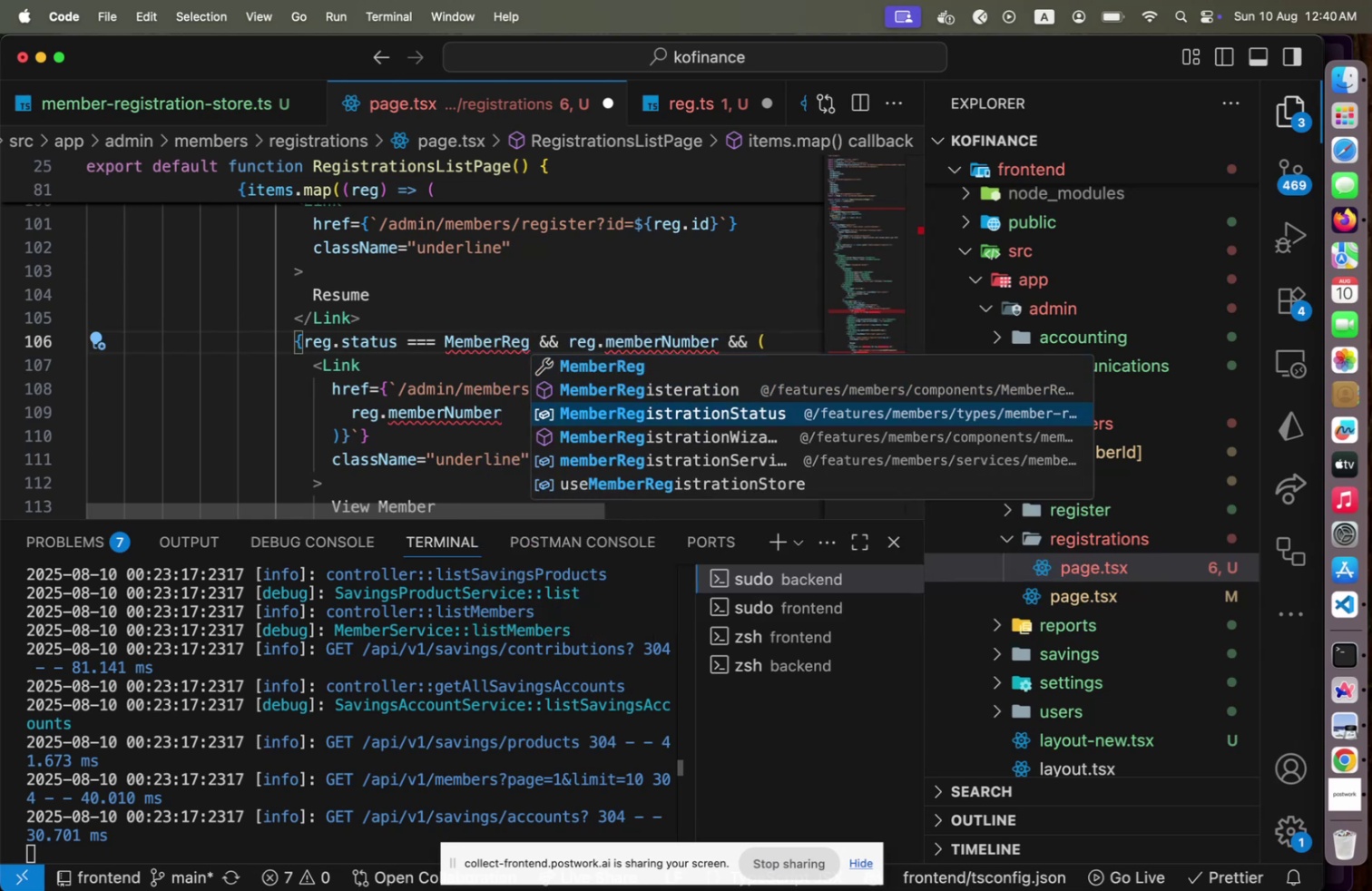 
key(Enter)
 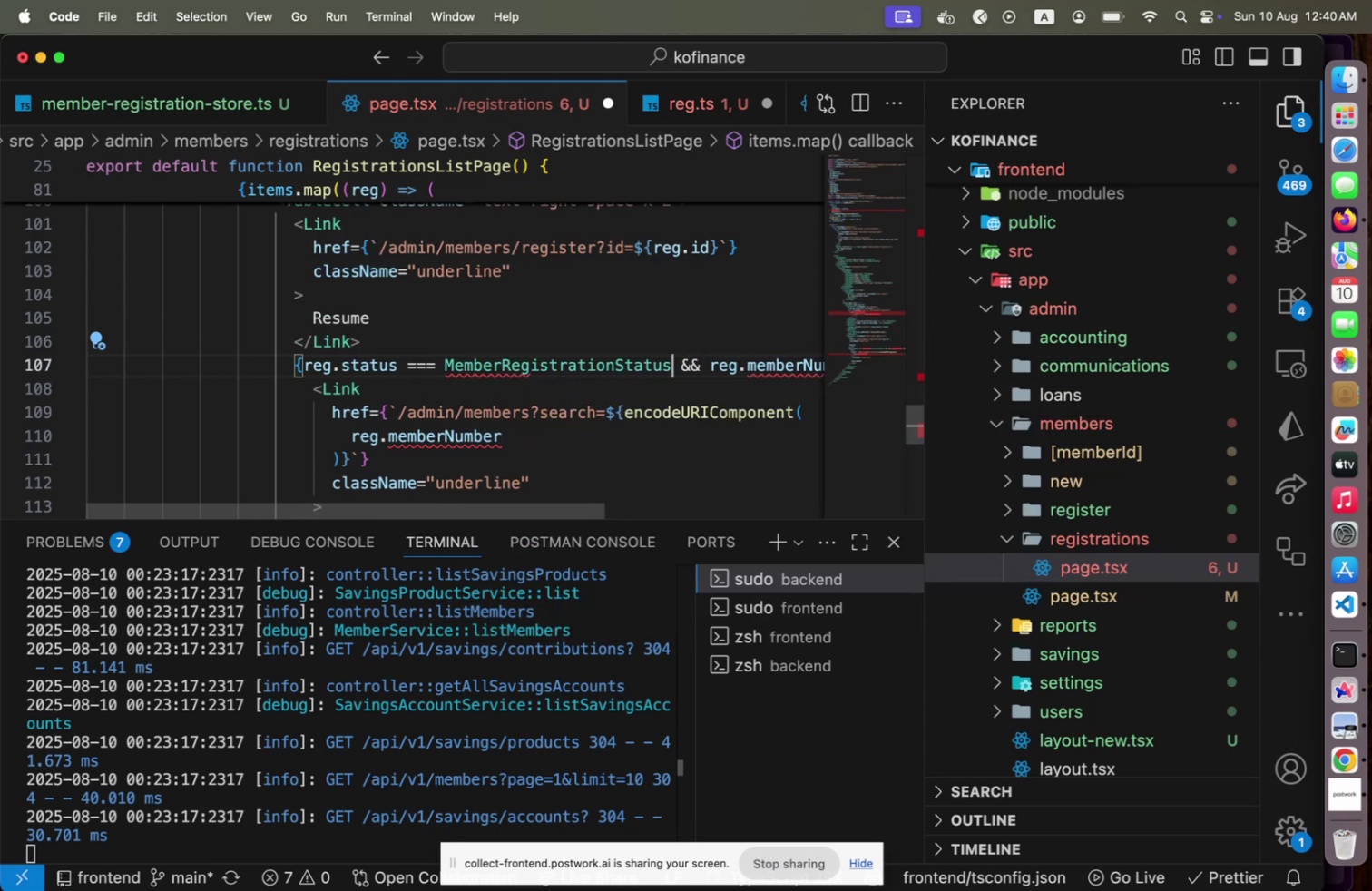 
key(Period)
 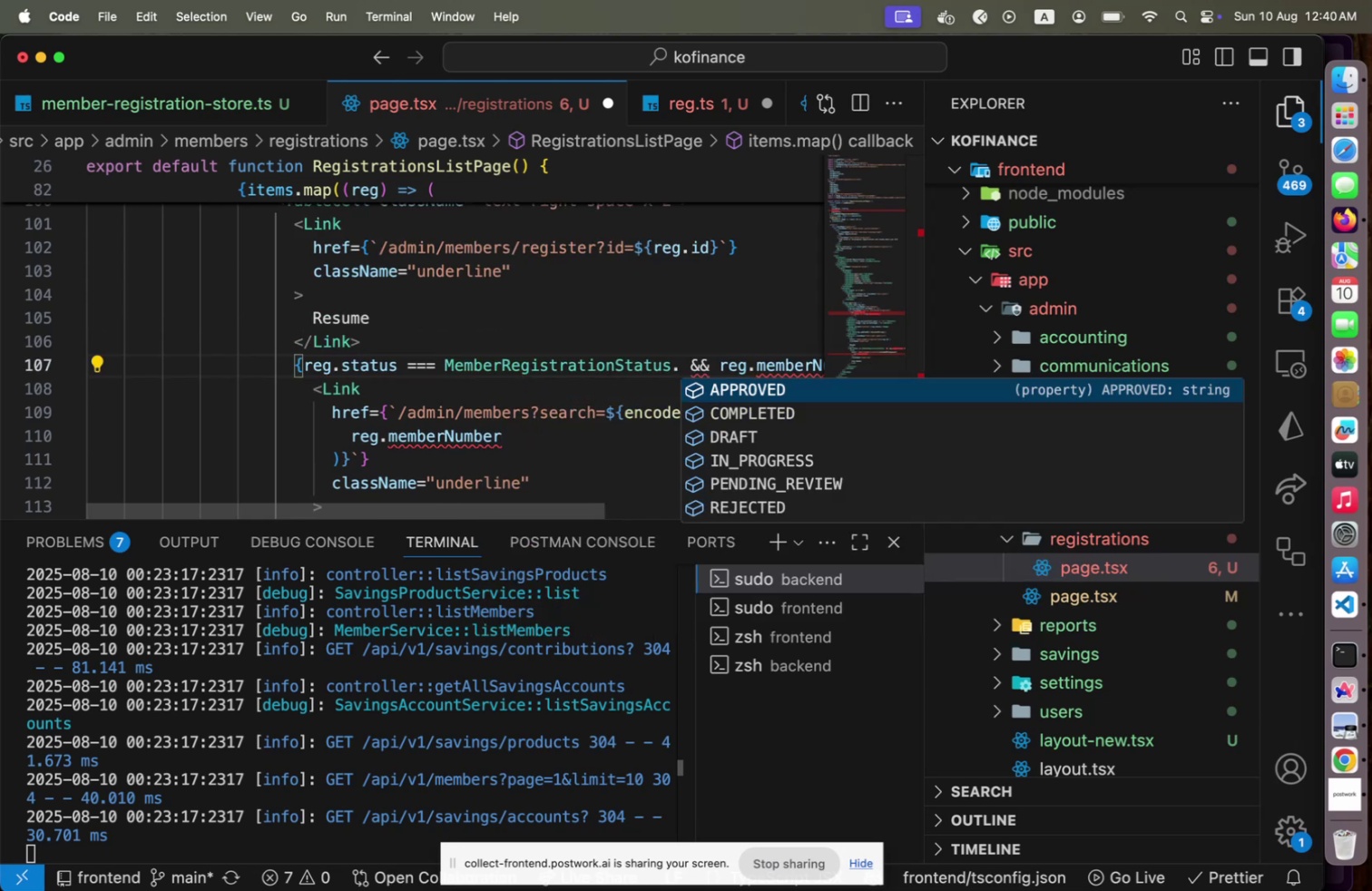 
key(ArrowDown)
 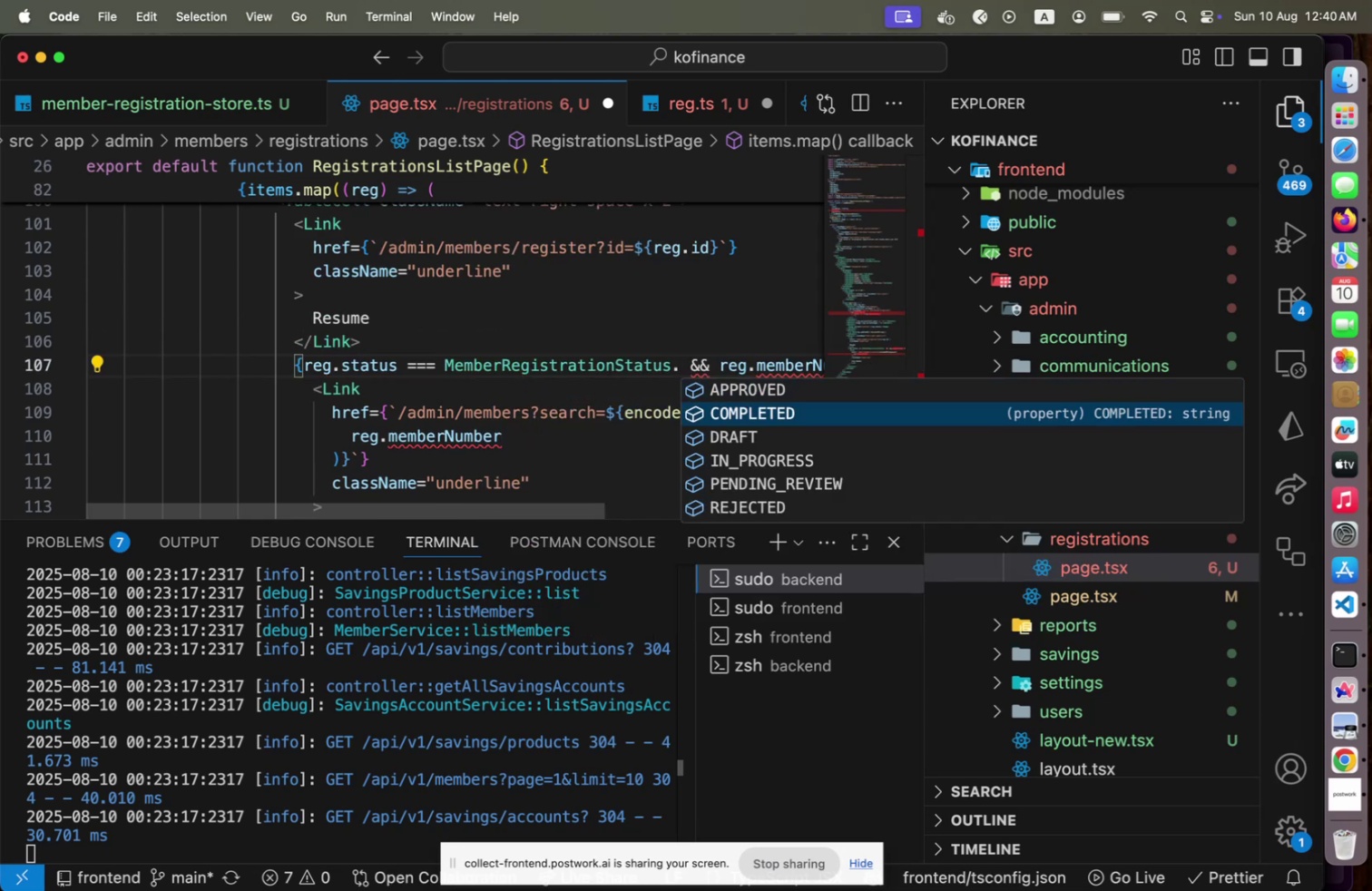 
key(Enter)
 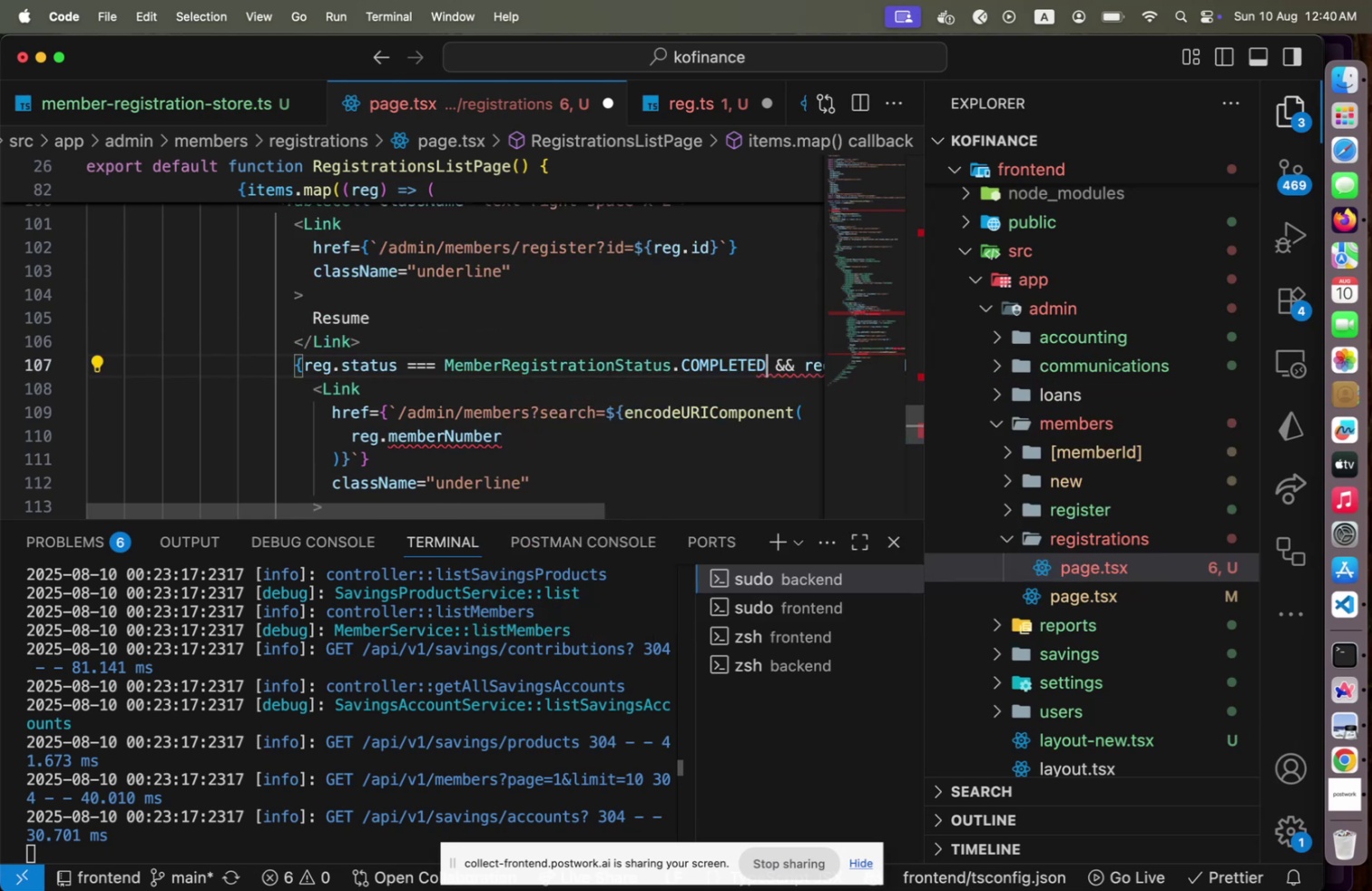 
key(ArrowDown)
 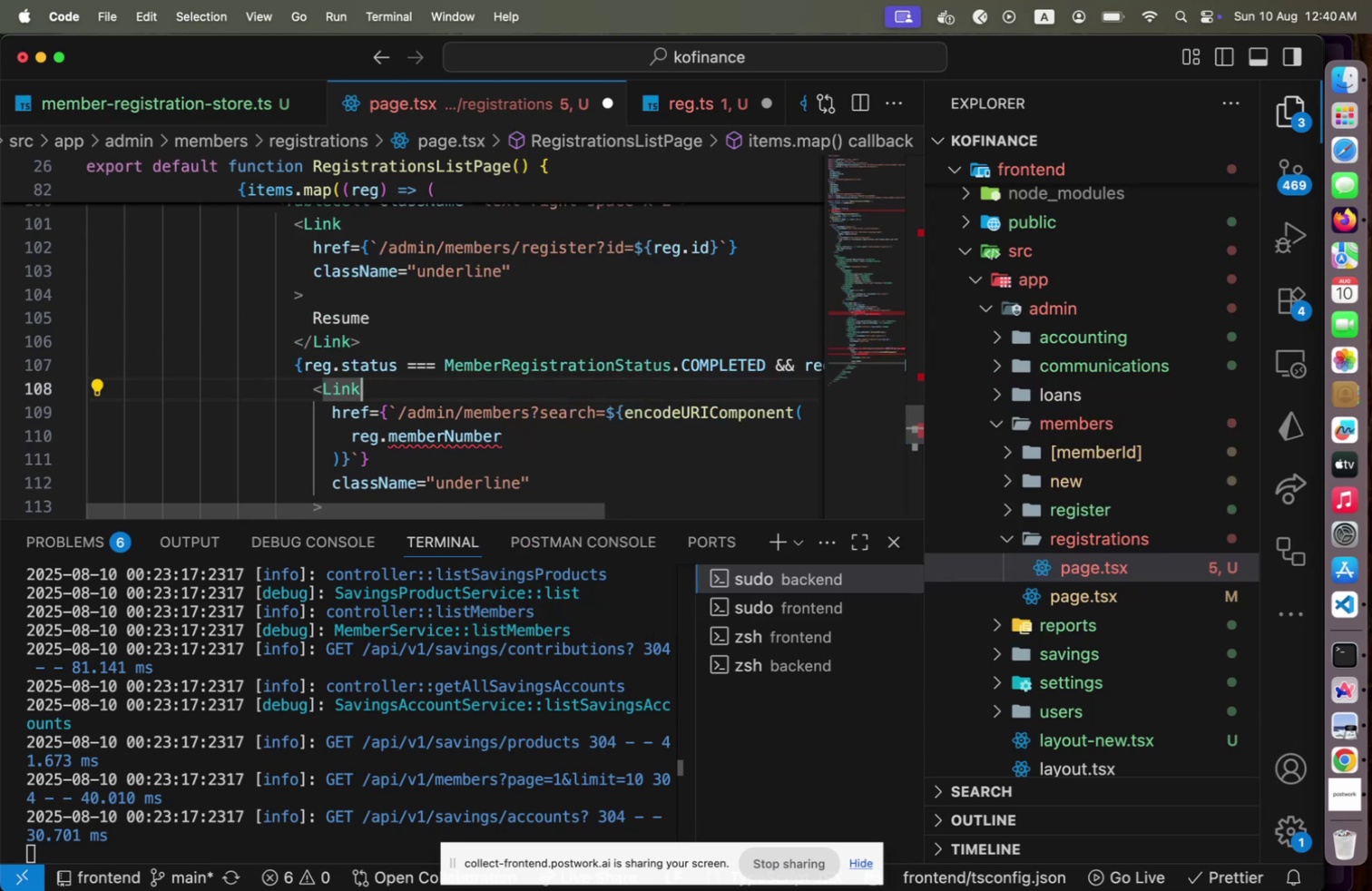 
key(ArrowDown)
 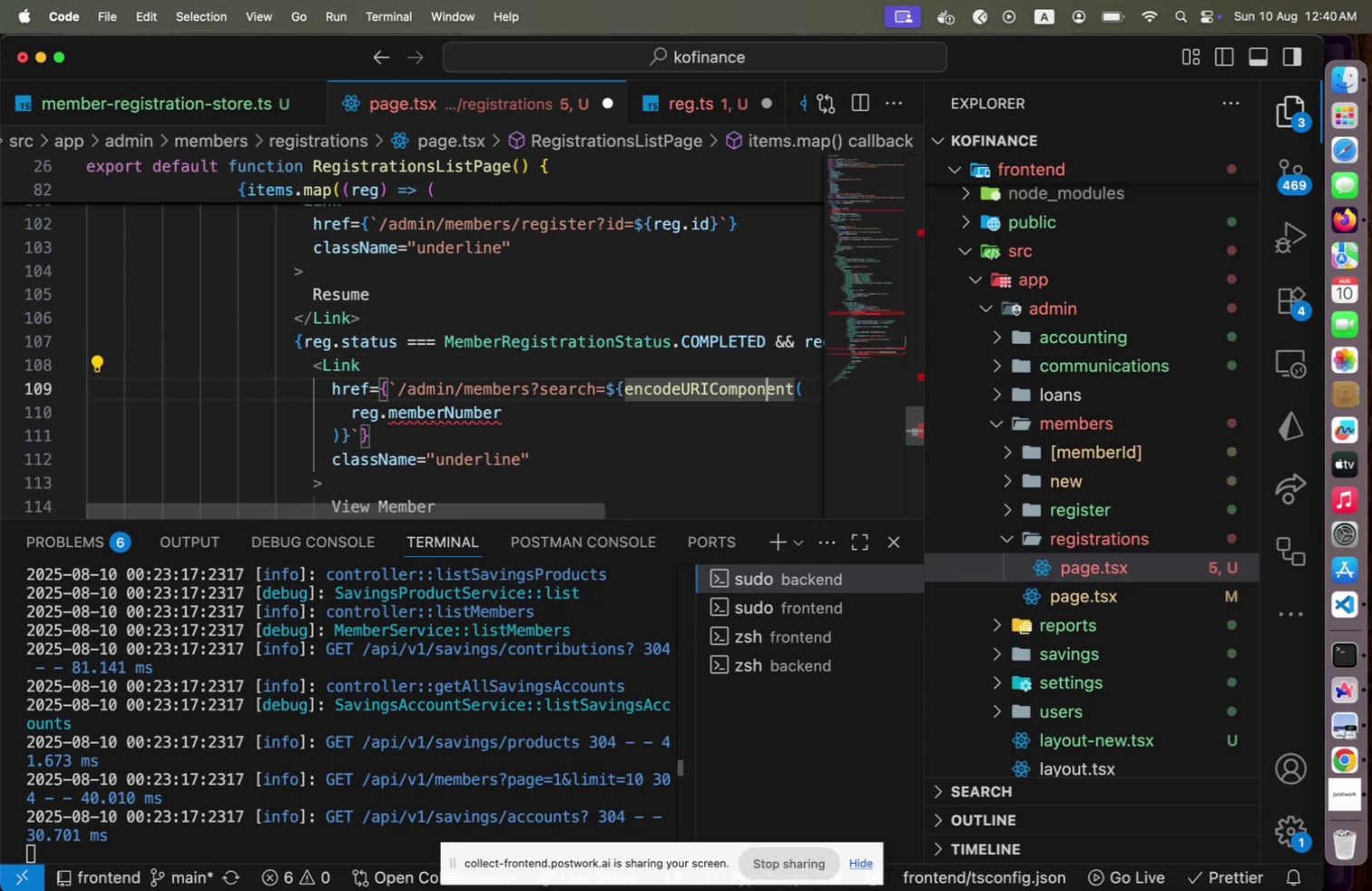 
key(ArrowDown)
 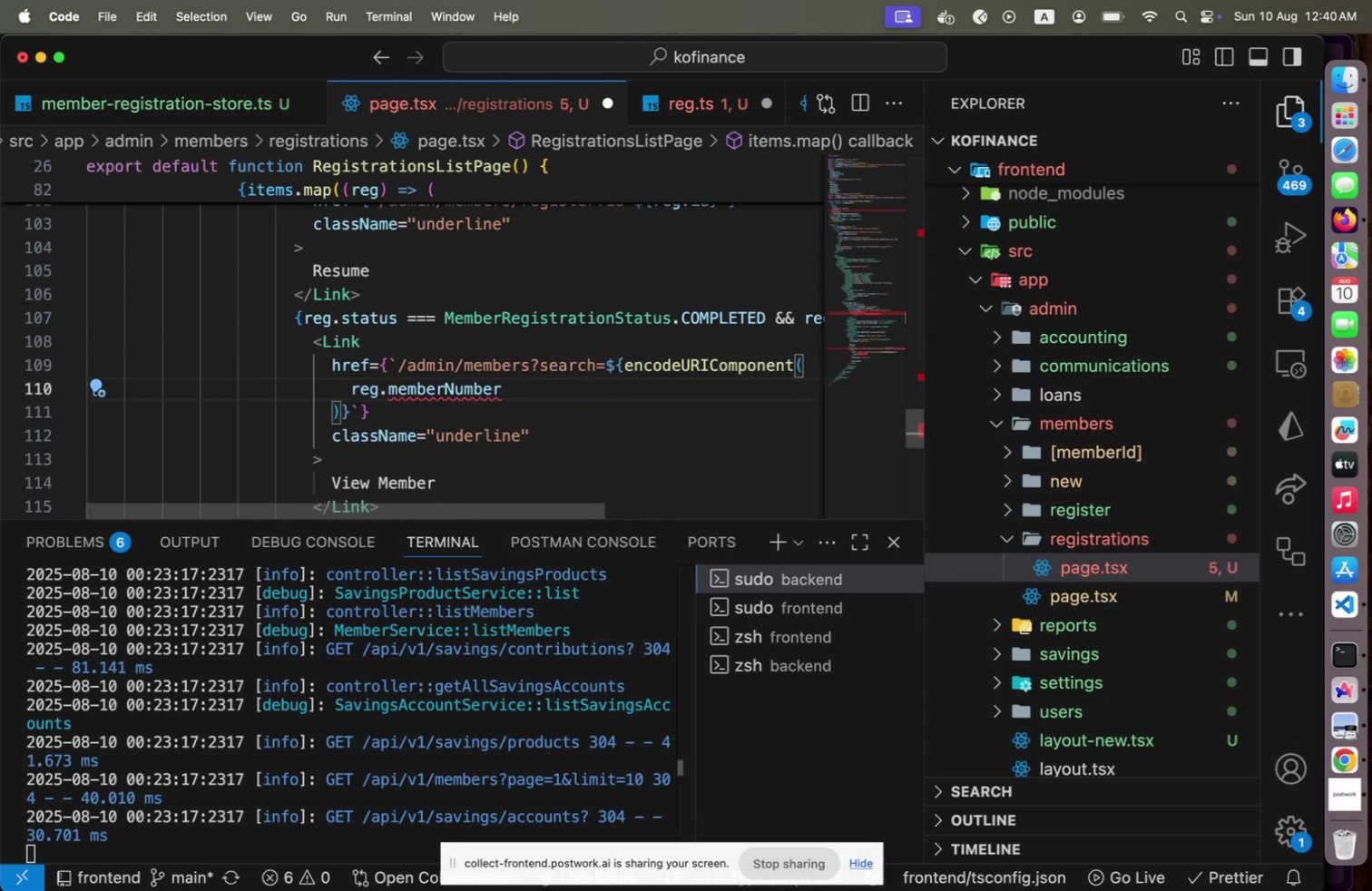 
key(Home)
 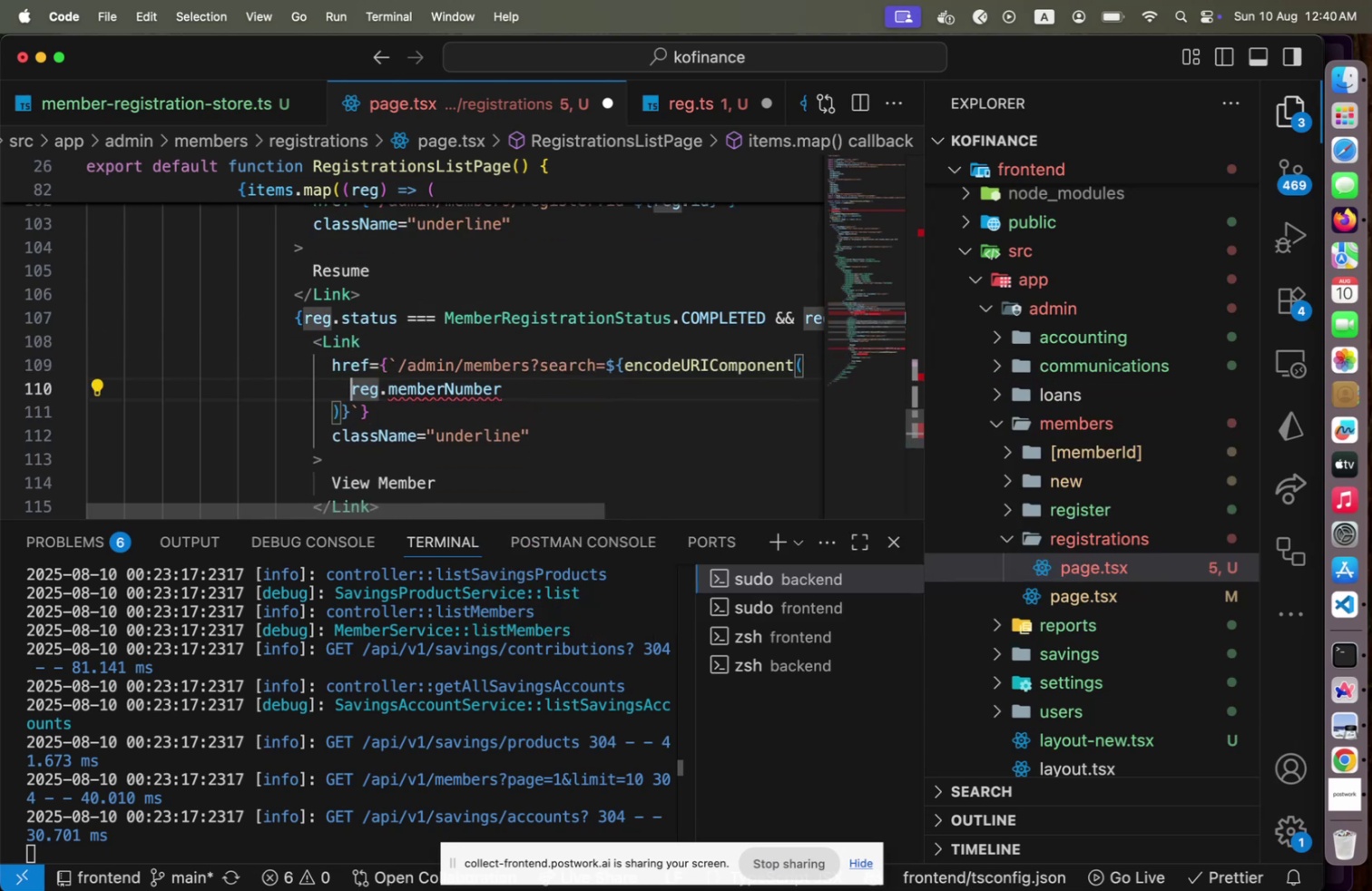 
key(ArrowUp)
 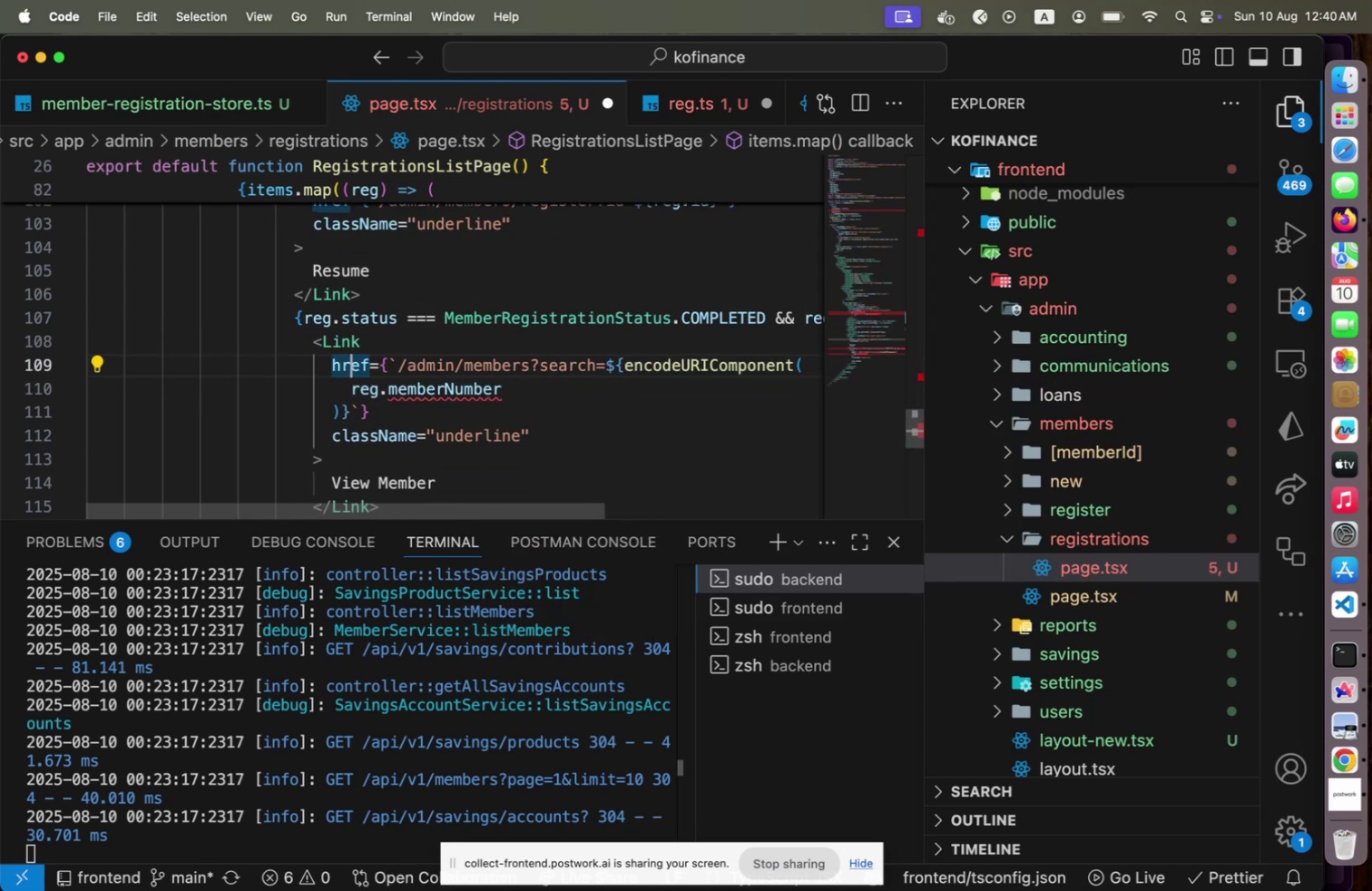 
key(ArrowDown)
 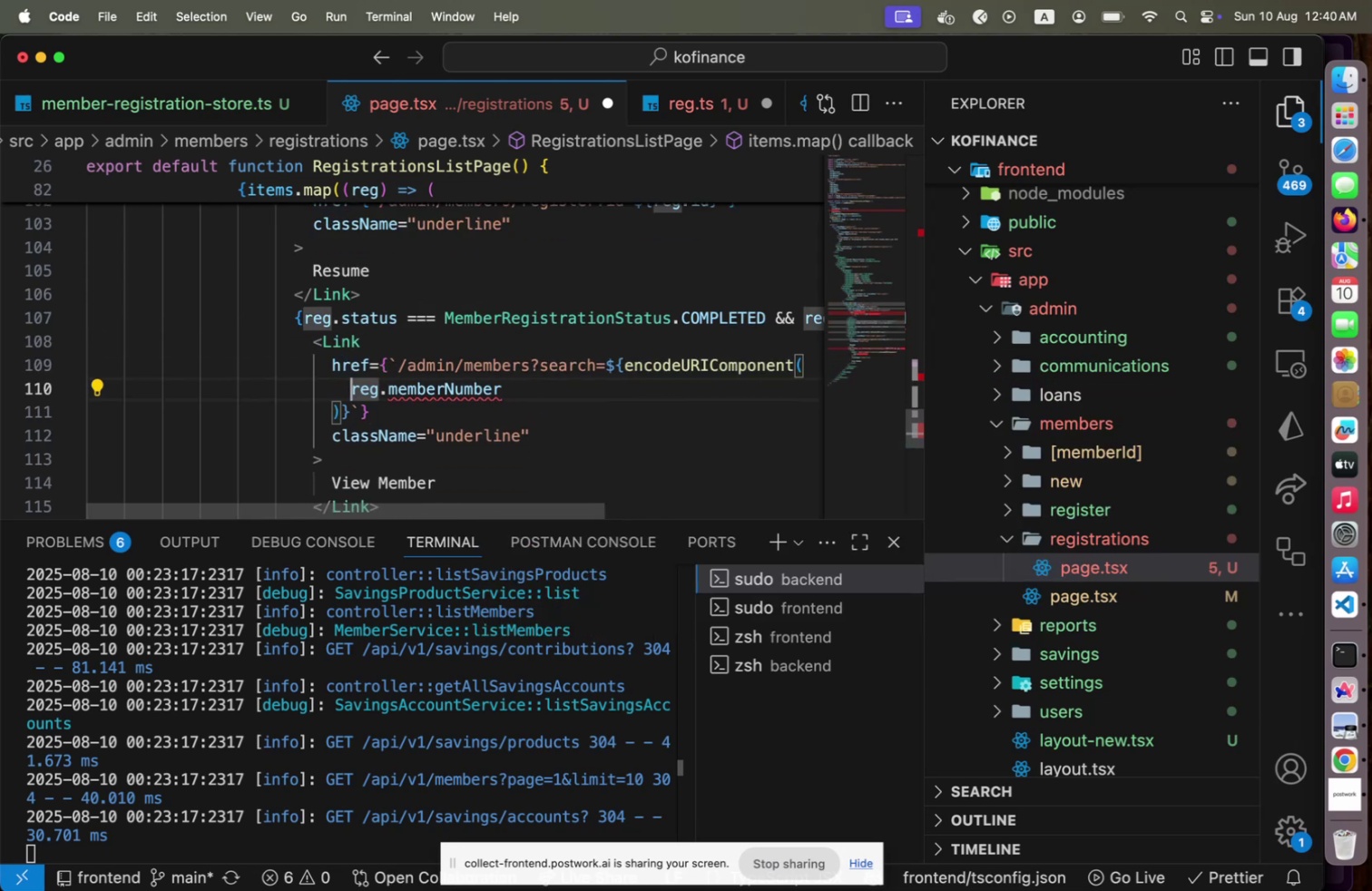 
key(End)
 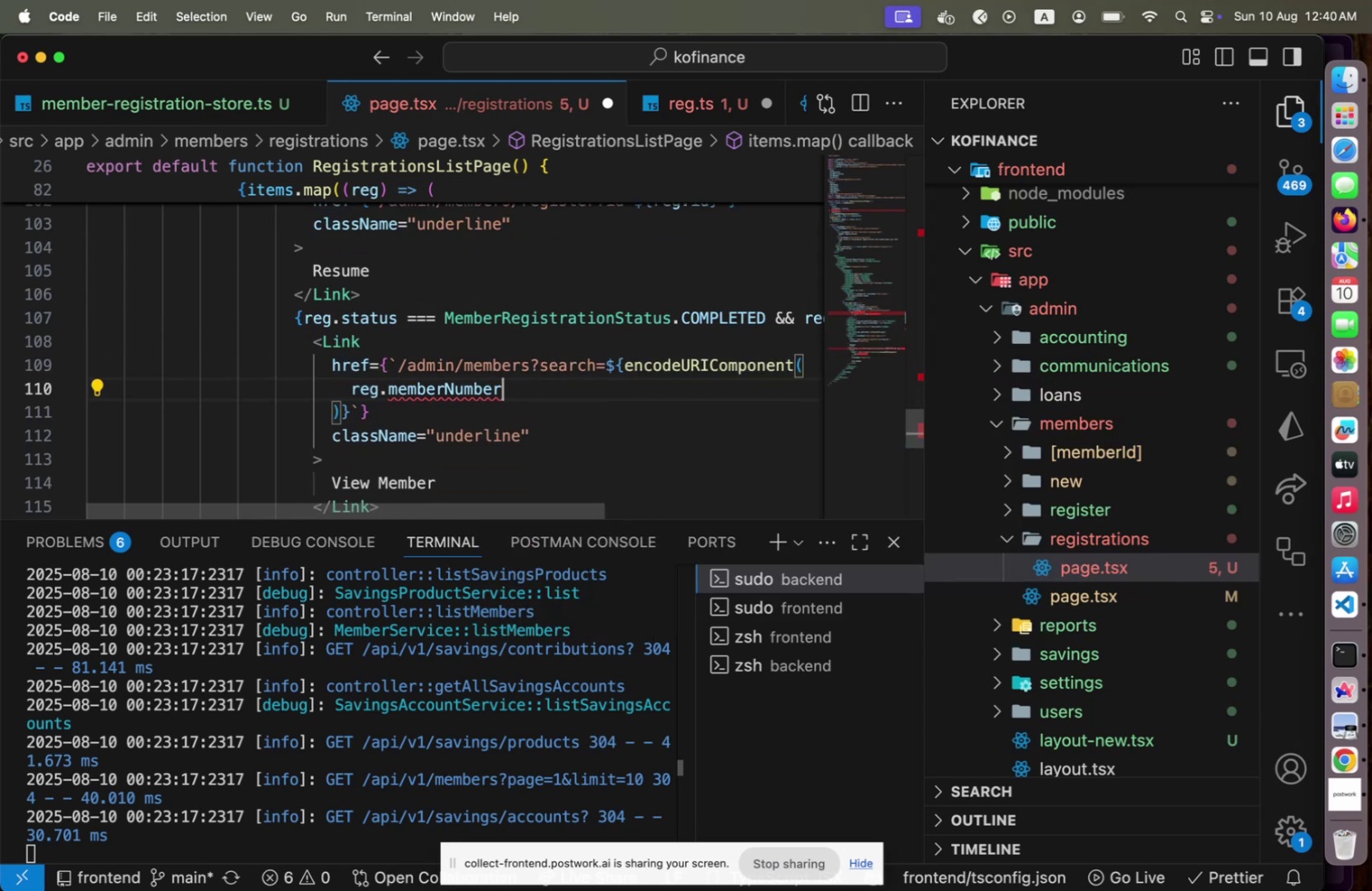 
key(ArrowDown)
 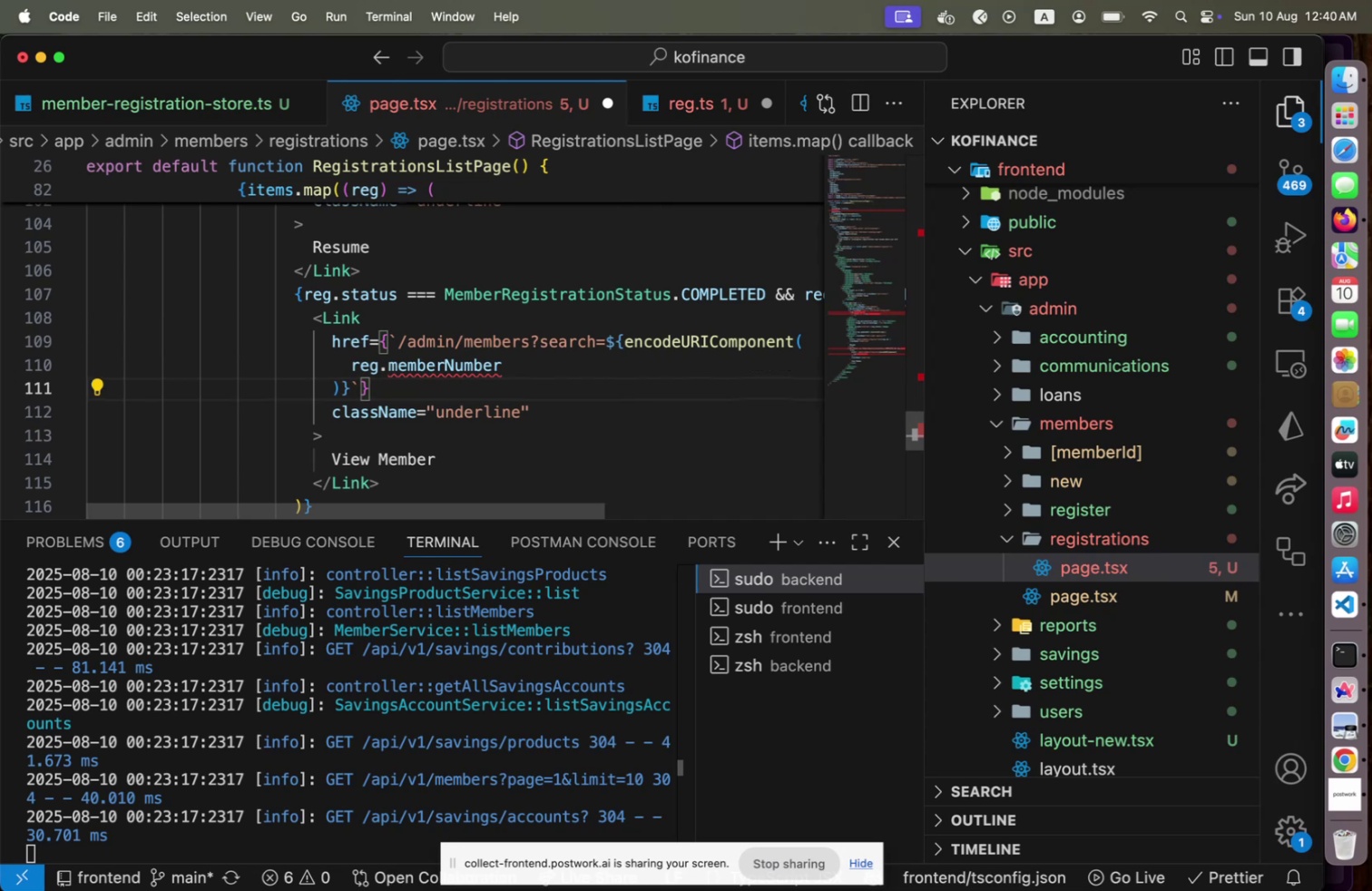 
key(ArrowDown)
 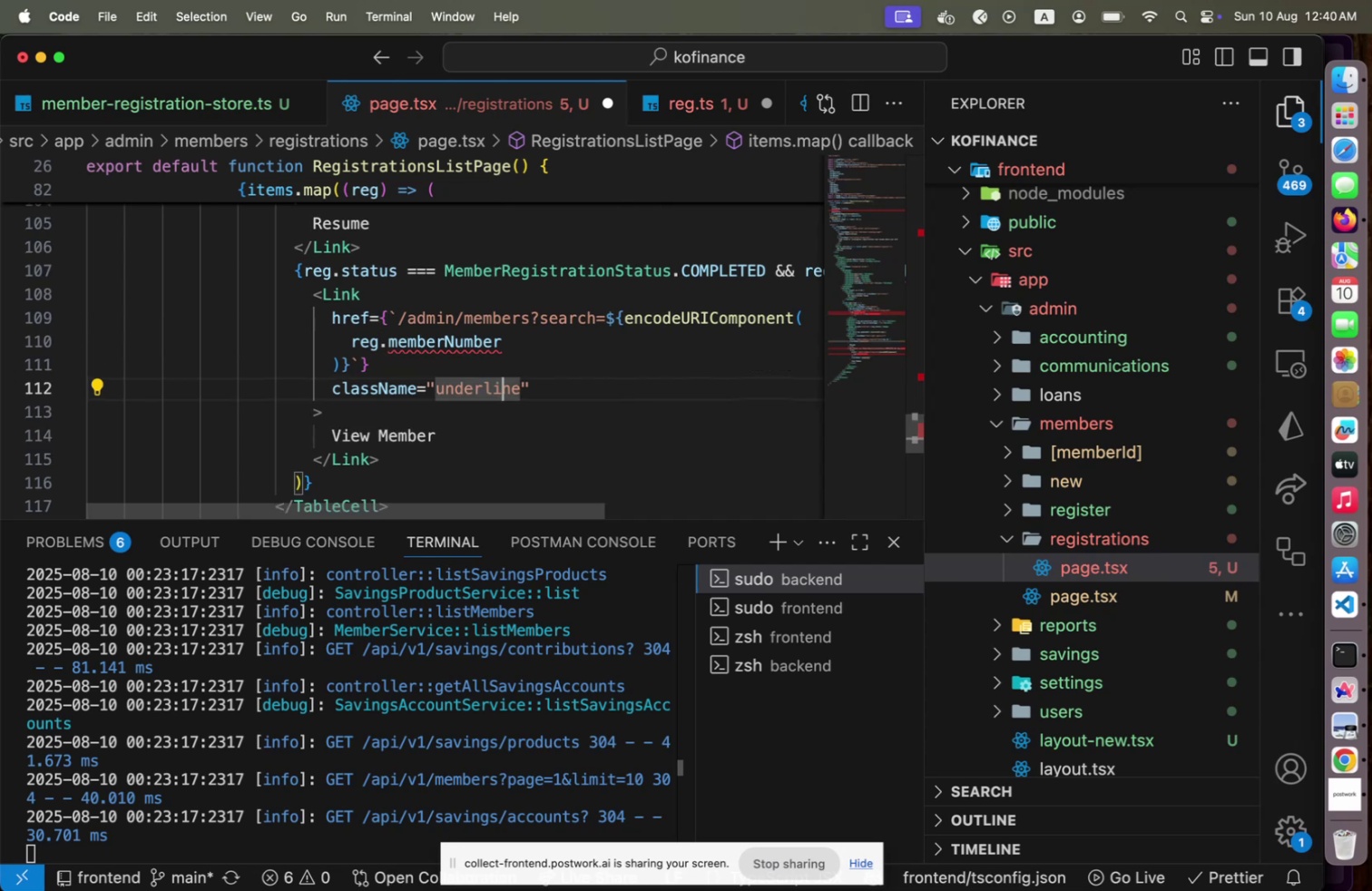 
key(ArrowUp)
 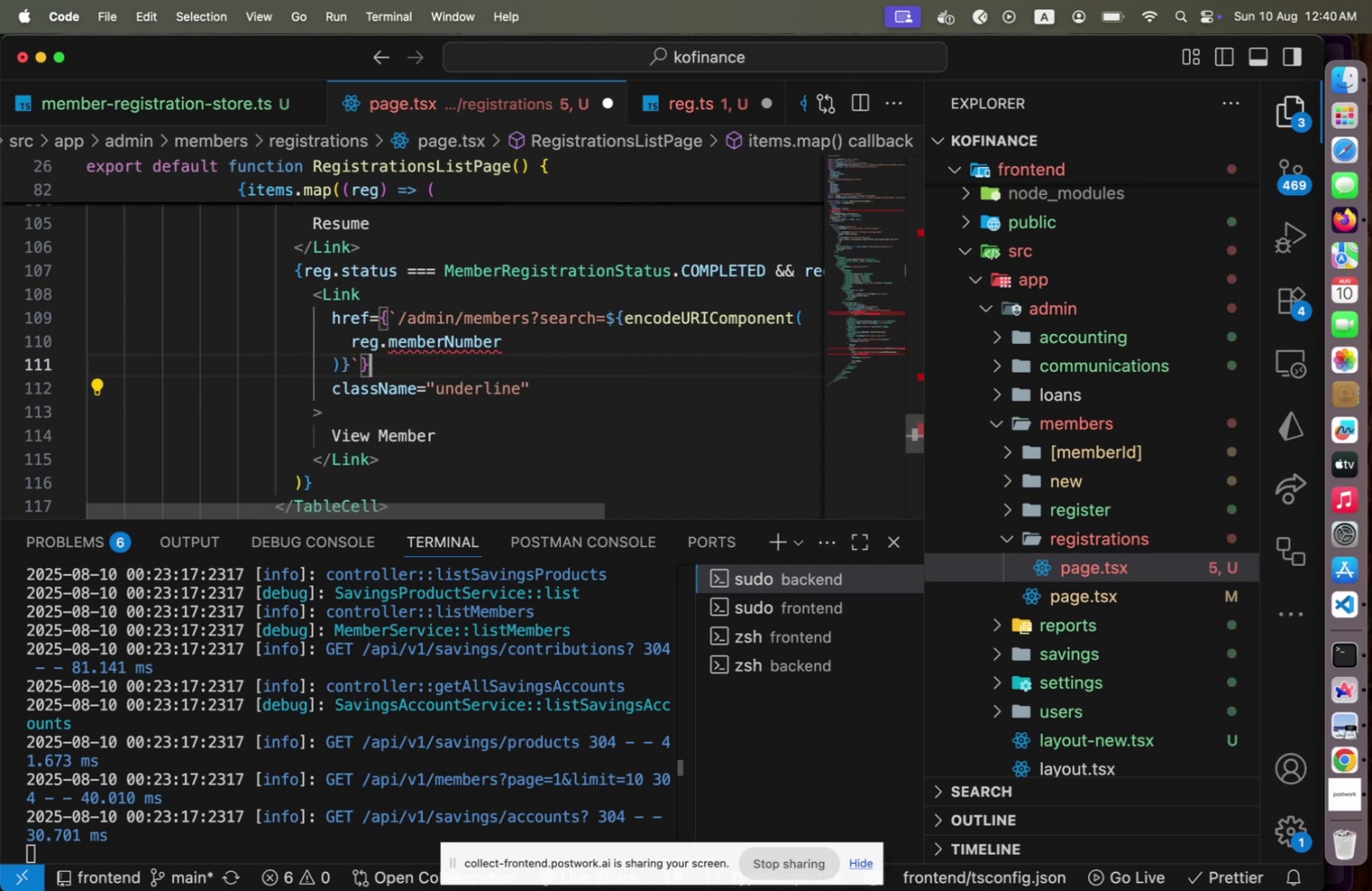 
key(ArrowUp)
 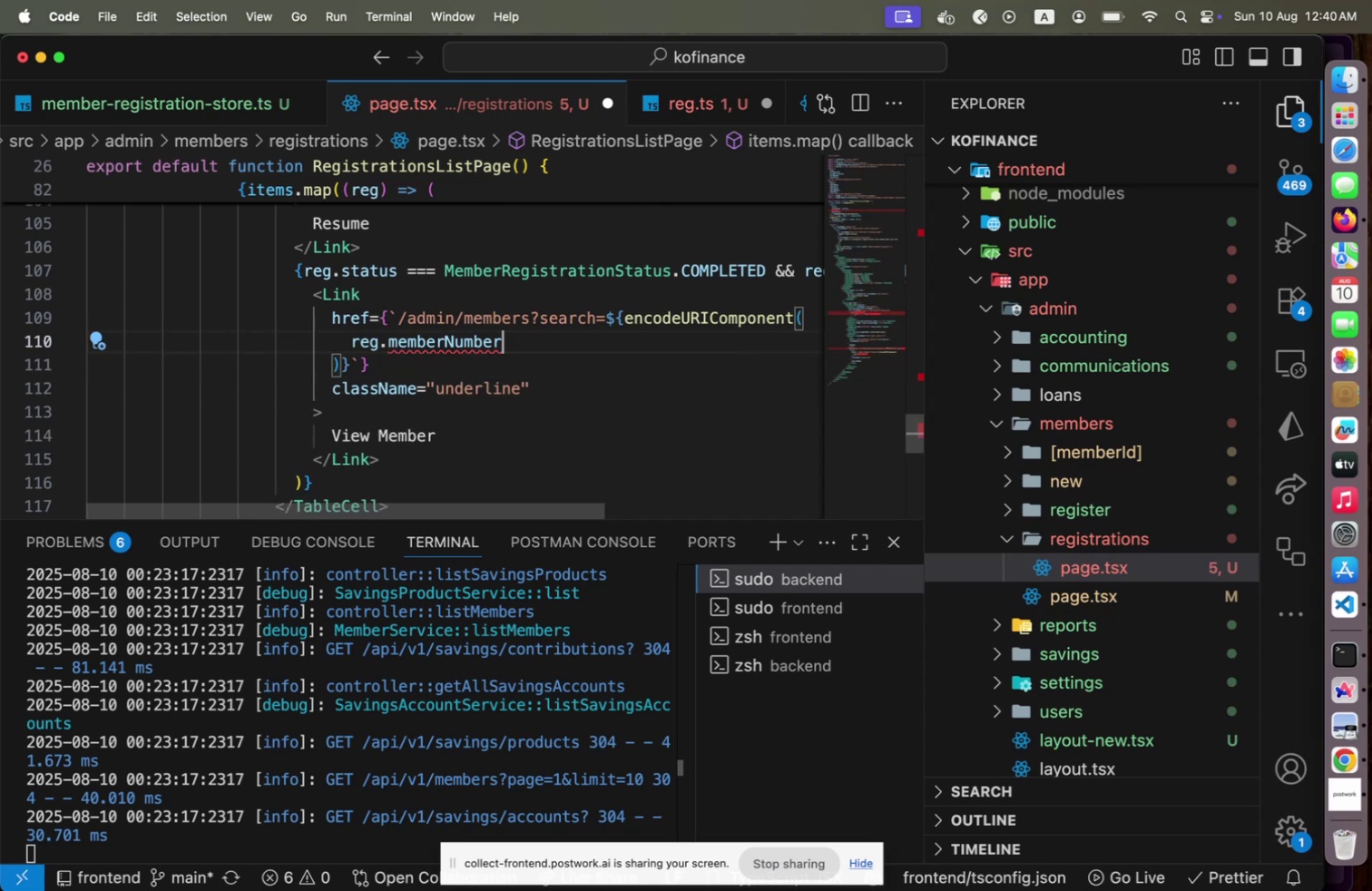 
hold_key(key=ArrowDown, duration=0.33)
 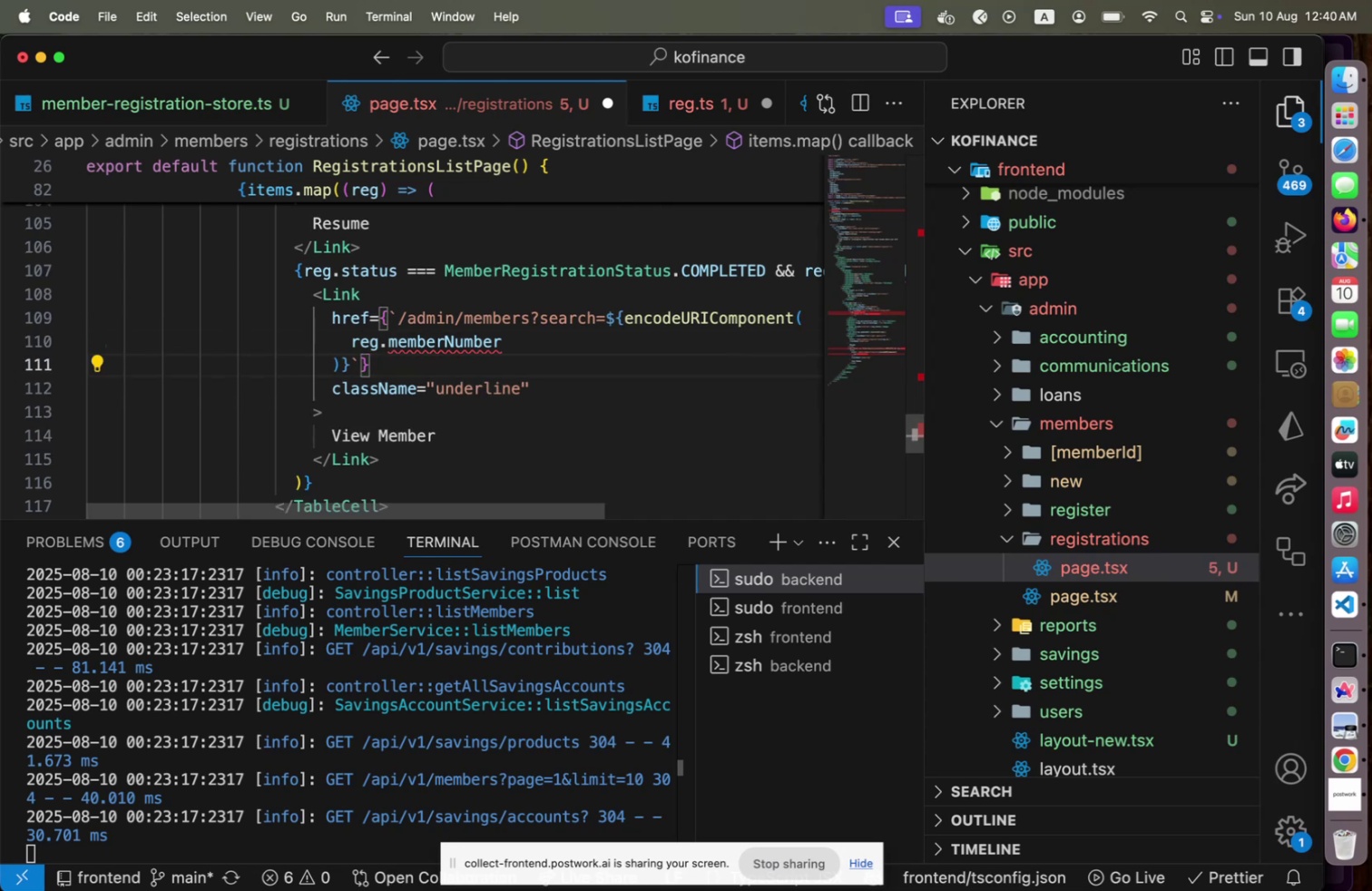 
key(ArrowDown)
 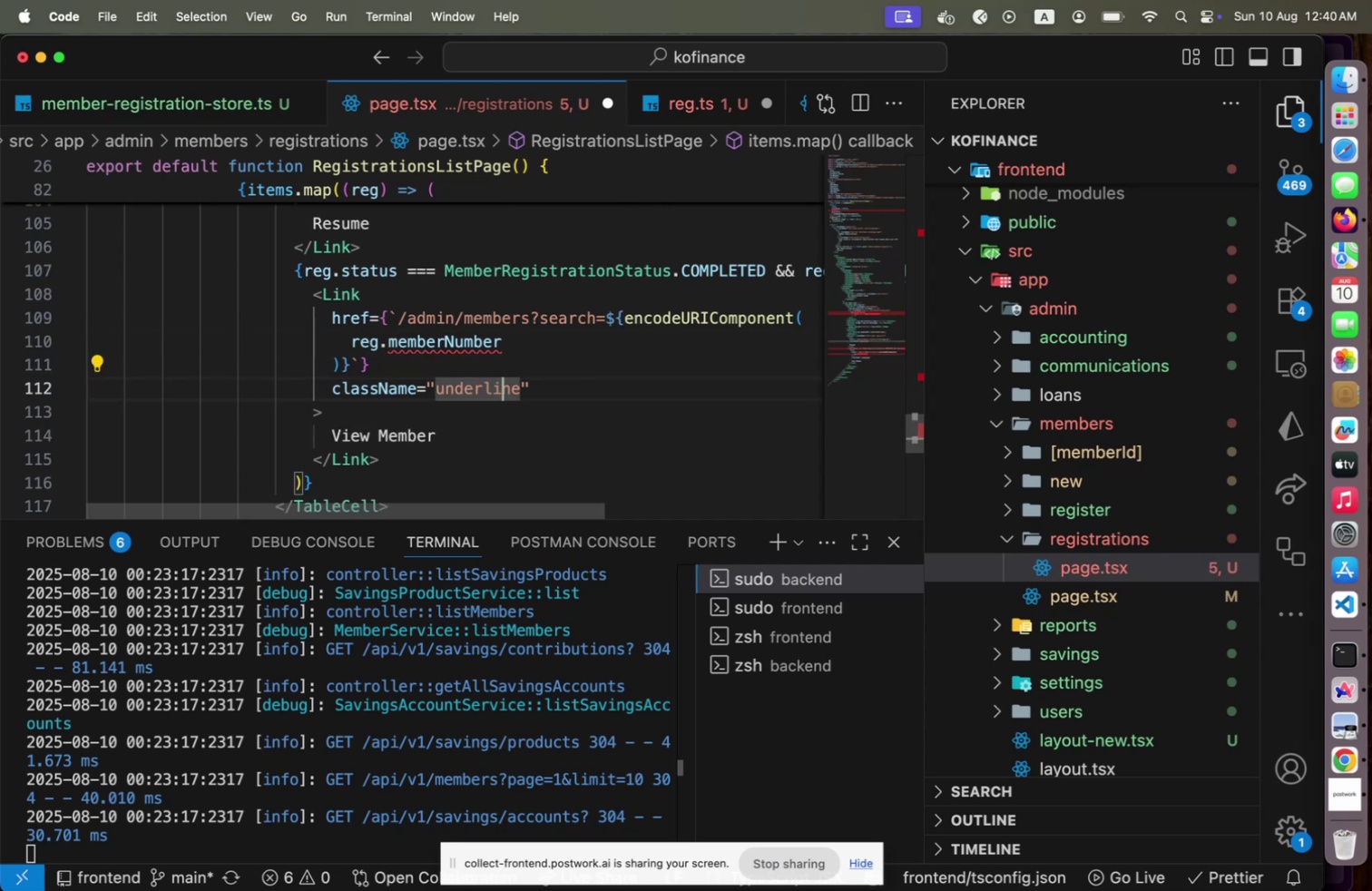 
key(ArrowDown)
 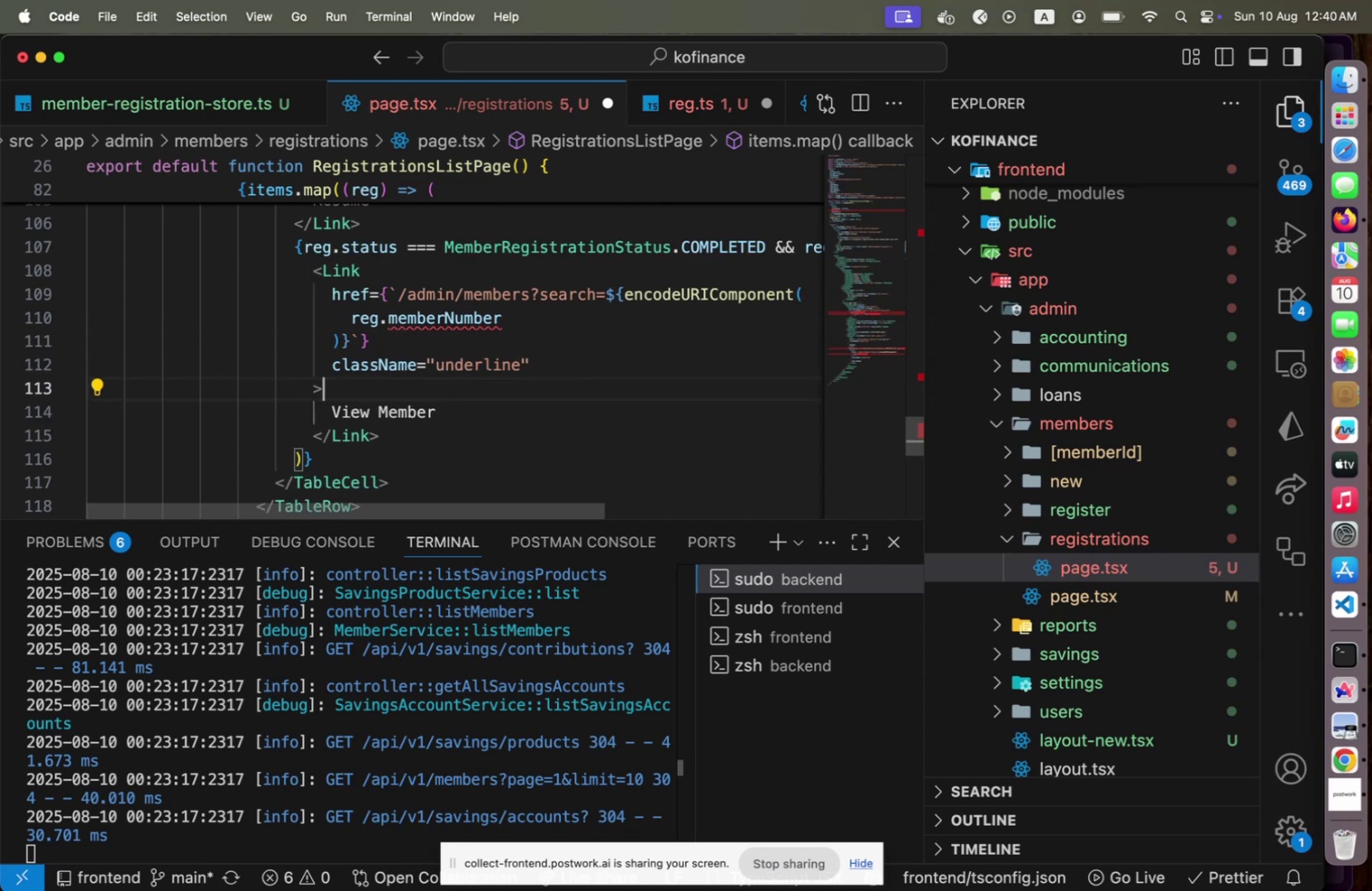 
key(ArrowDown)
 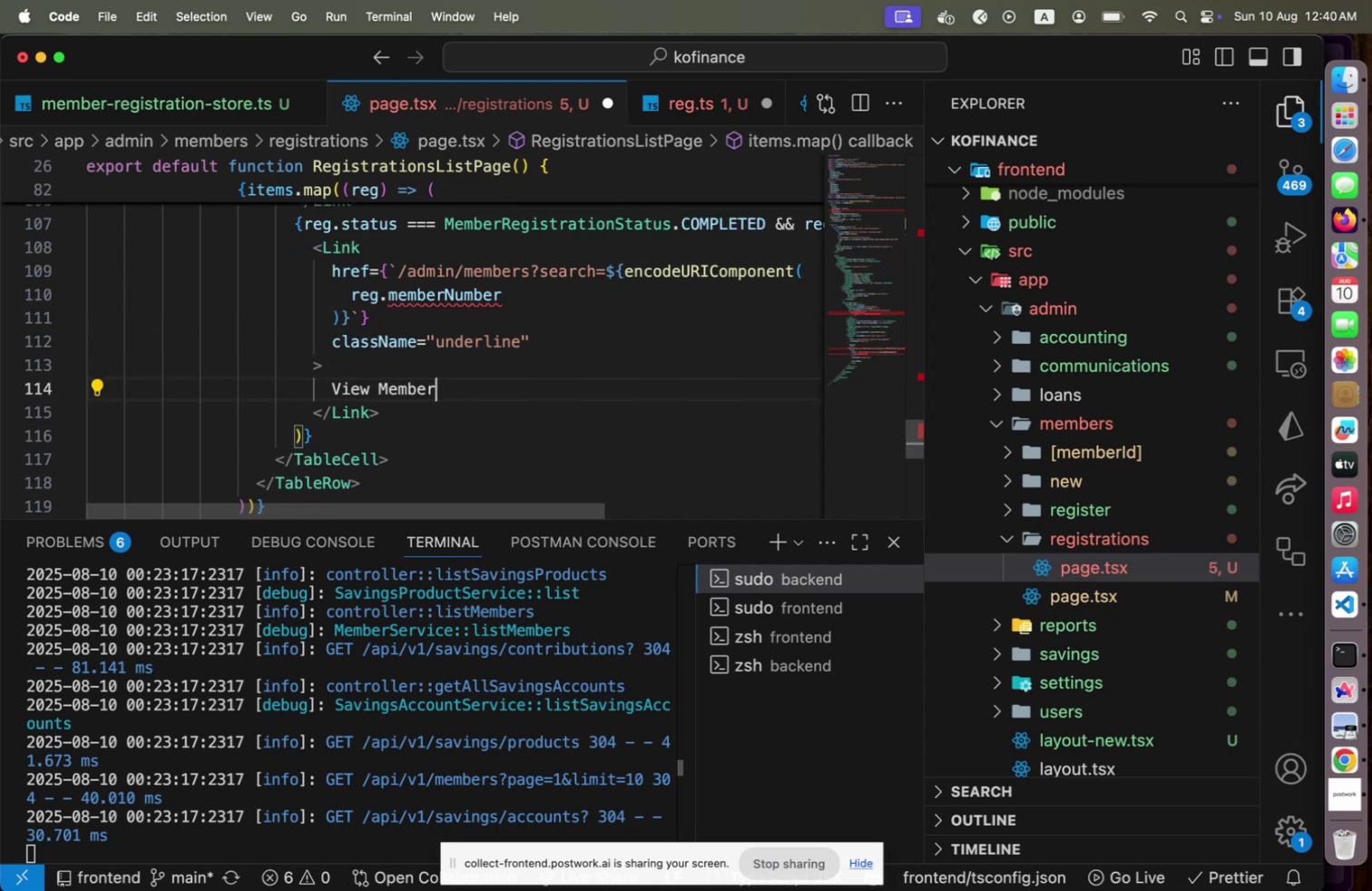 
key(ArrowDown)
 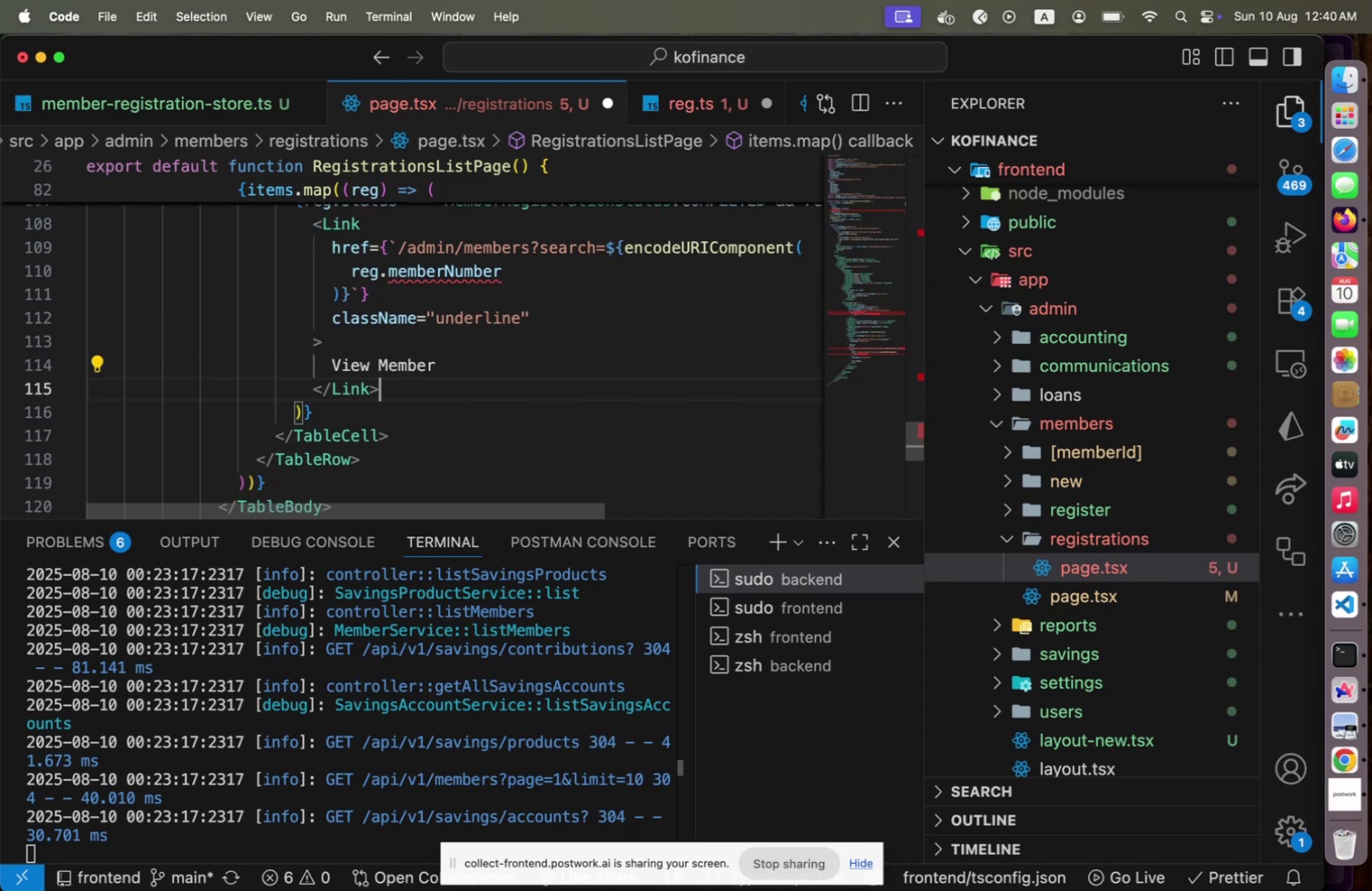 
key(ArrowDown)
 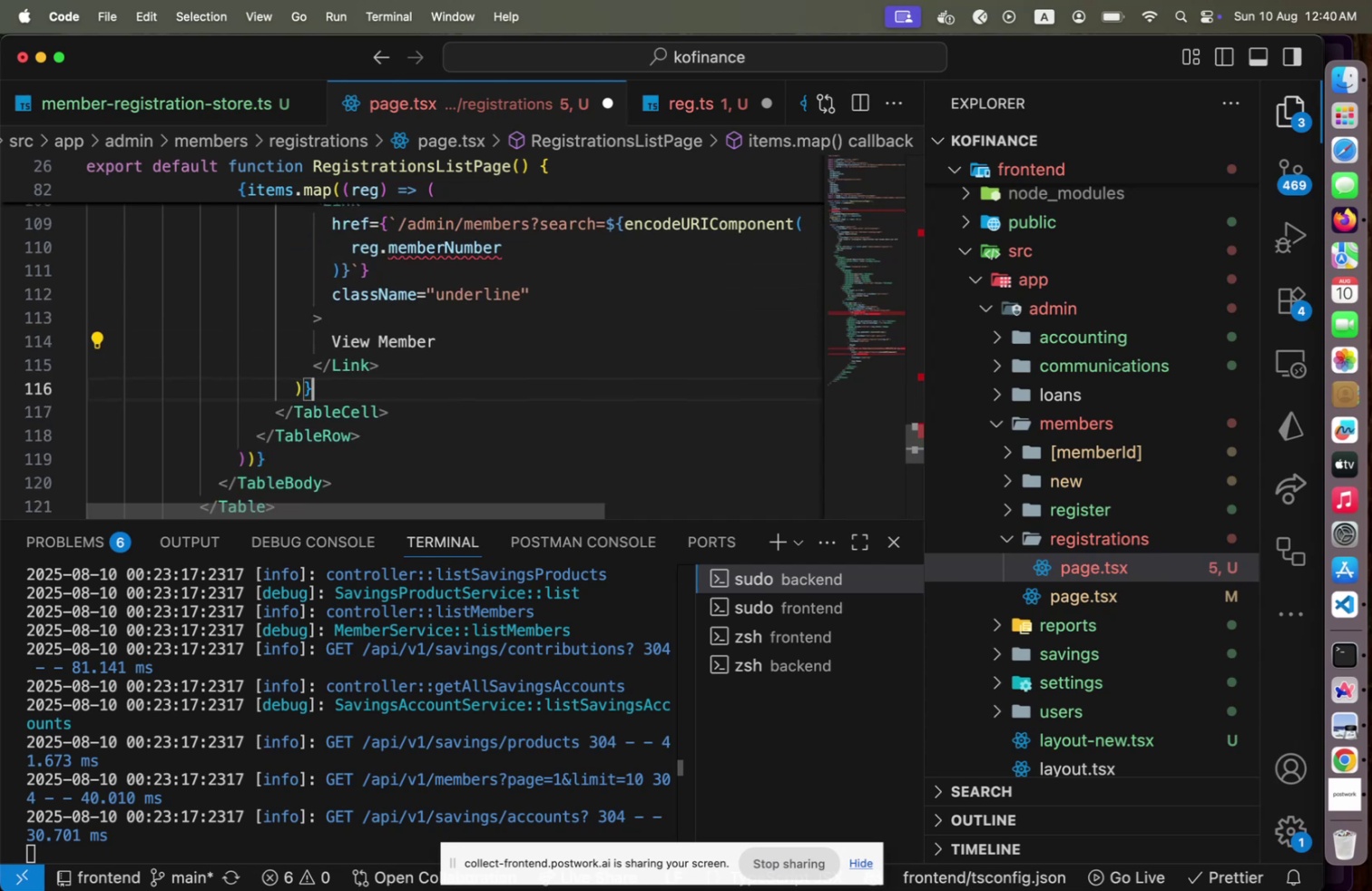 
key(ArrowDown)
 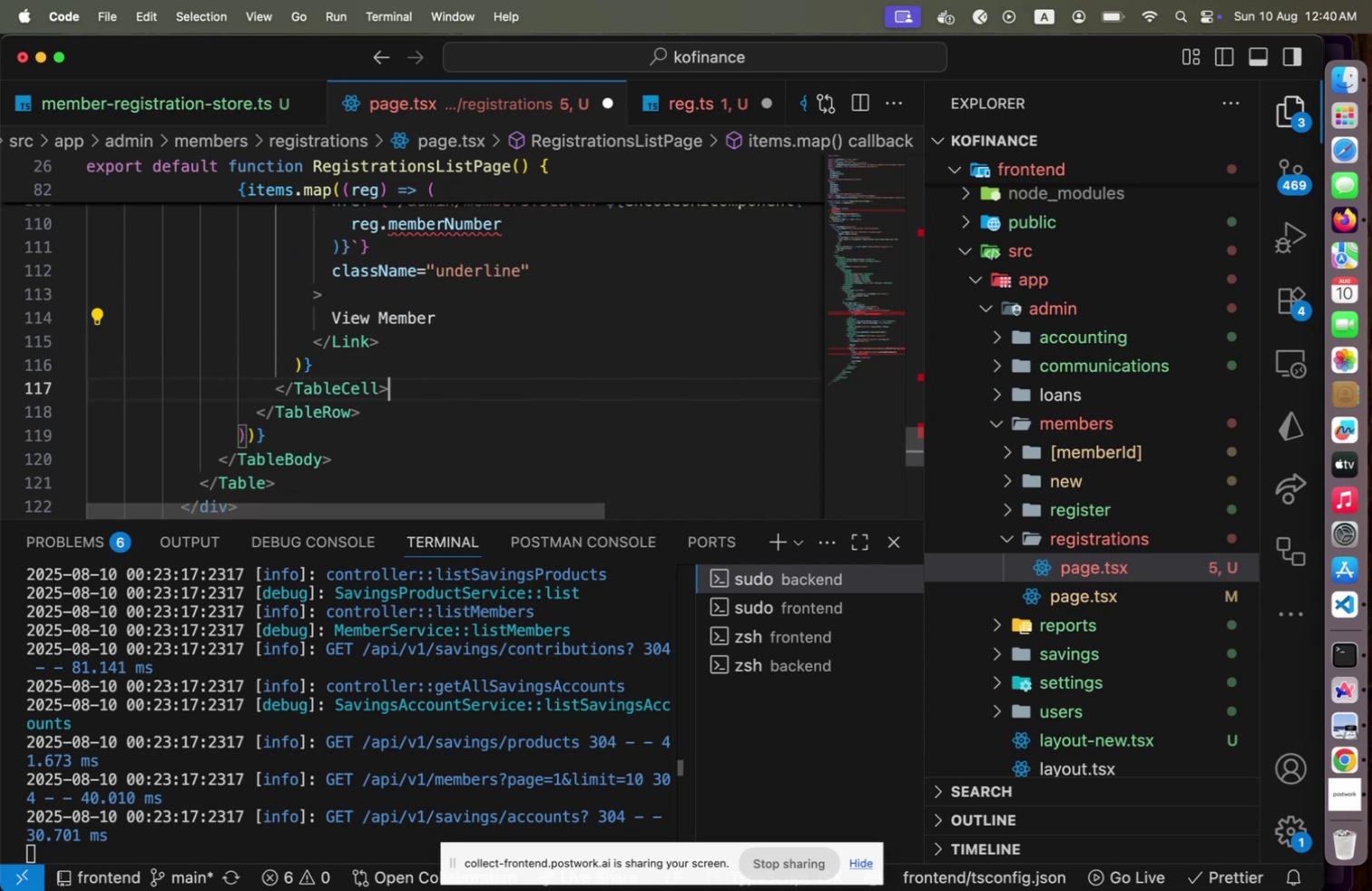 
key(ArrowDown)
 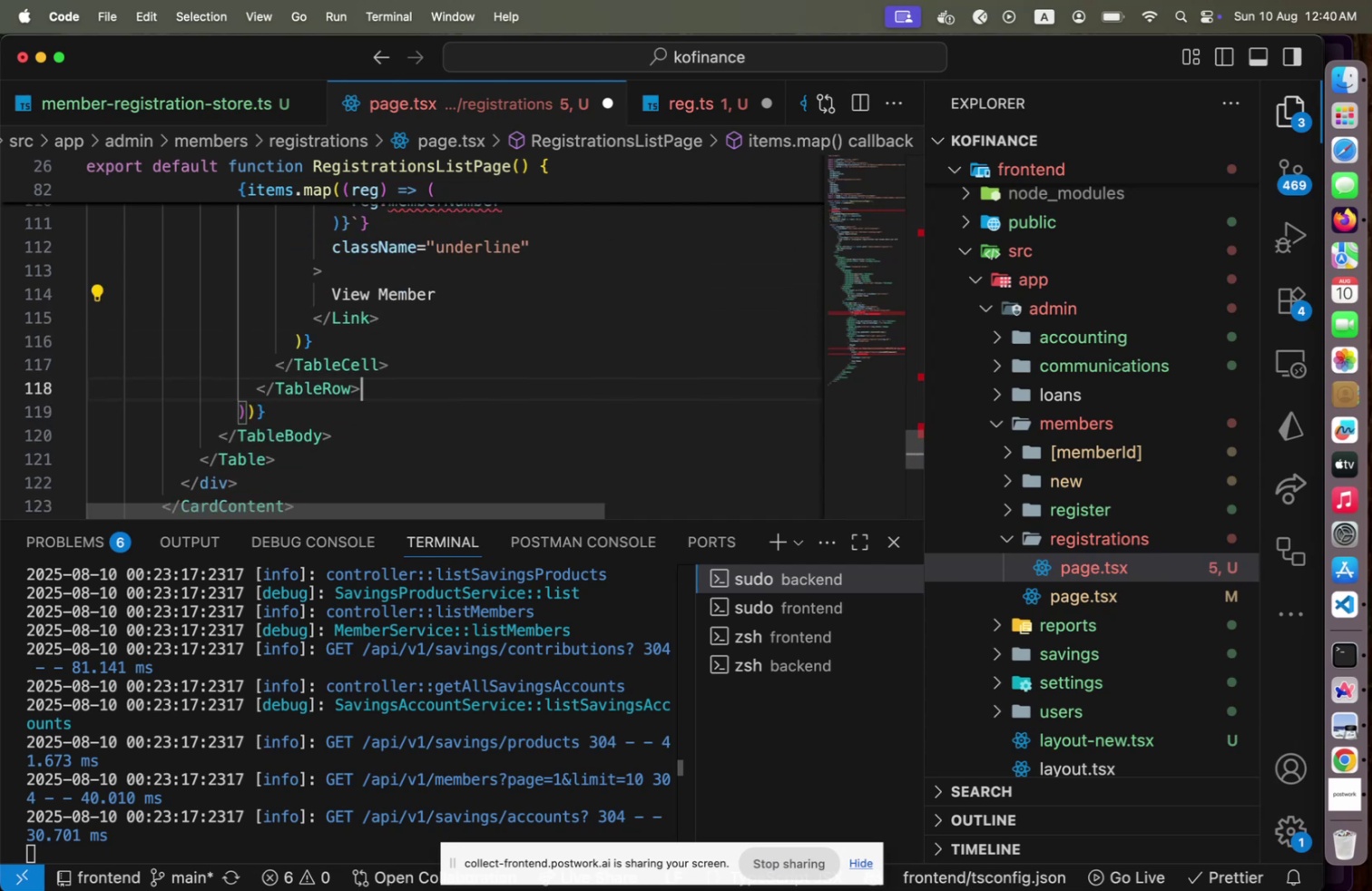 
hold_key(key=ArrowDown, duration=0.83)
 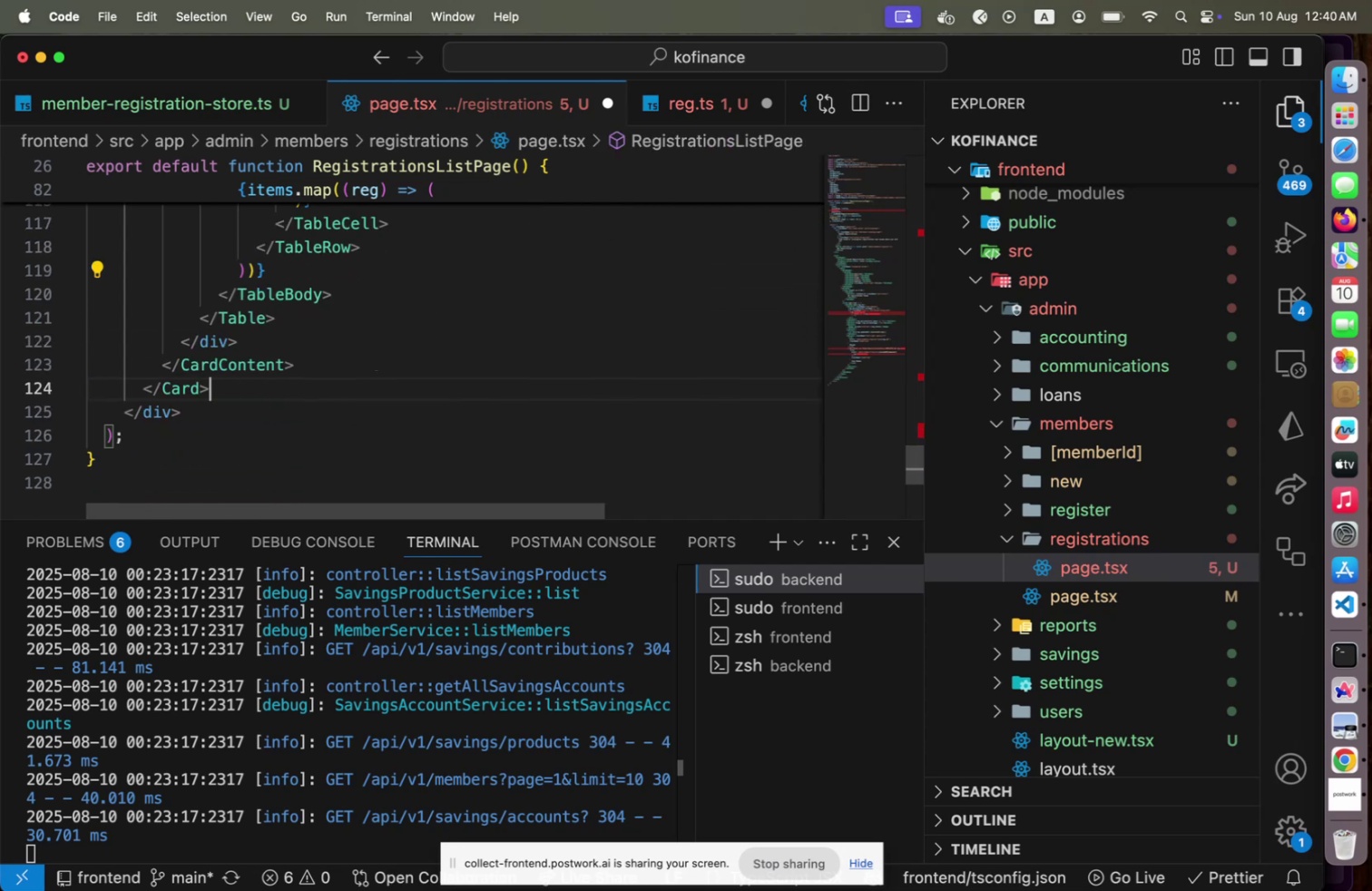 
key(ArrowDown)
 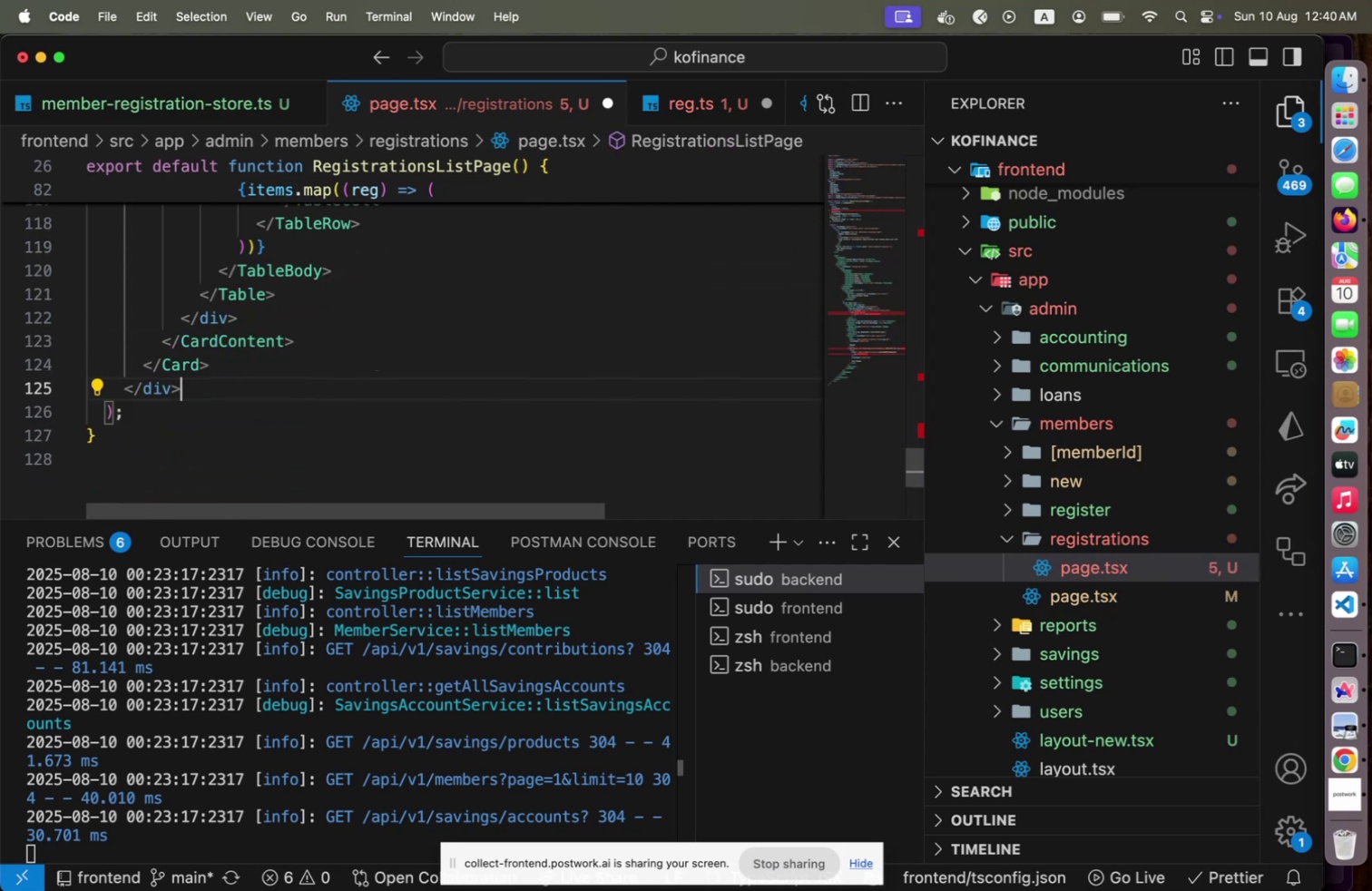 
hold_key(key=ArrowUp, duration=0.53)
 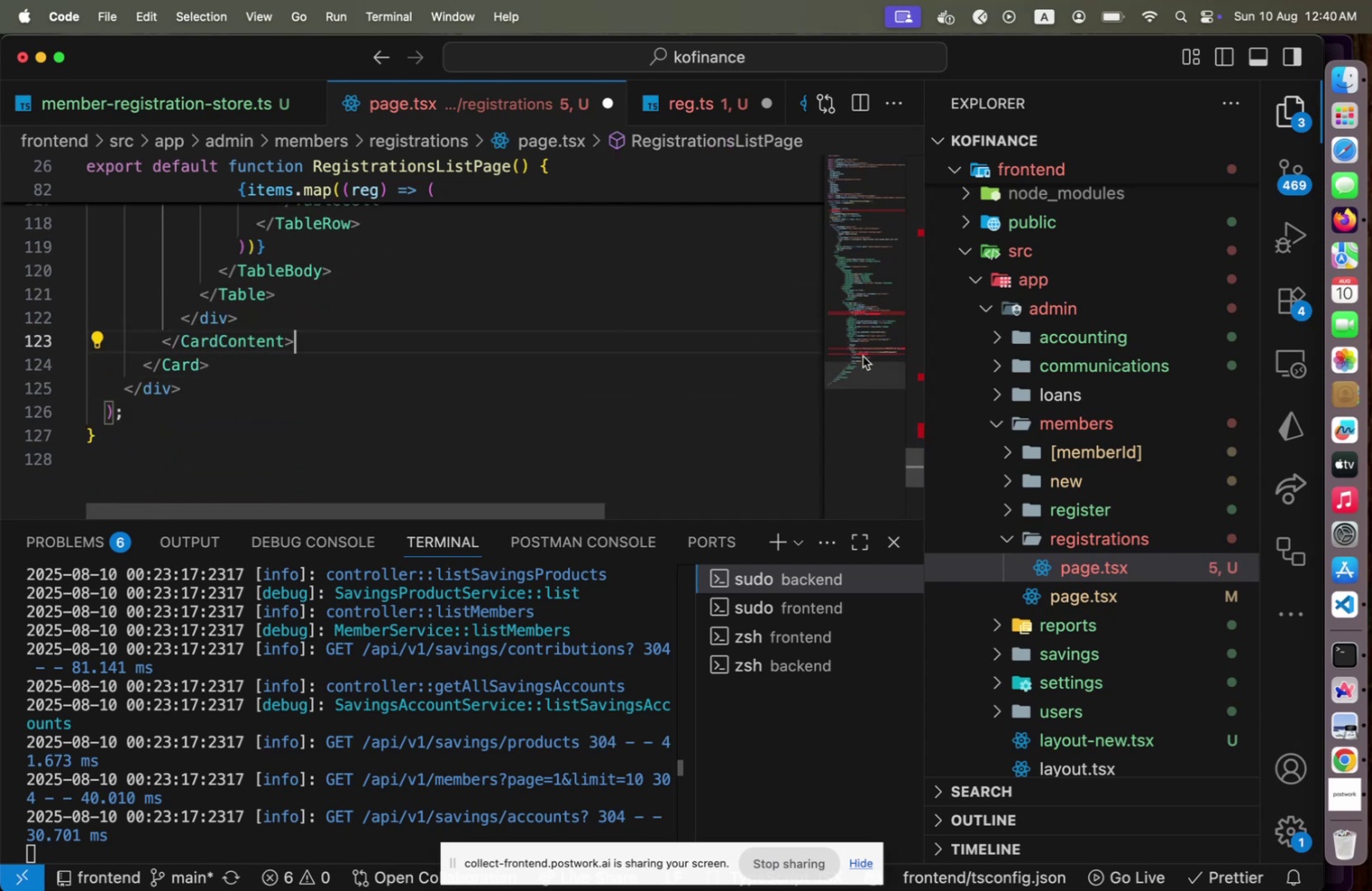 
left_click([863, 350])
 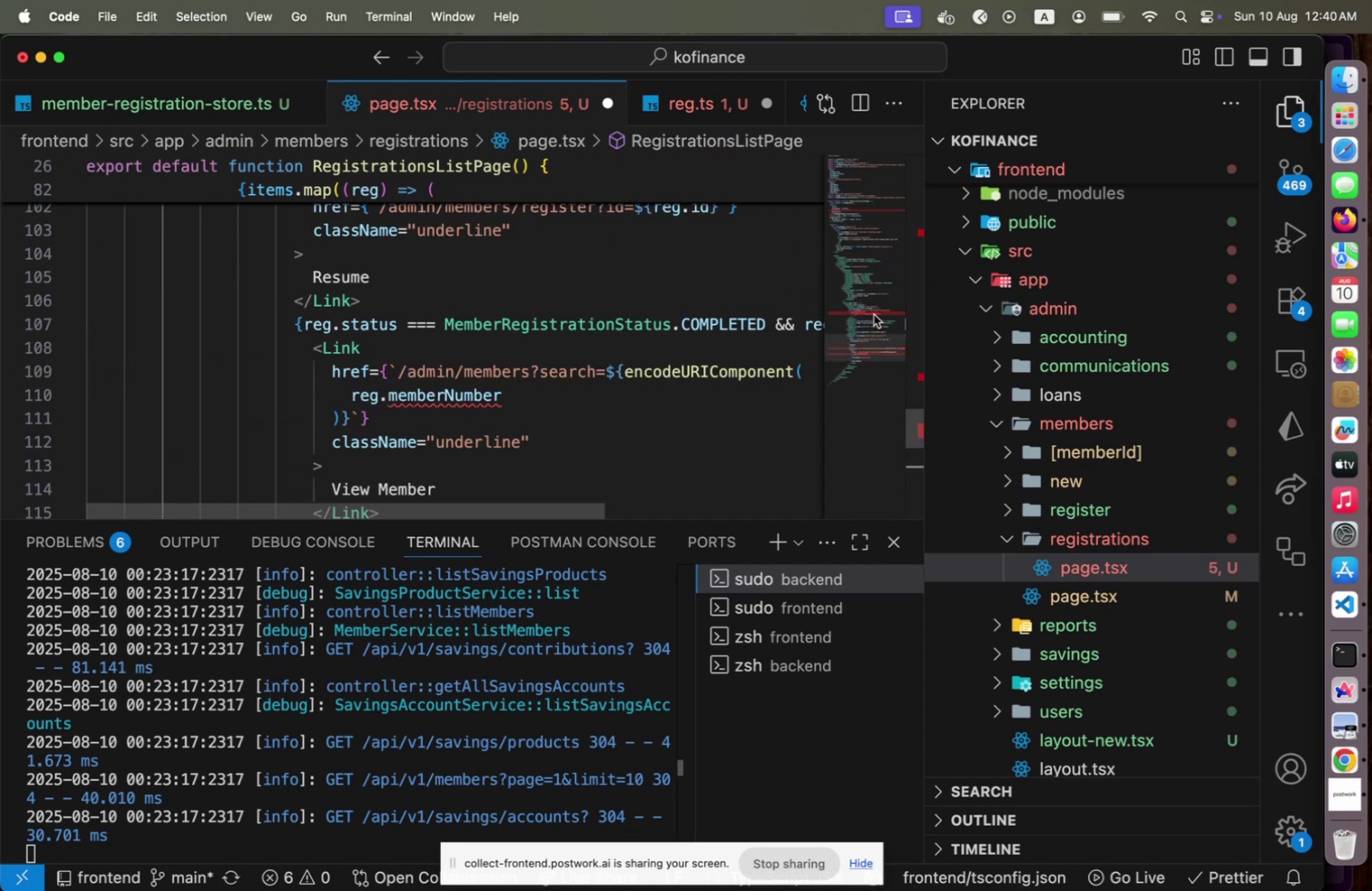 
left_click([876, 308])
 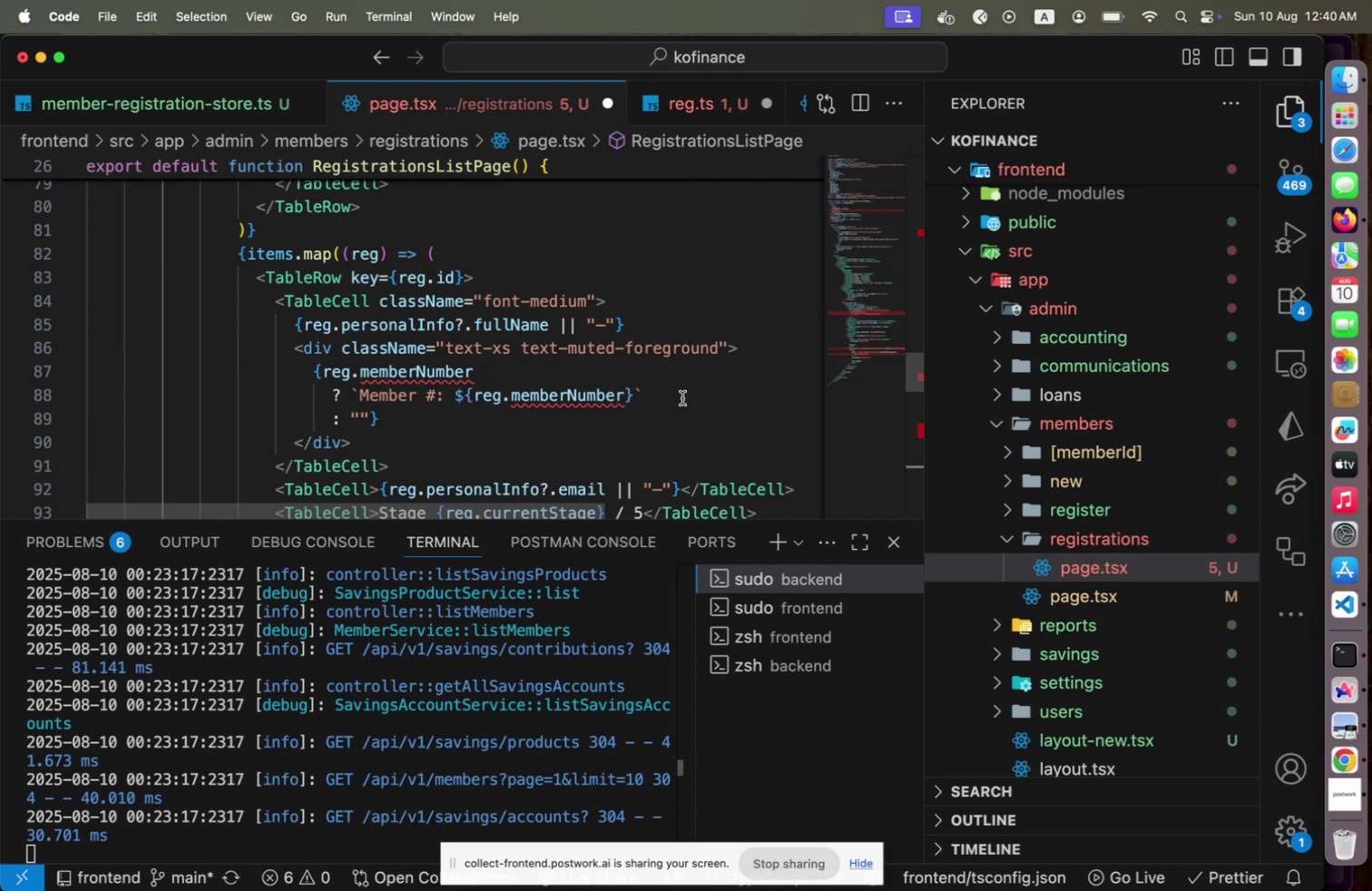 
scroll: coordinate [557, 394], scroll_direction: up, amount: 29.0
 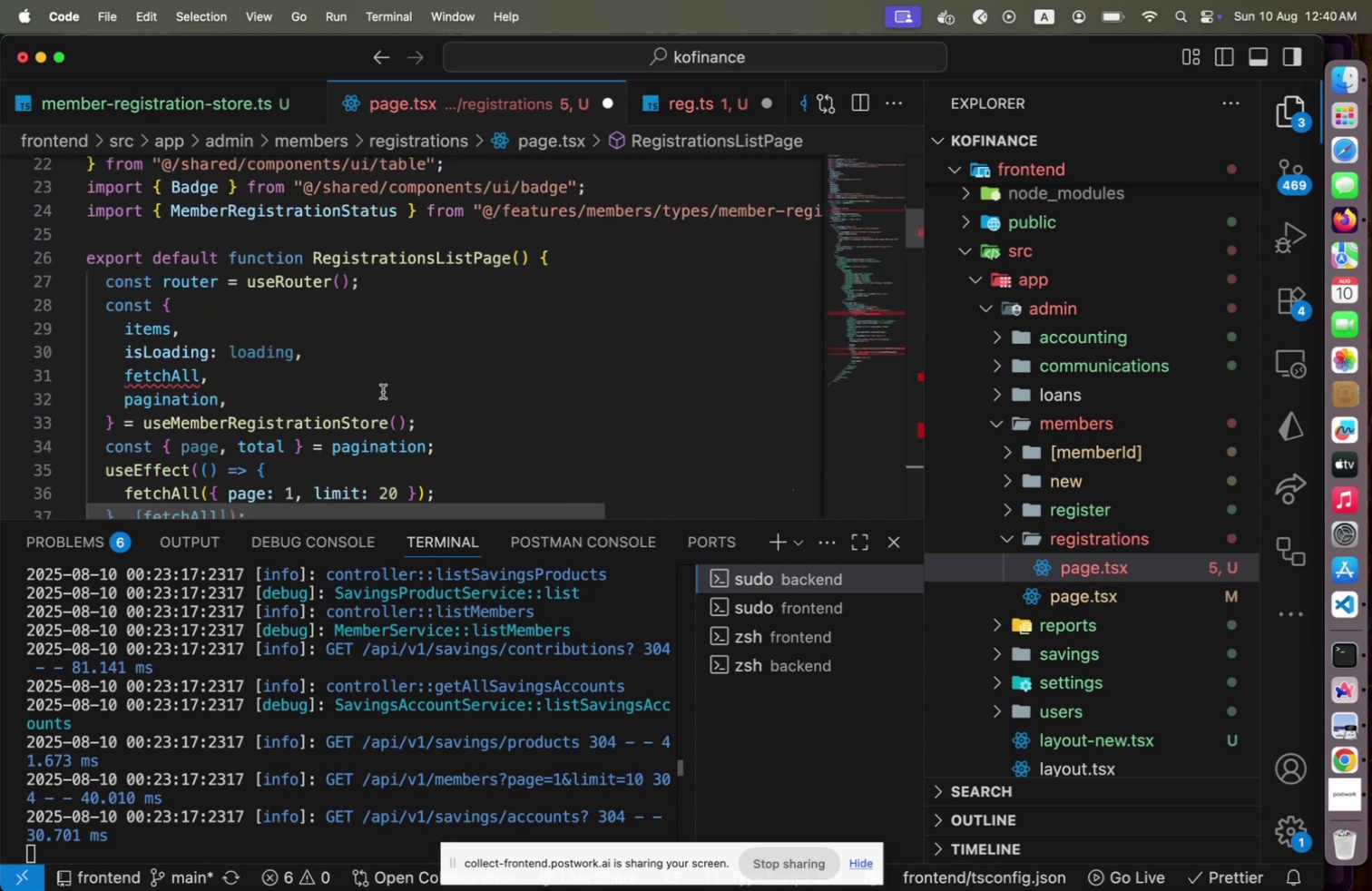 
left_click([383, 388])
 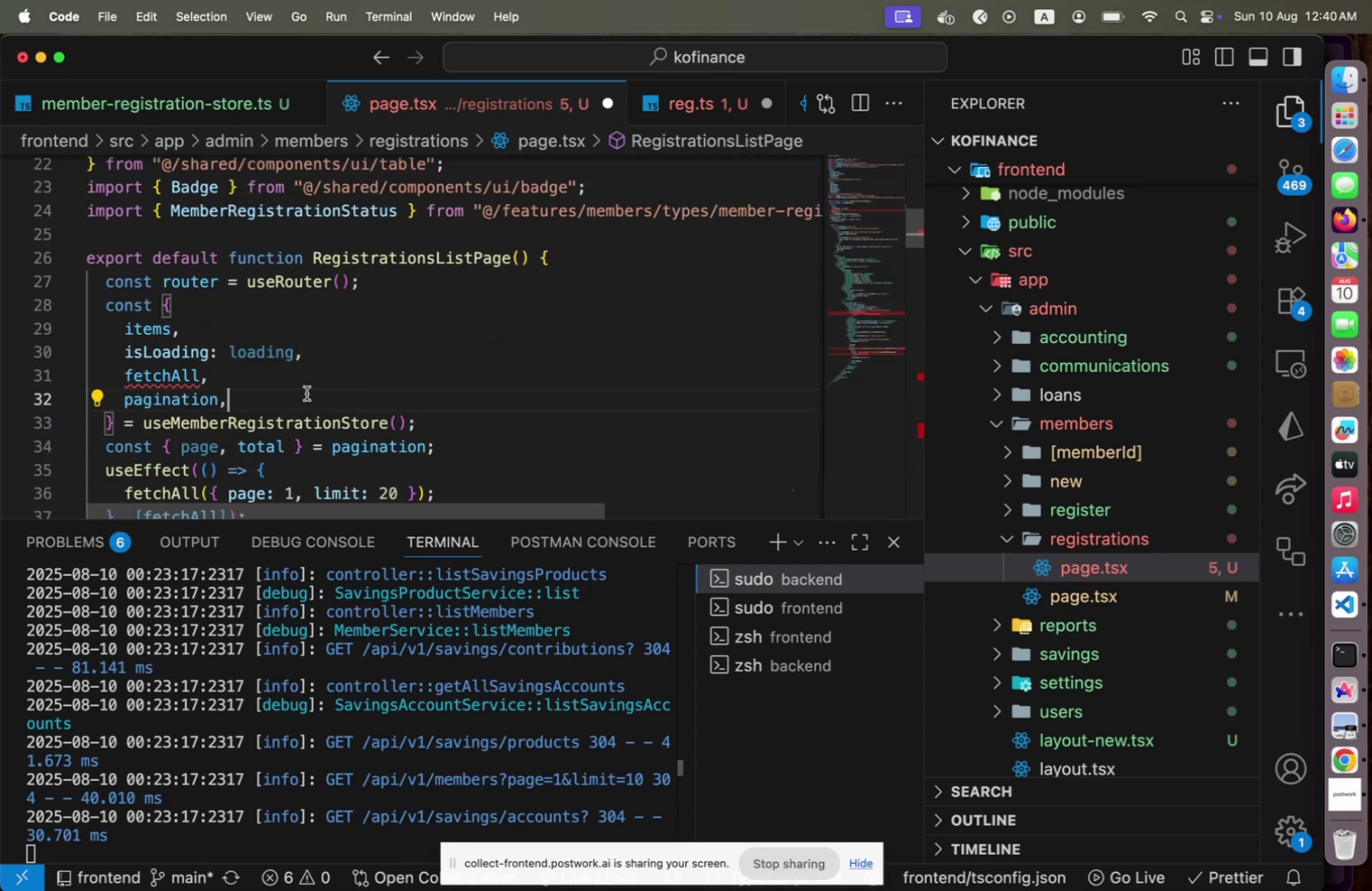 
hold_key(key=CommandLeft, duration=0.81)
left_click([270, 415])
 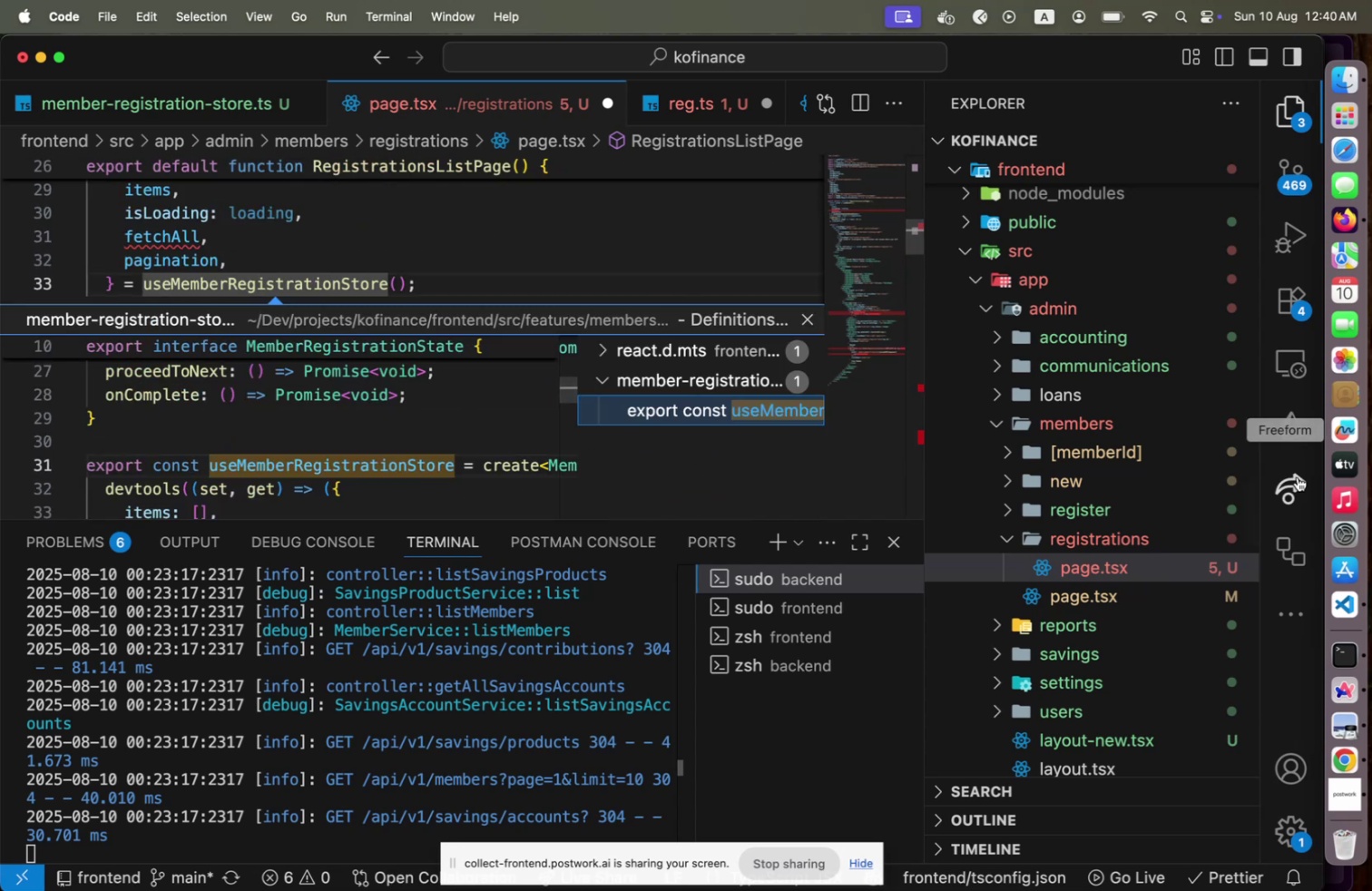 
scroll: coordinate [1142, 700], scroll_direction: down, amount: 33.0
 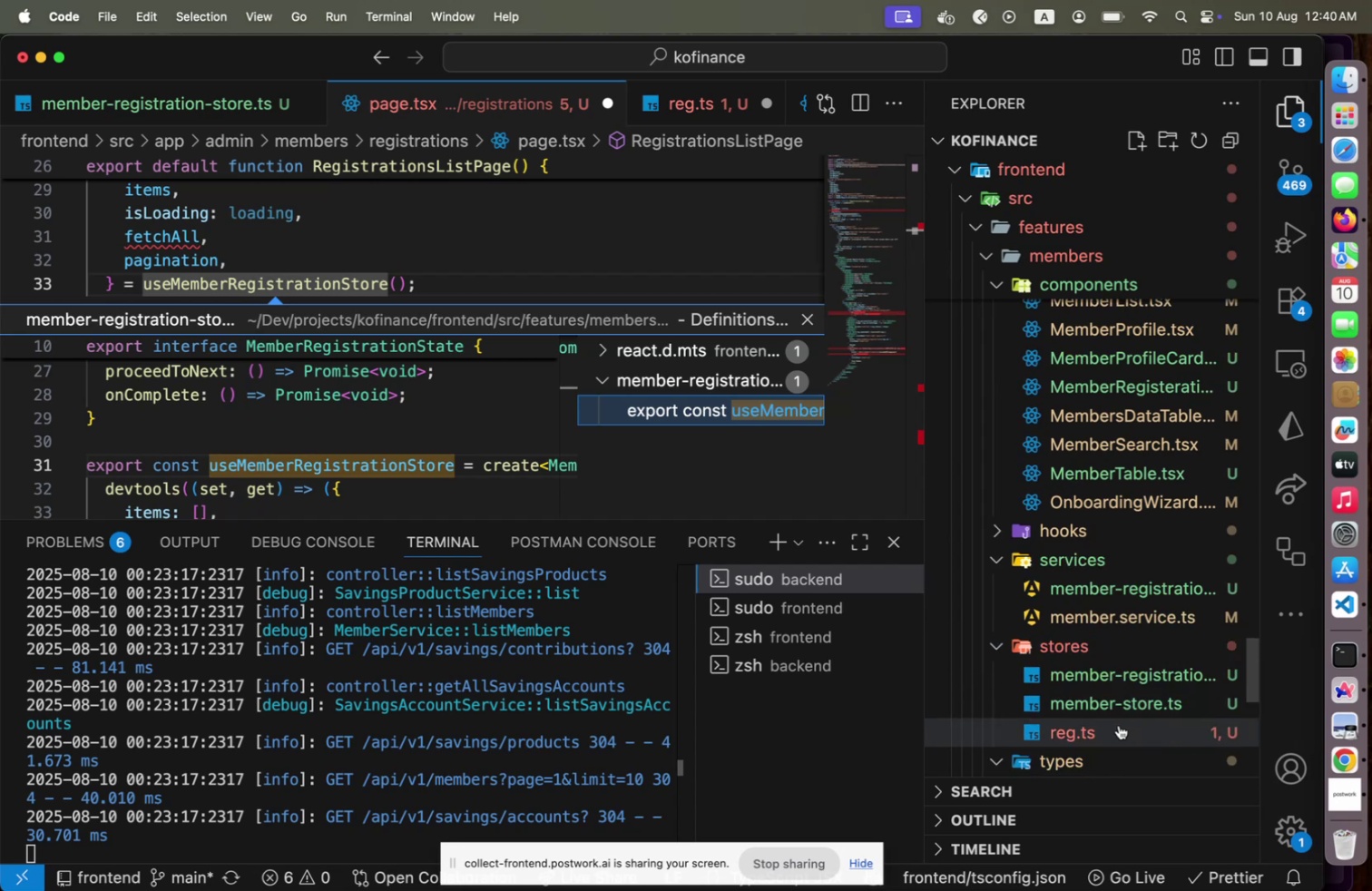 
left_click([1119, 724])
 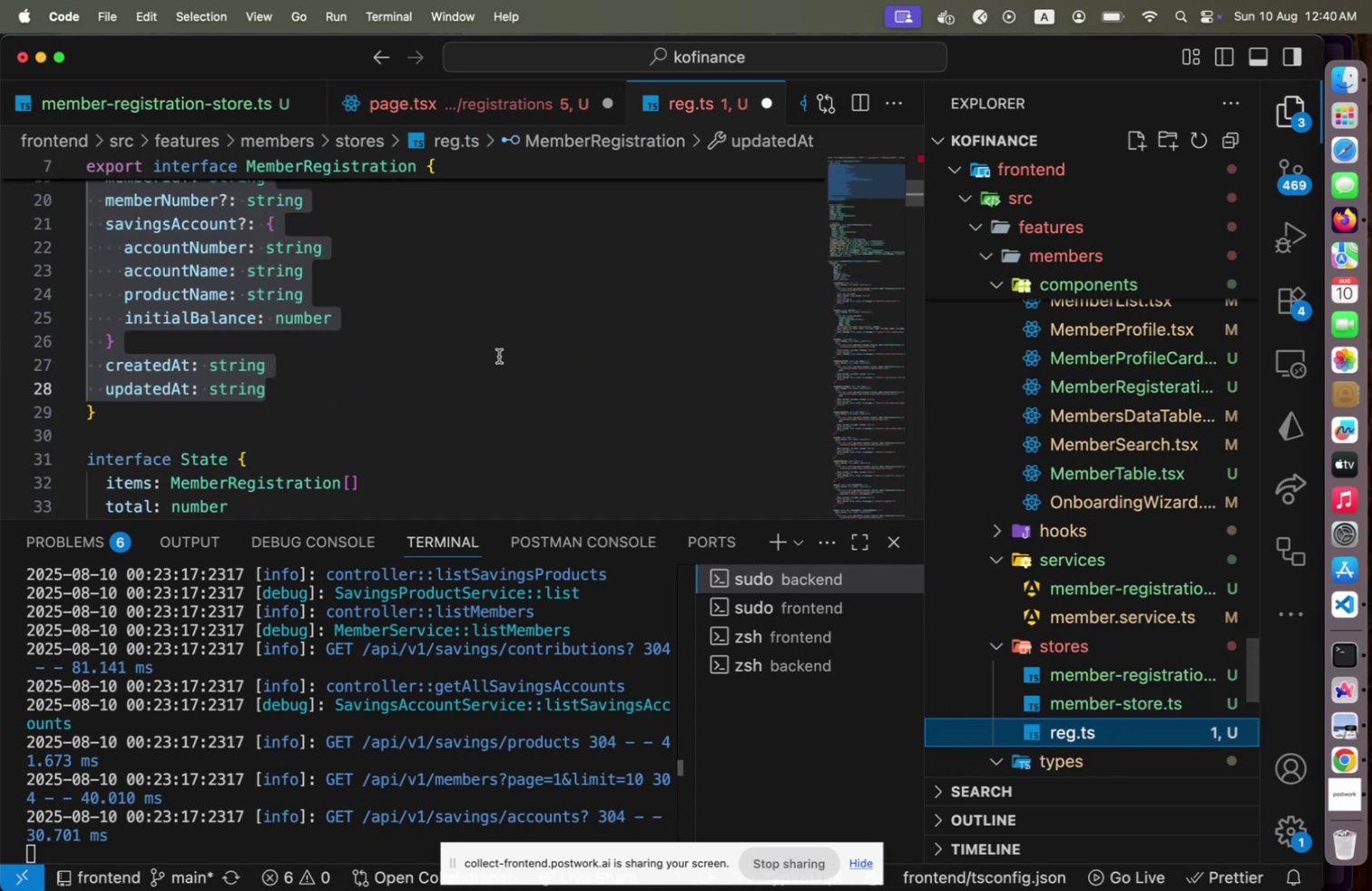 
scroll: coordinate [498, 356], scroll_direction: down, amount: 10.0
 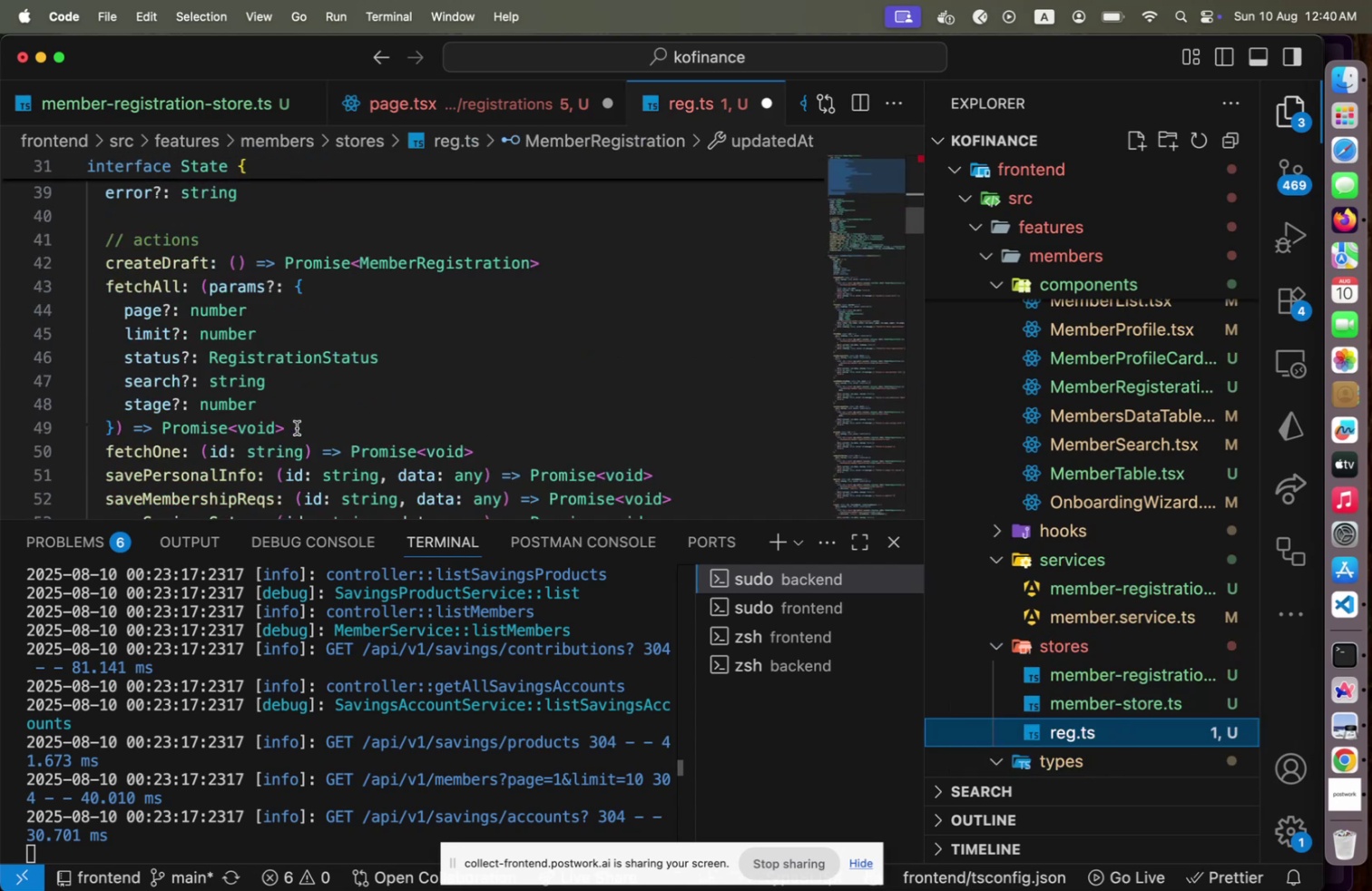 
left_click([365, 426])
 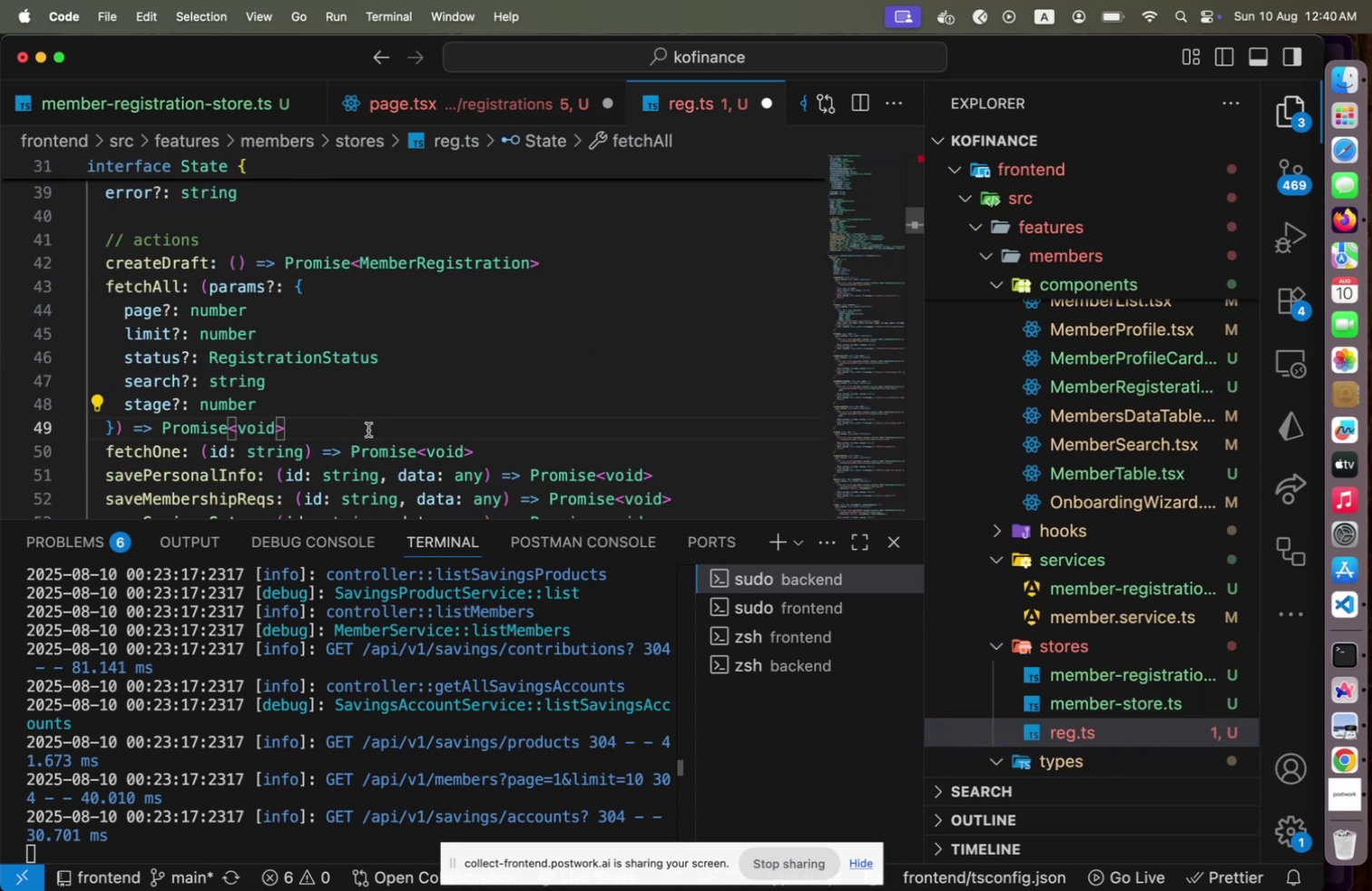 
scroll: coordinate [372, 433], scroll_direction: down, amount: 2.0
 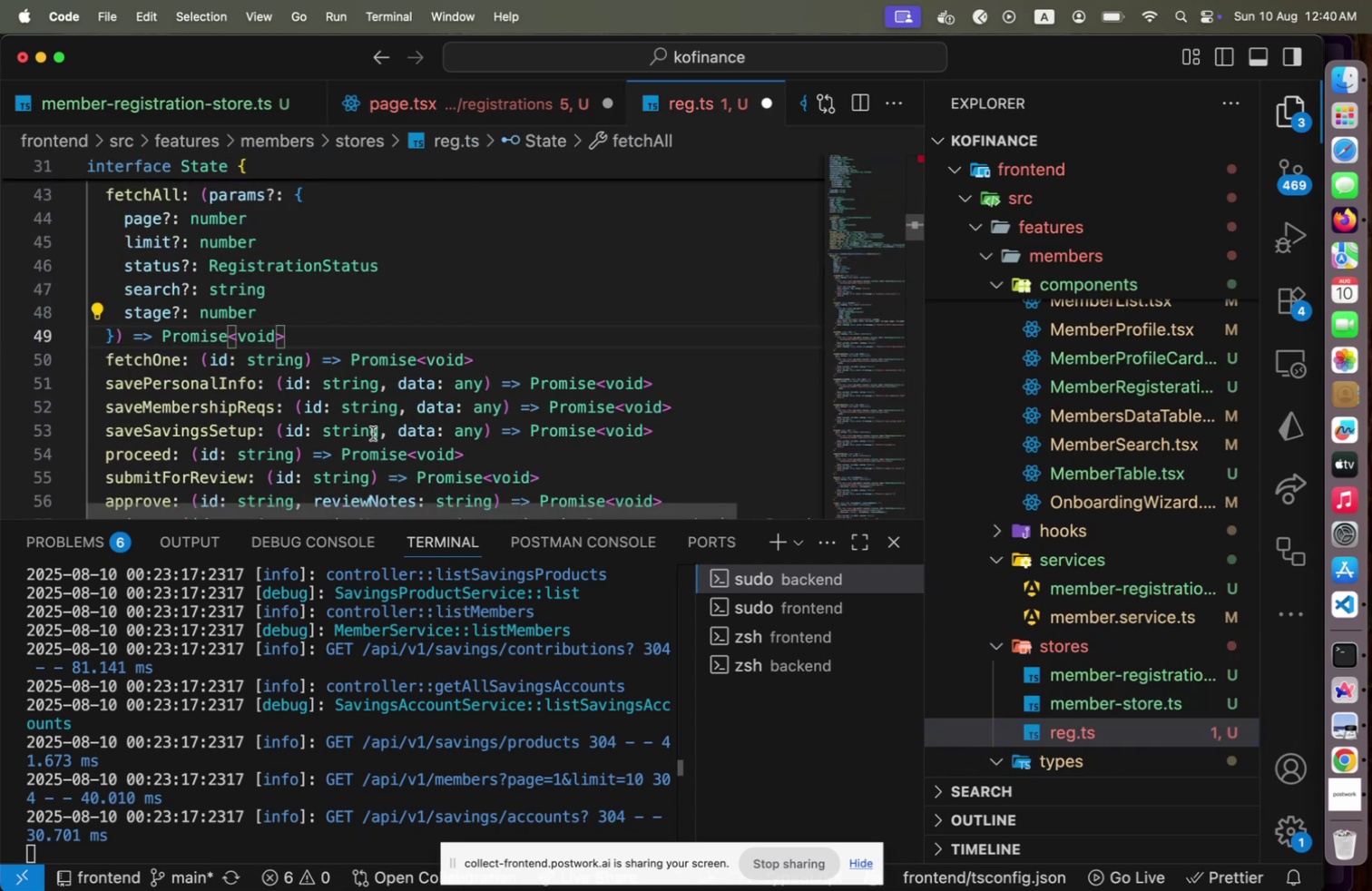 
hold_key(key=ArrowUp, duration=0.88)
 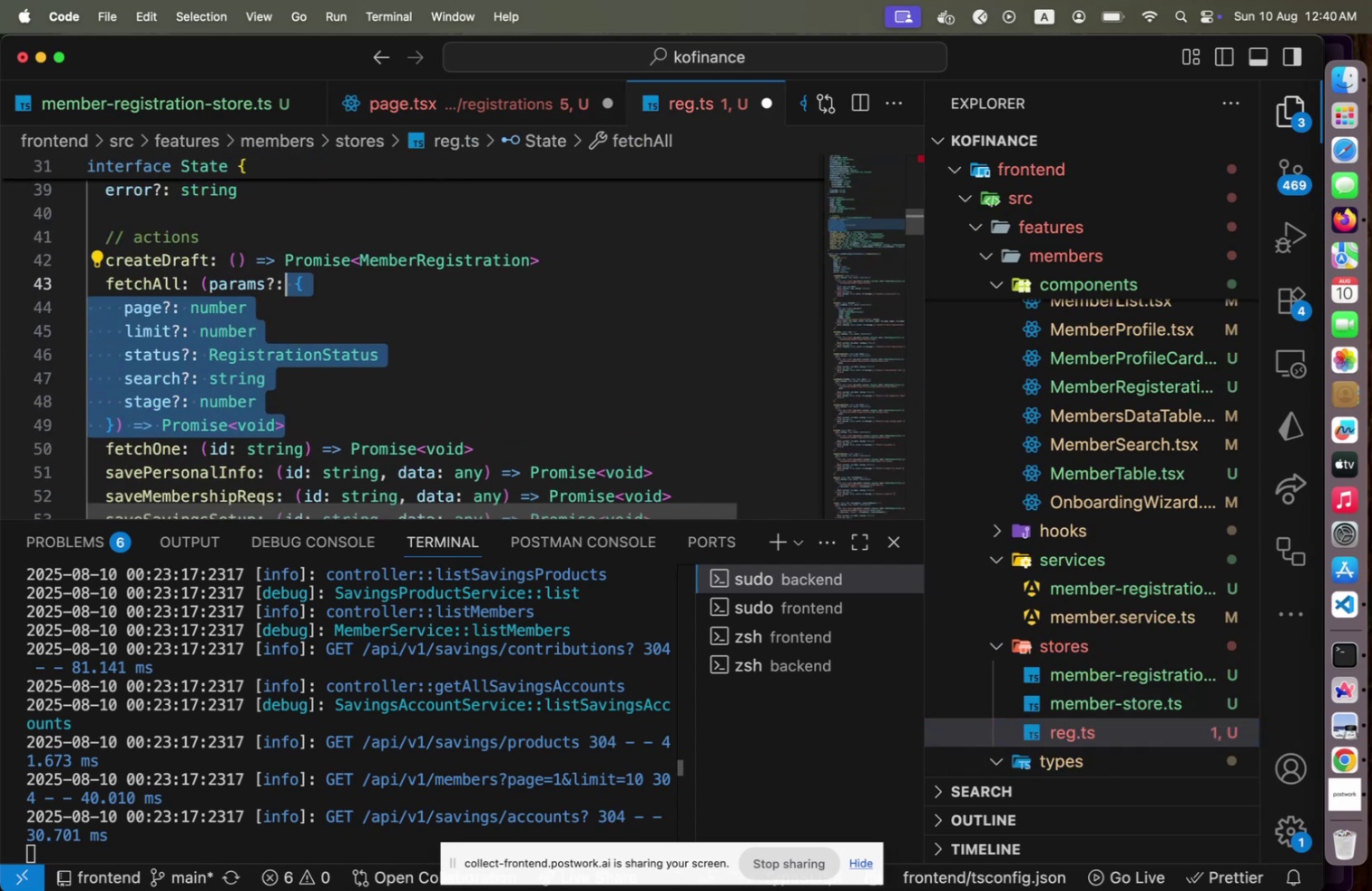 
key(Shift+Home)
 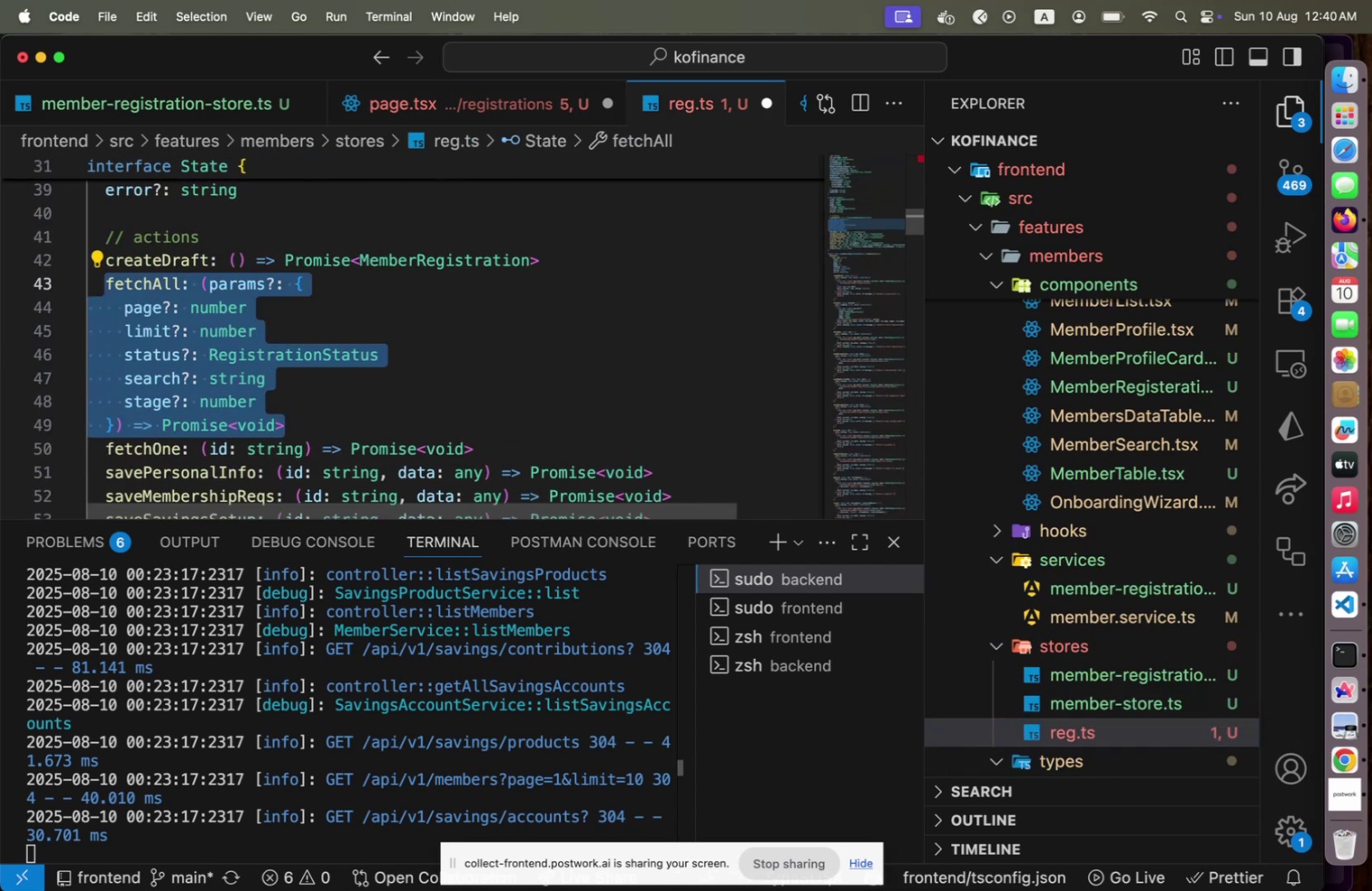 
key(ArrowLeft)
 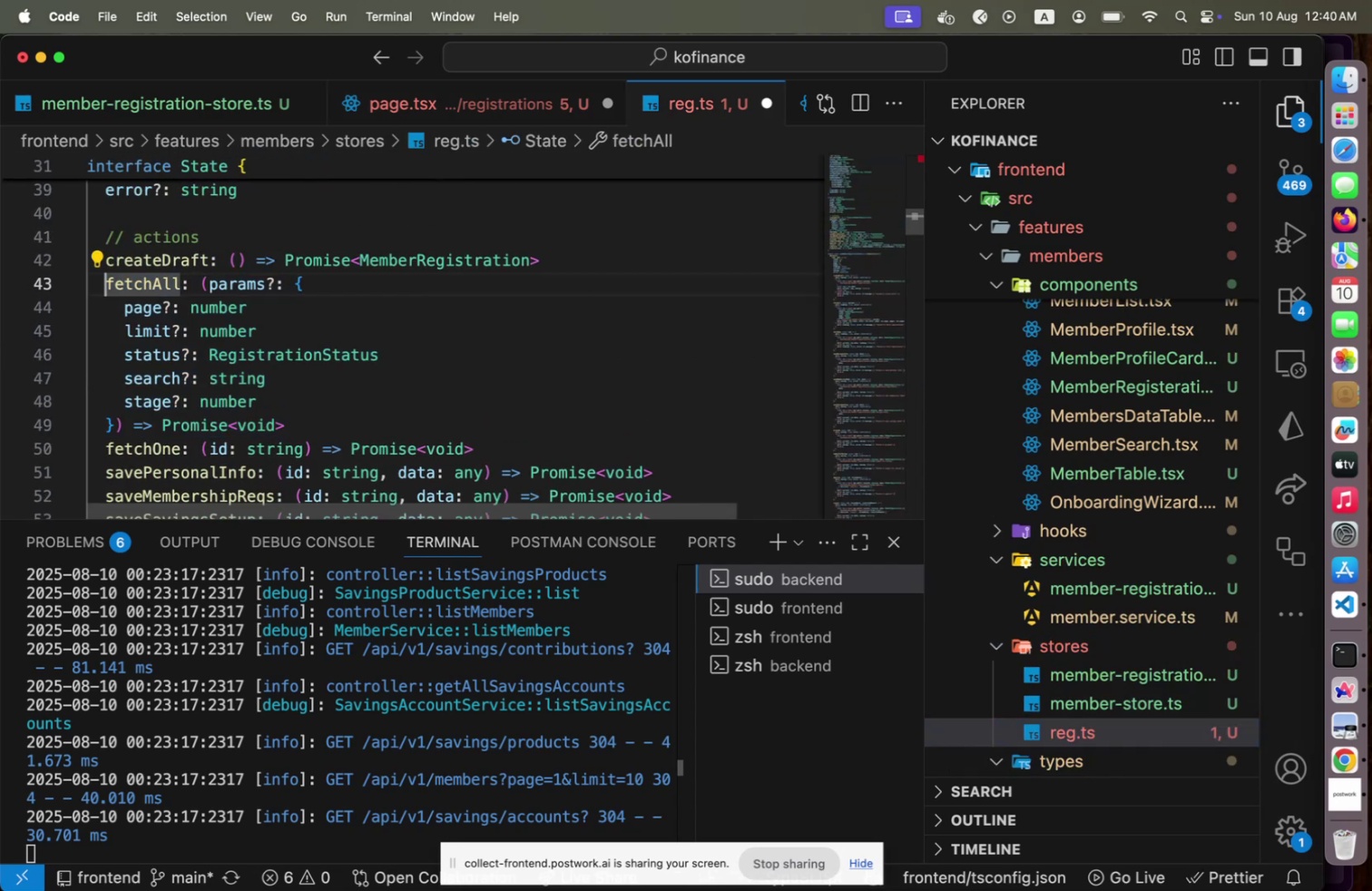 
hold_key(key=ArrowDown, duration=0.93)
 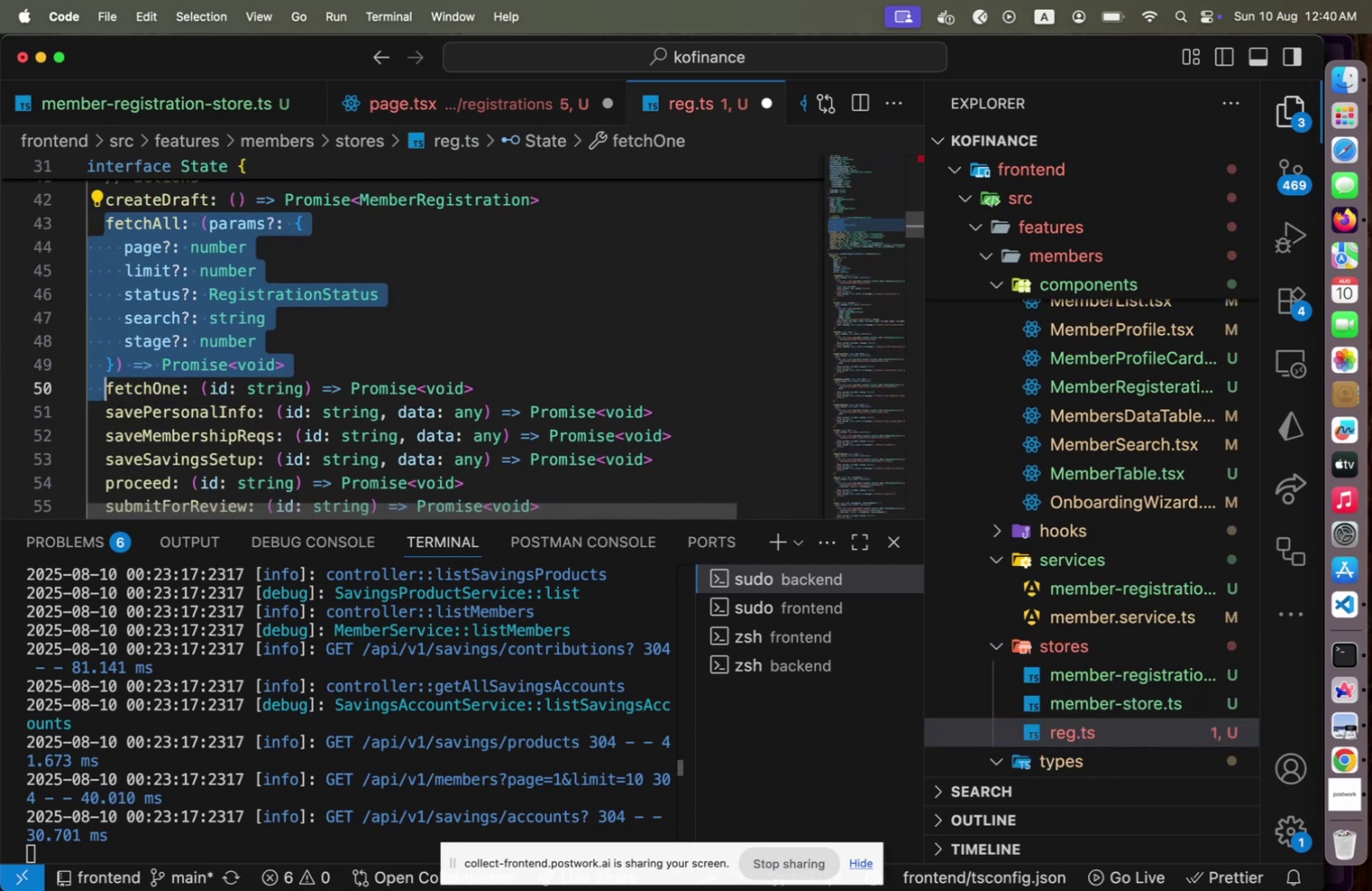 
key(Shift+End)
 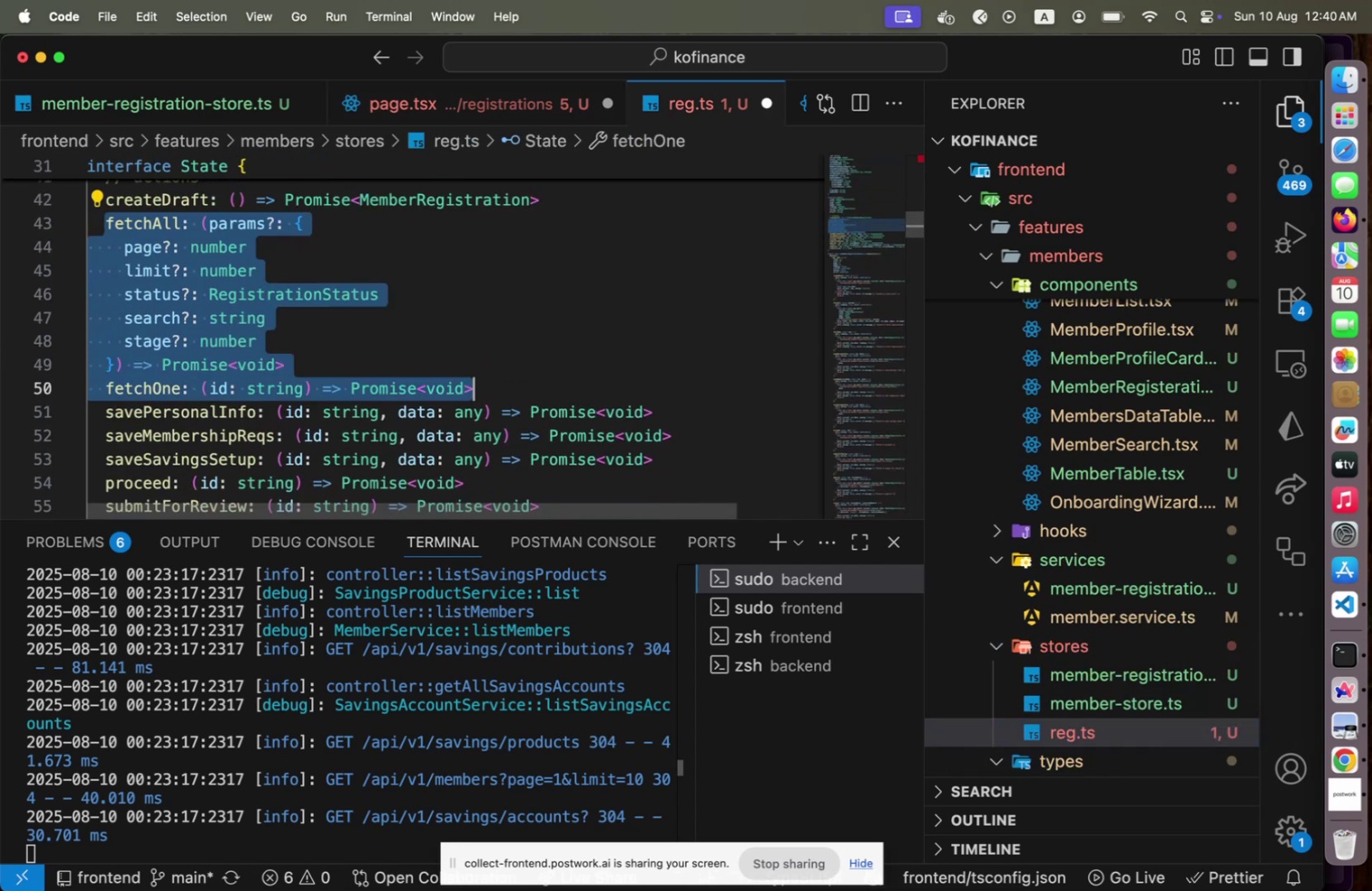 
key(Shift+ArrowUp)
 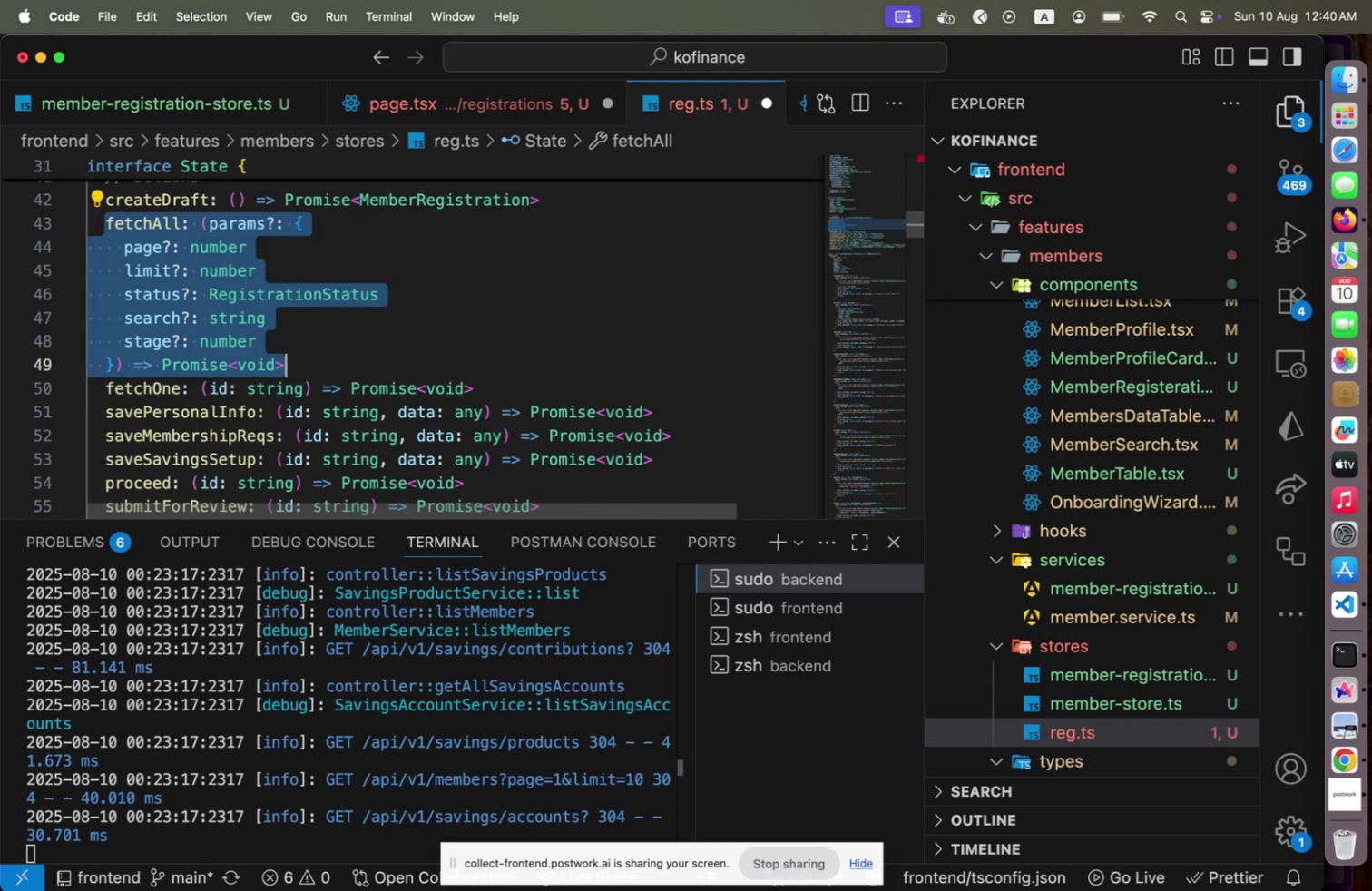 
key(Meta+C)
 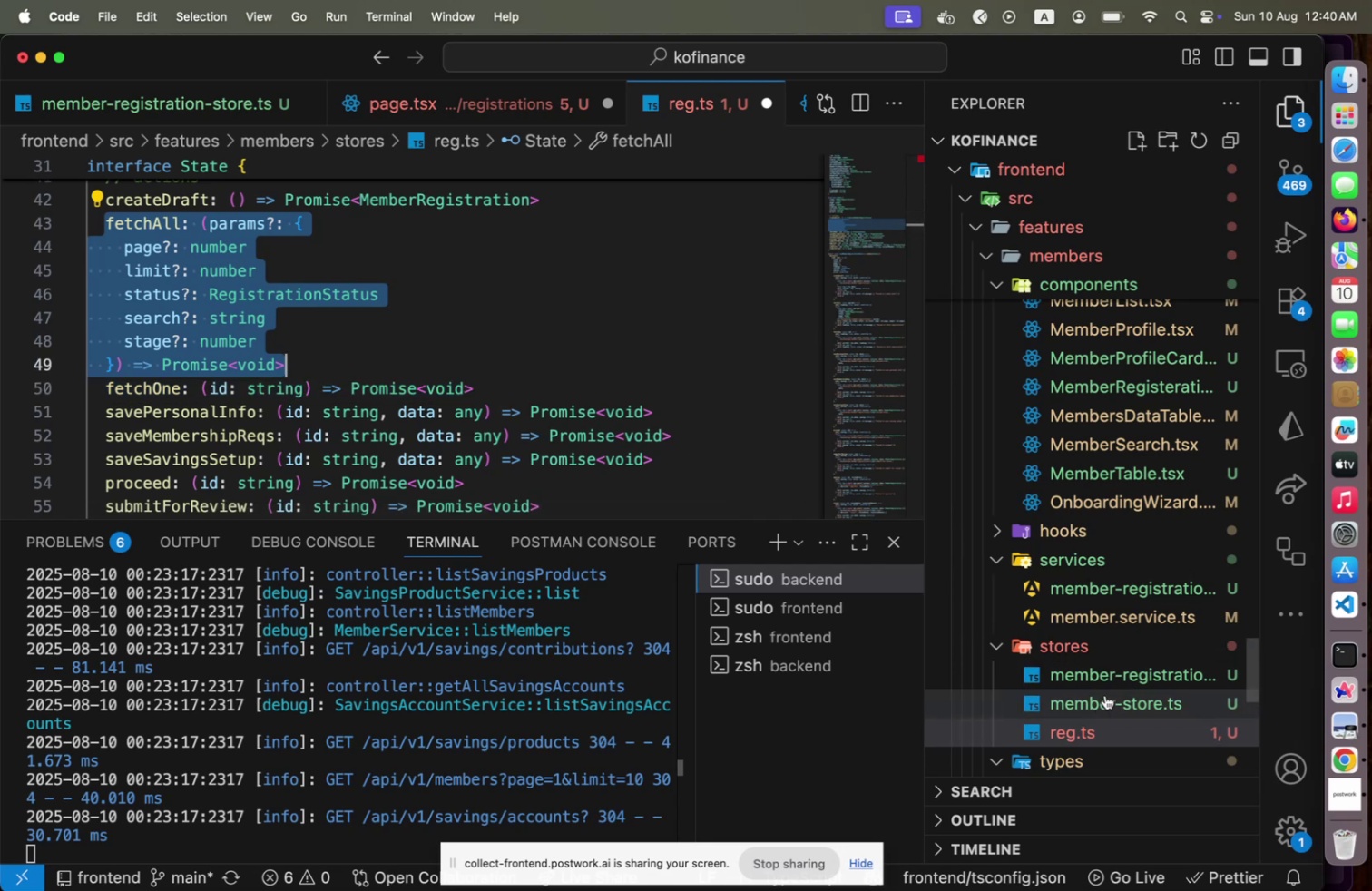 
left_click([1107, 682])
 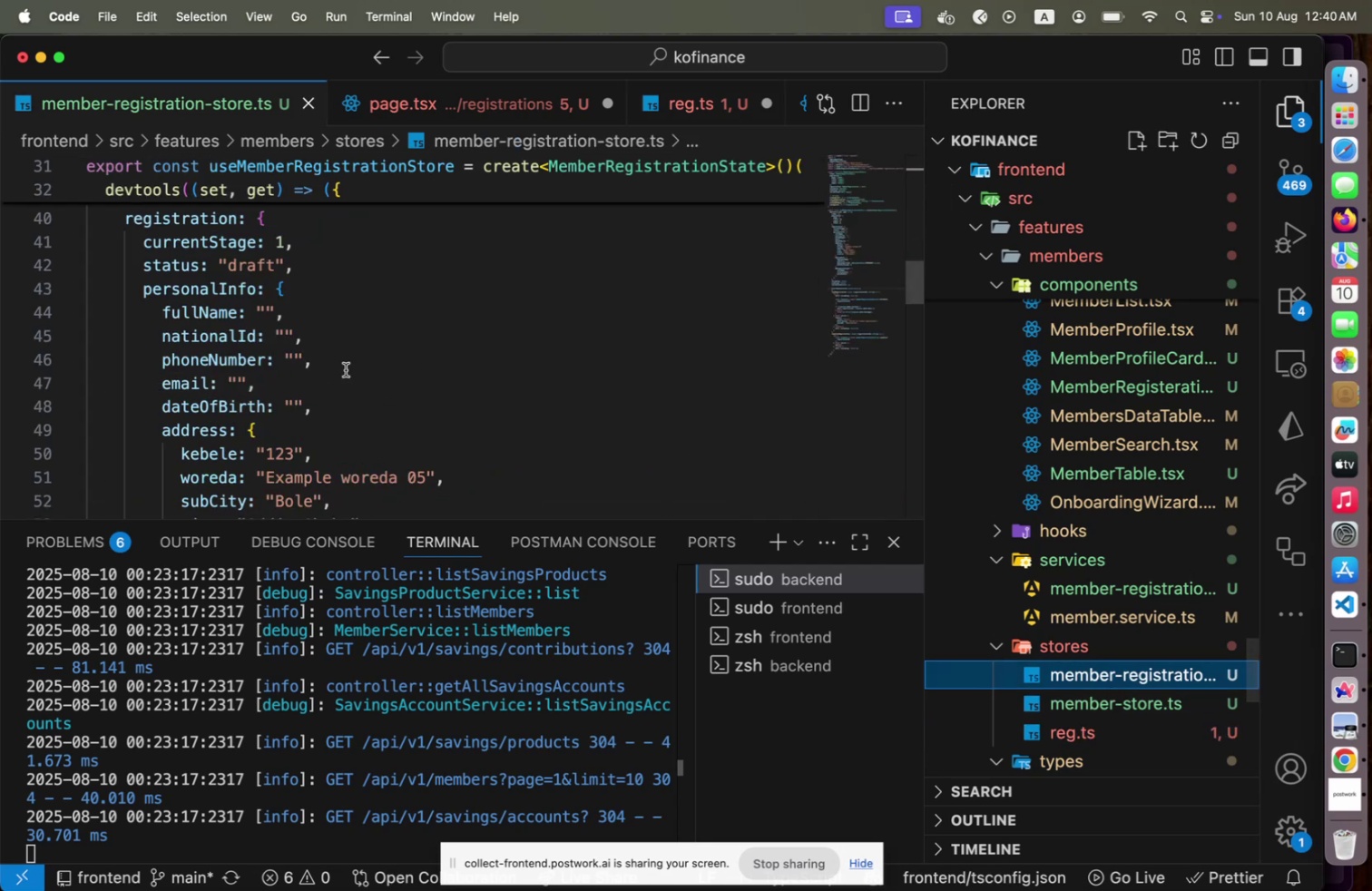 
scroll: coordinate [325, 371], scroll_direction: up, amount: 3.0
 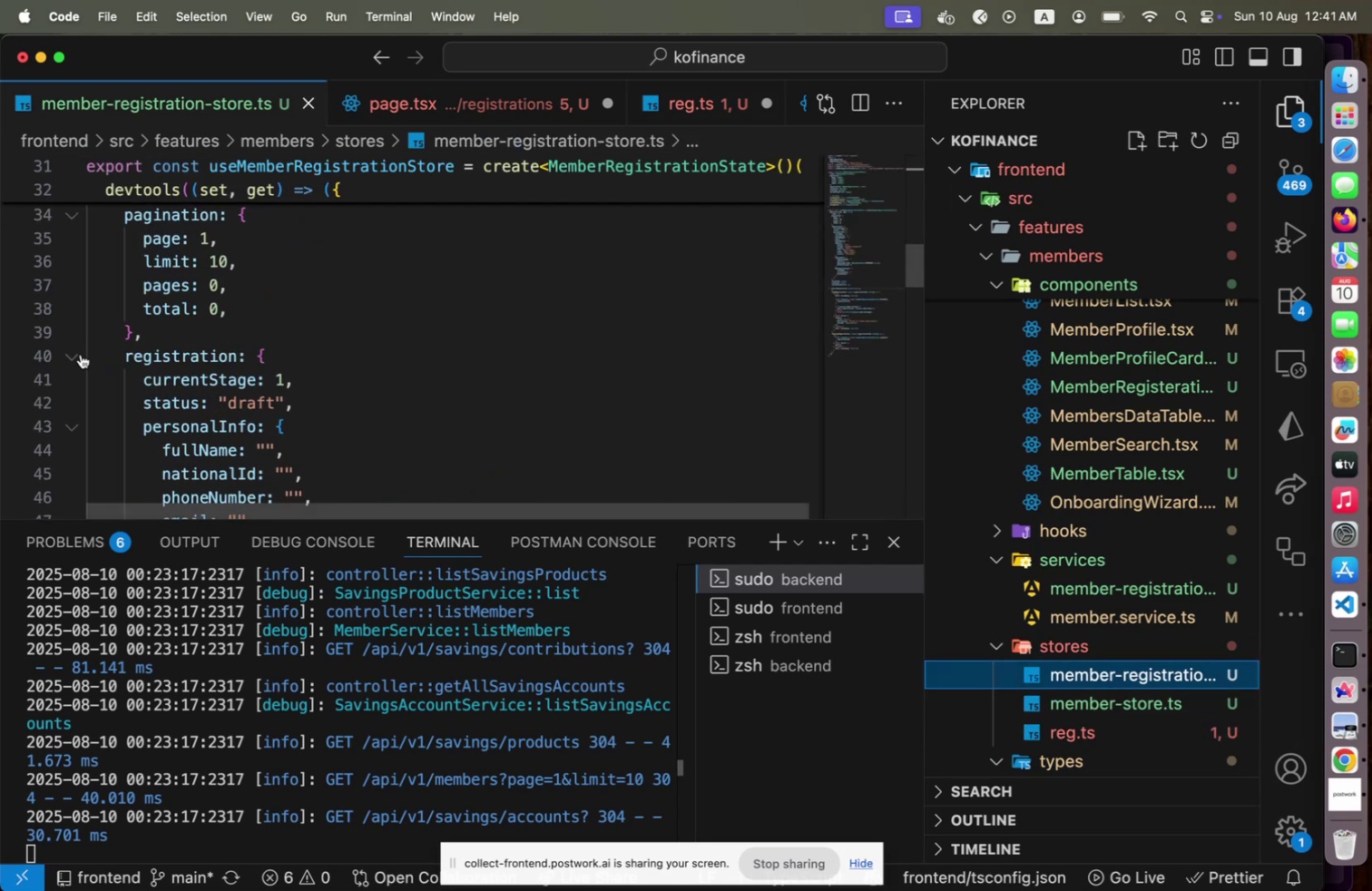 
left_click([81, 354])
 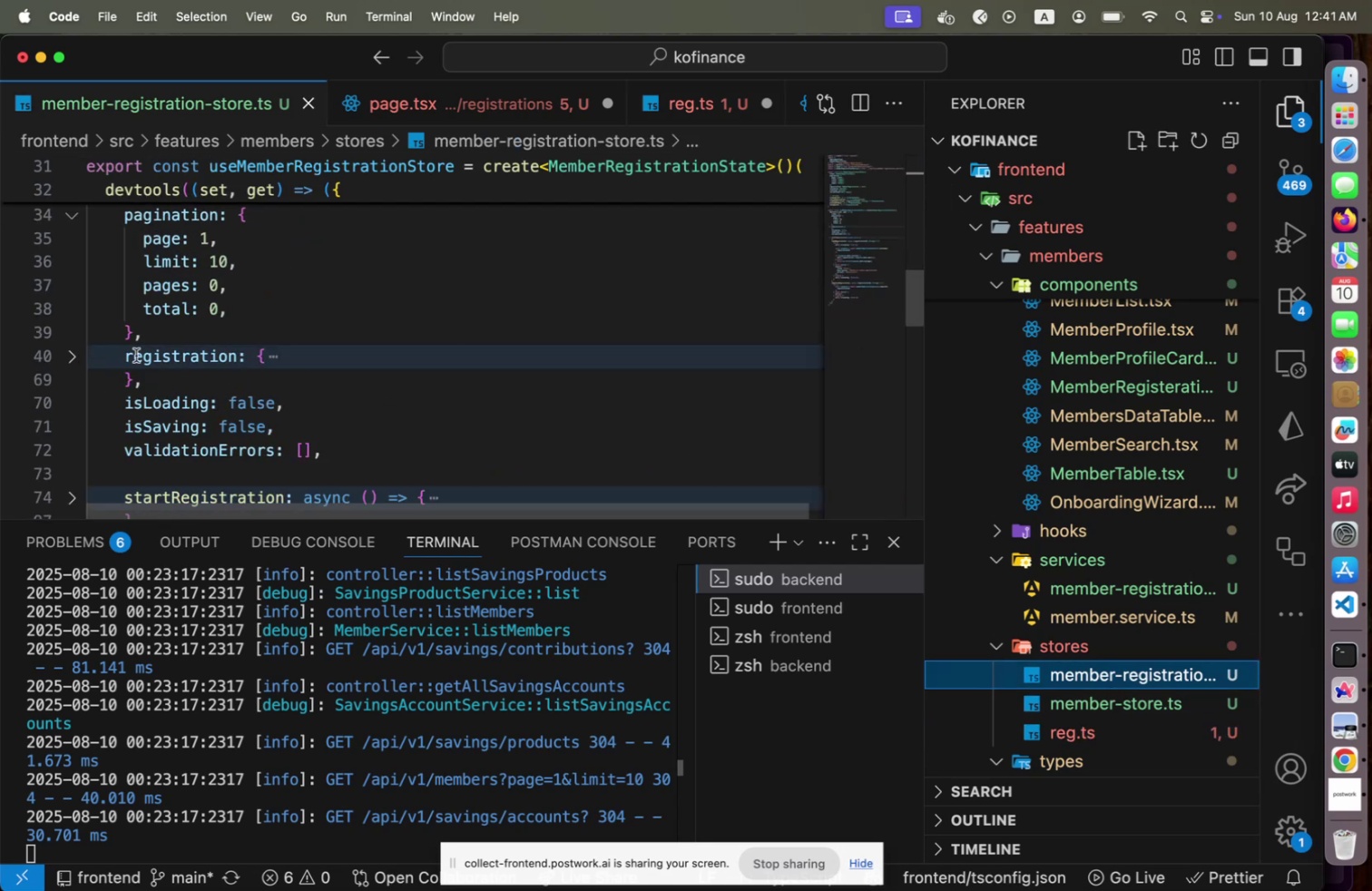 
scroll: coordinate [144, 358], scroll_direction: up, amount: 8.0
 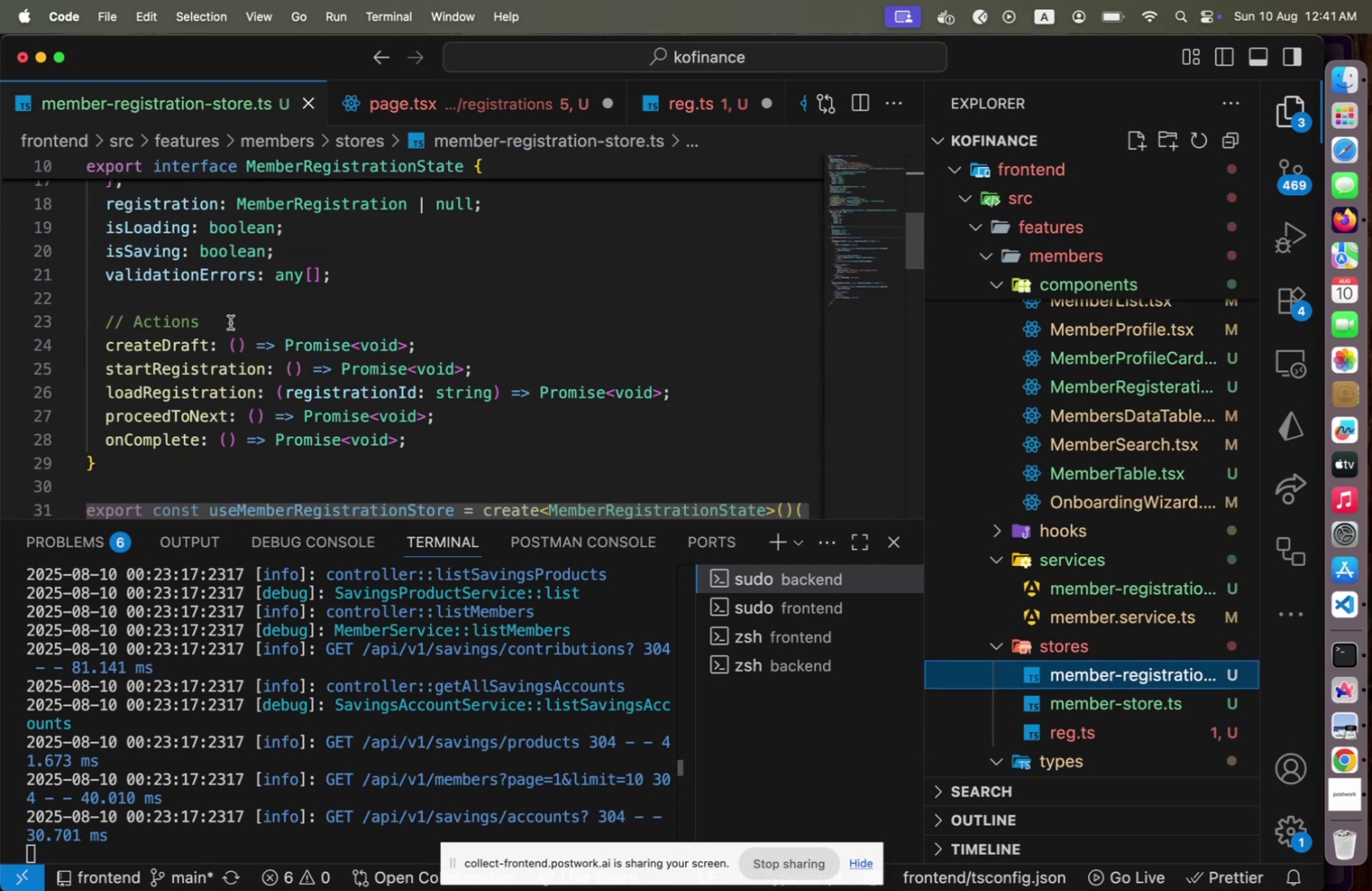 
left_click([230, 322])
 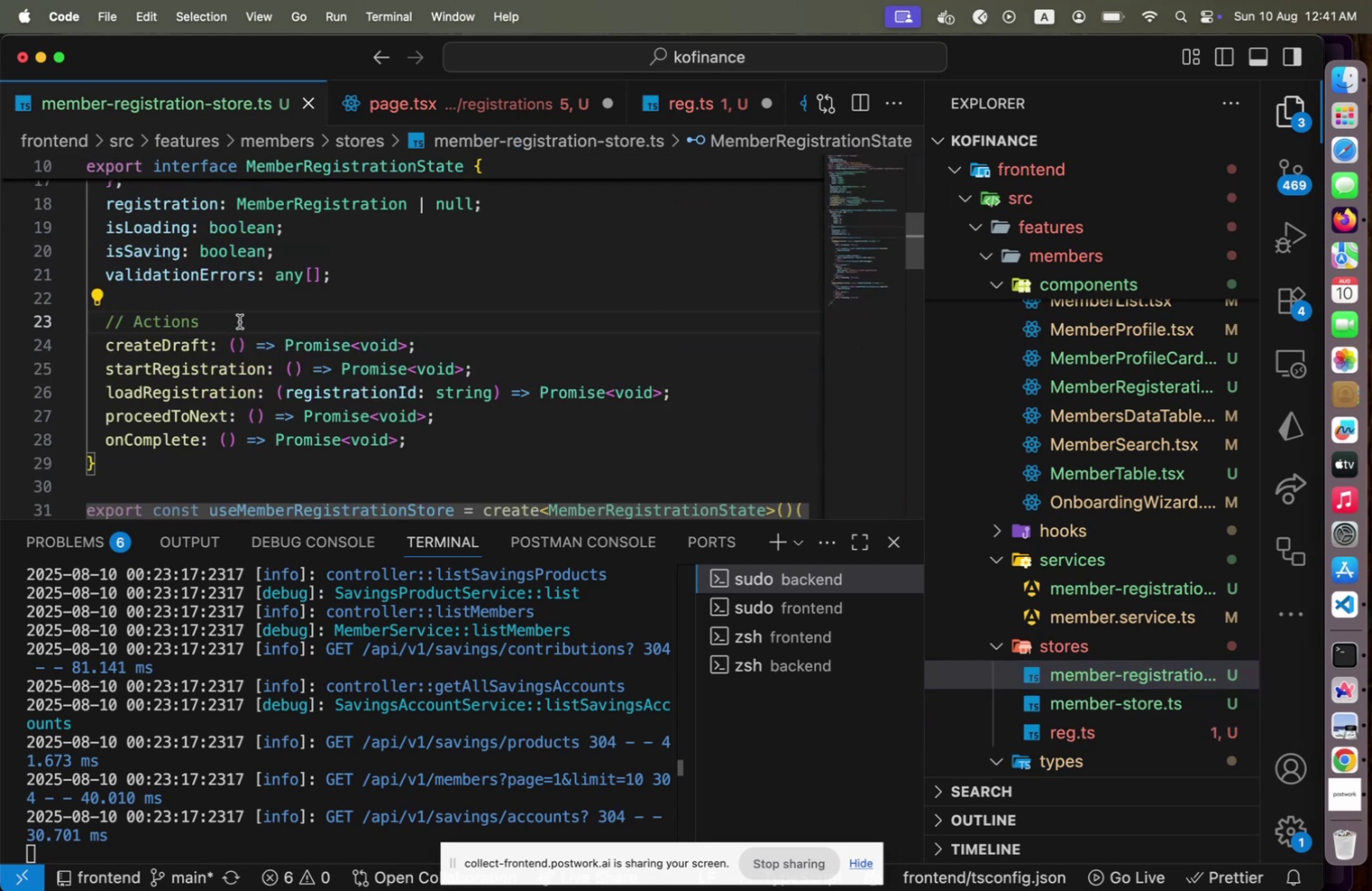 
key(Enter)
 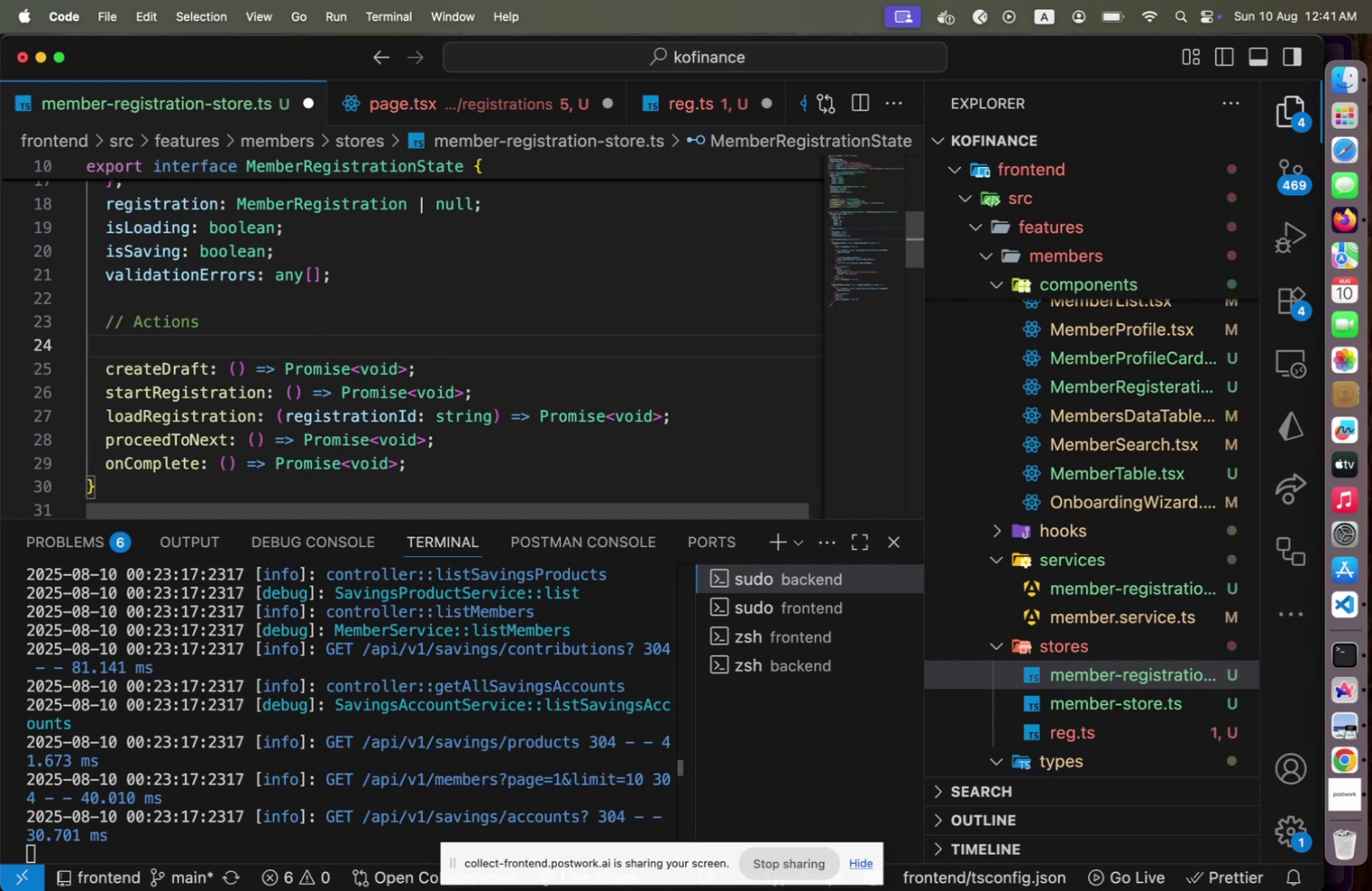 
key(Meta+V)
 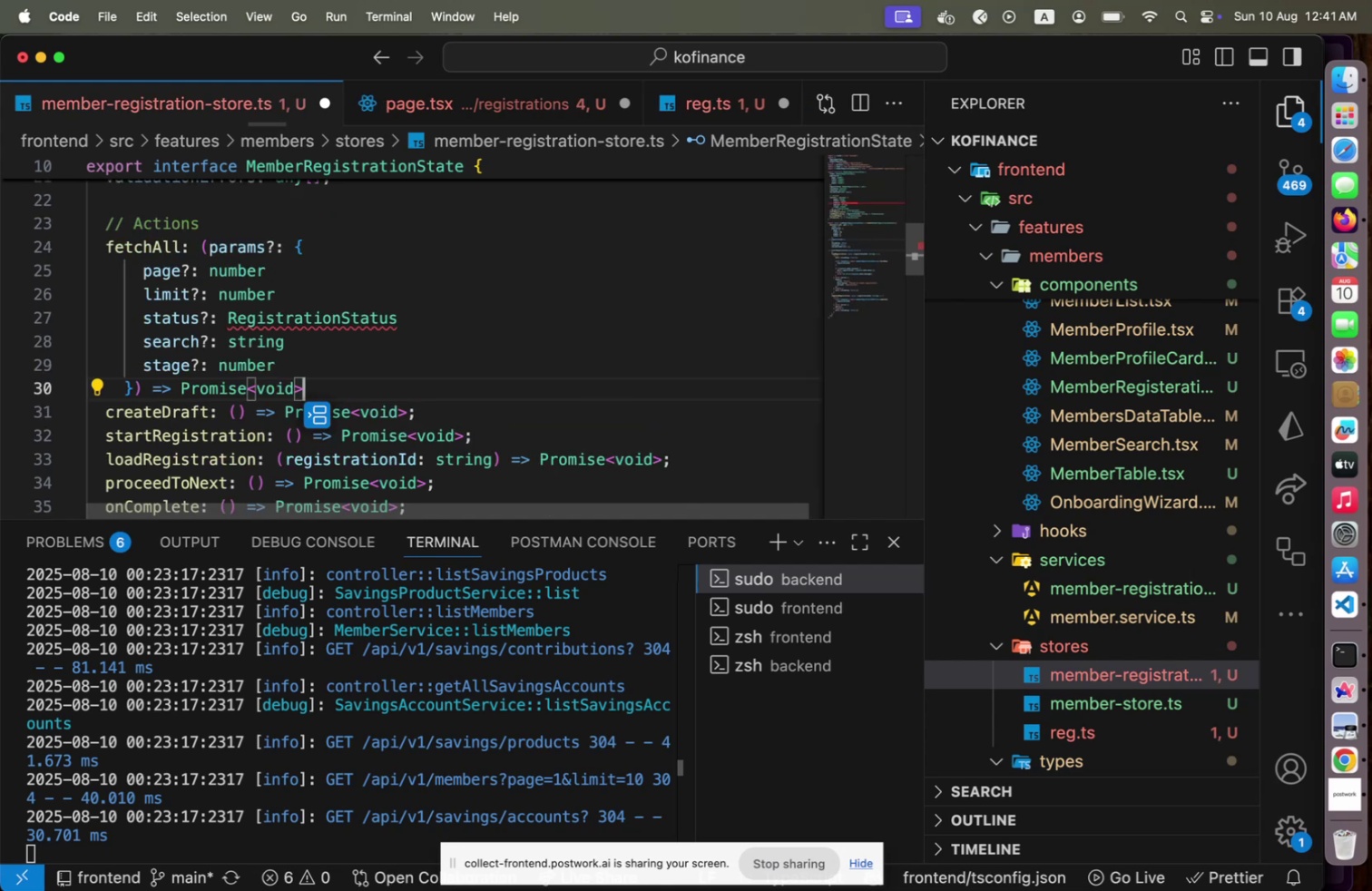 
key(Semicolon)
 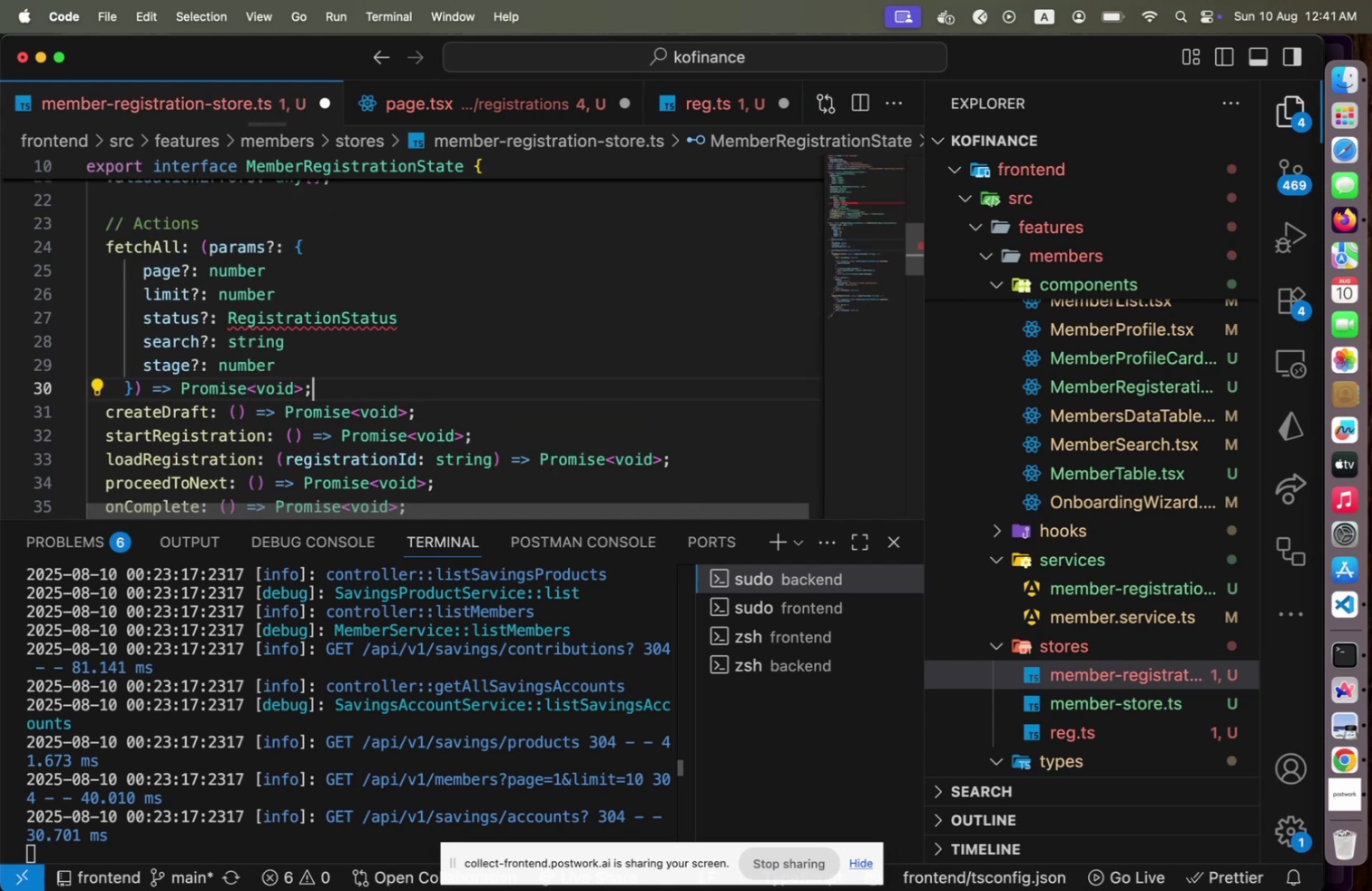 
key(ArrowUp)
 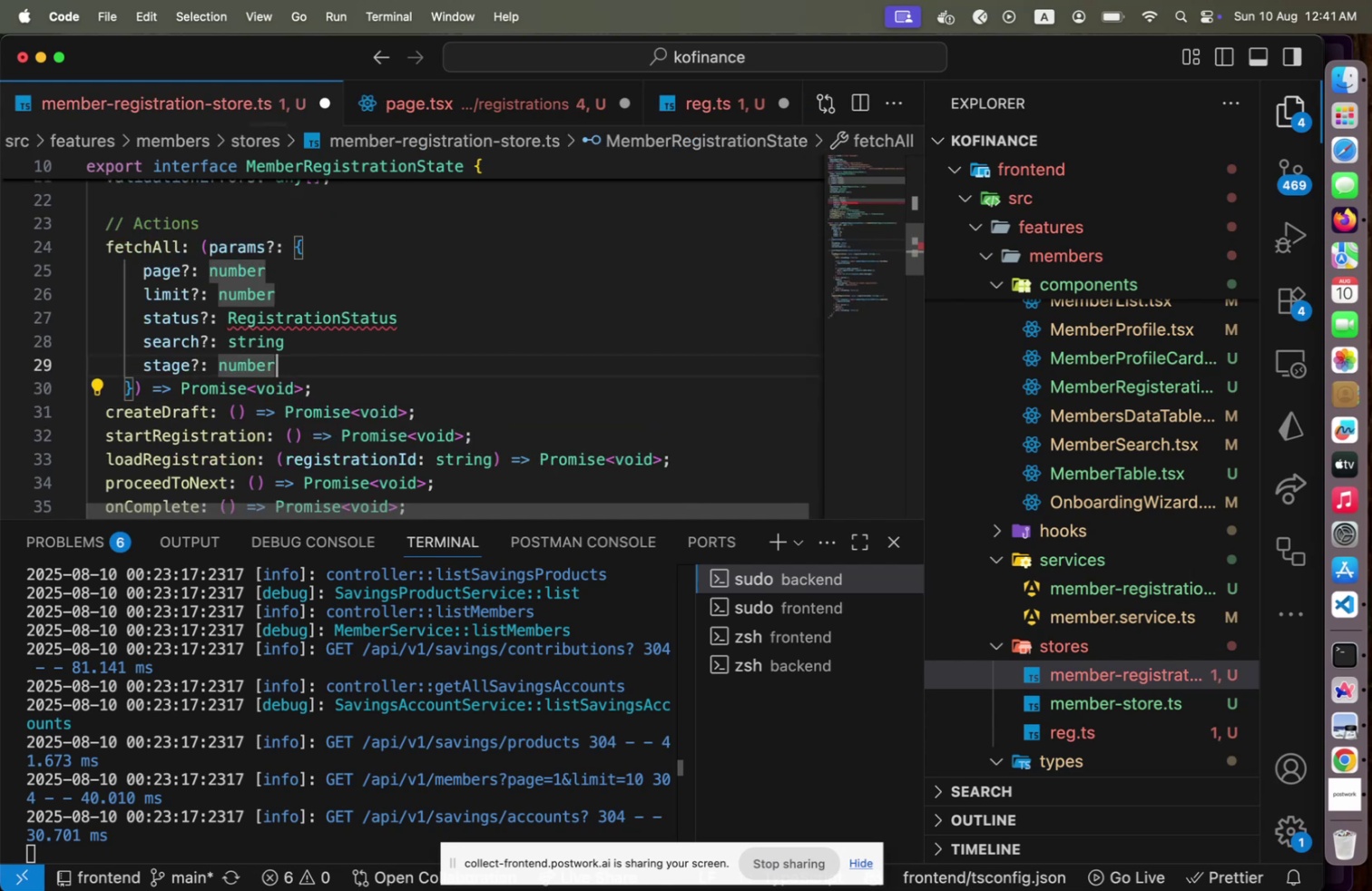 
key(ArrowUp)
 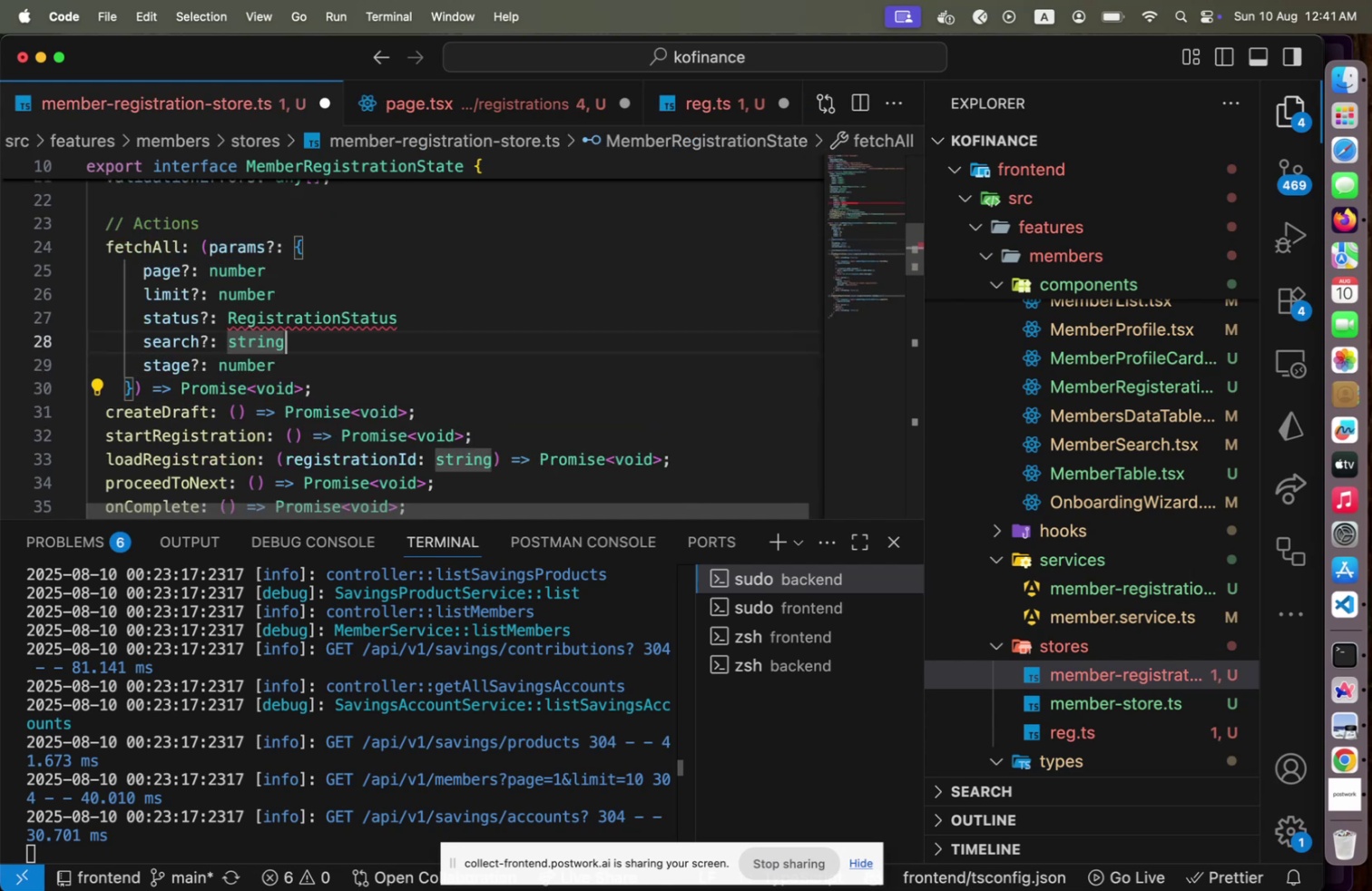 
key(ArrowUp)
 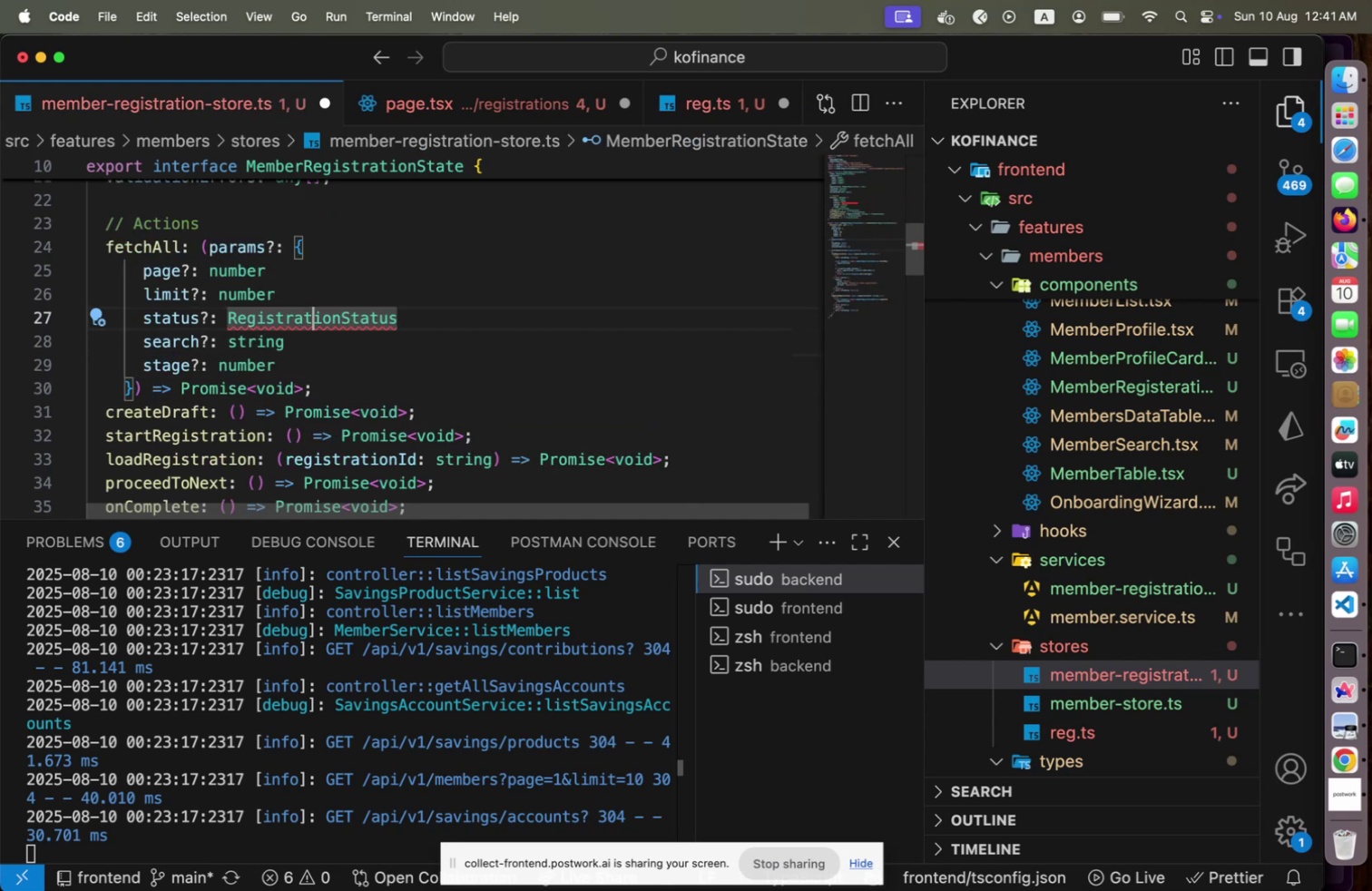 
hold_key(key=ArrowLeft, duration=1.08)
 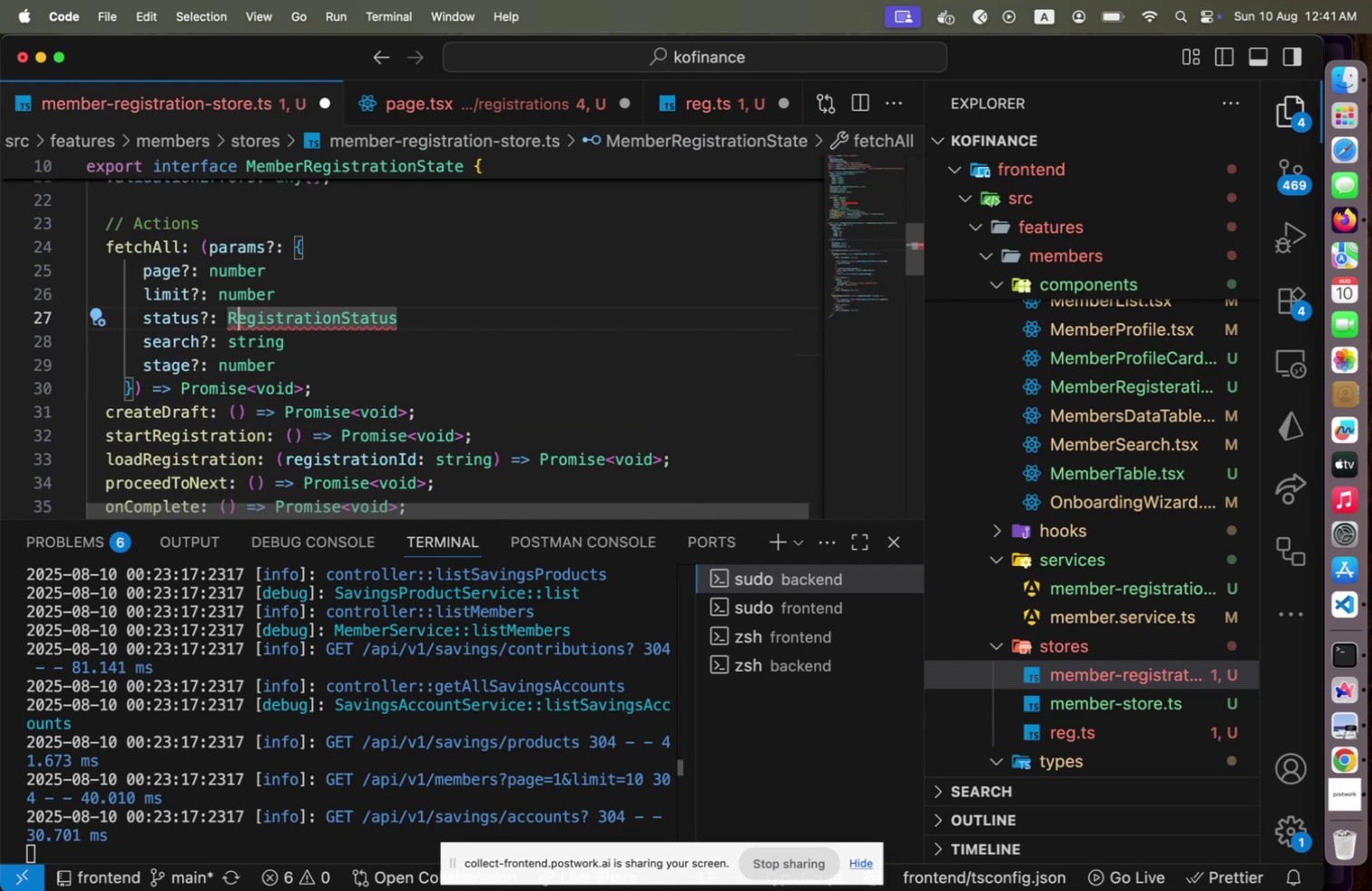 
key(ArrowLeft)
 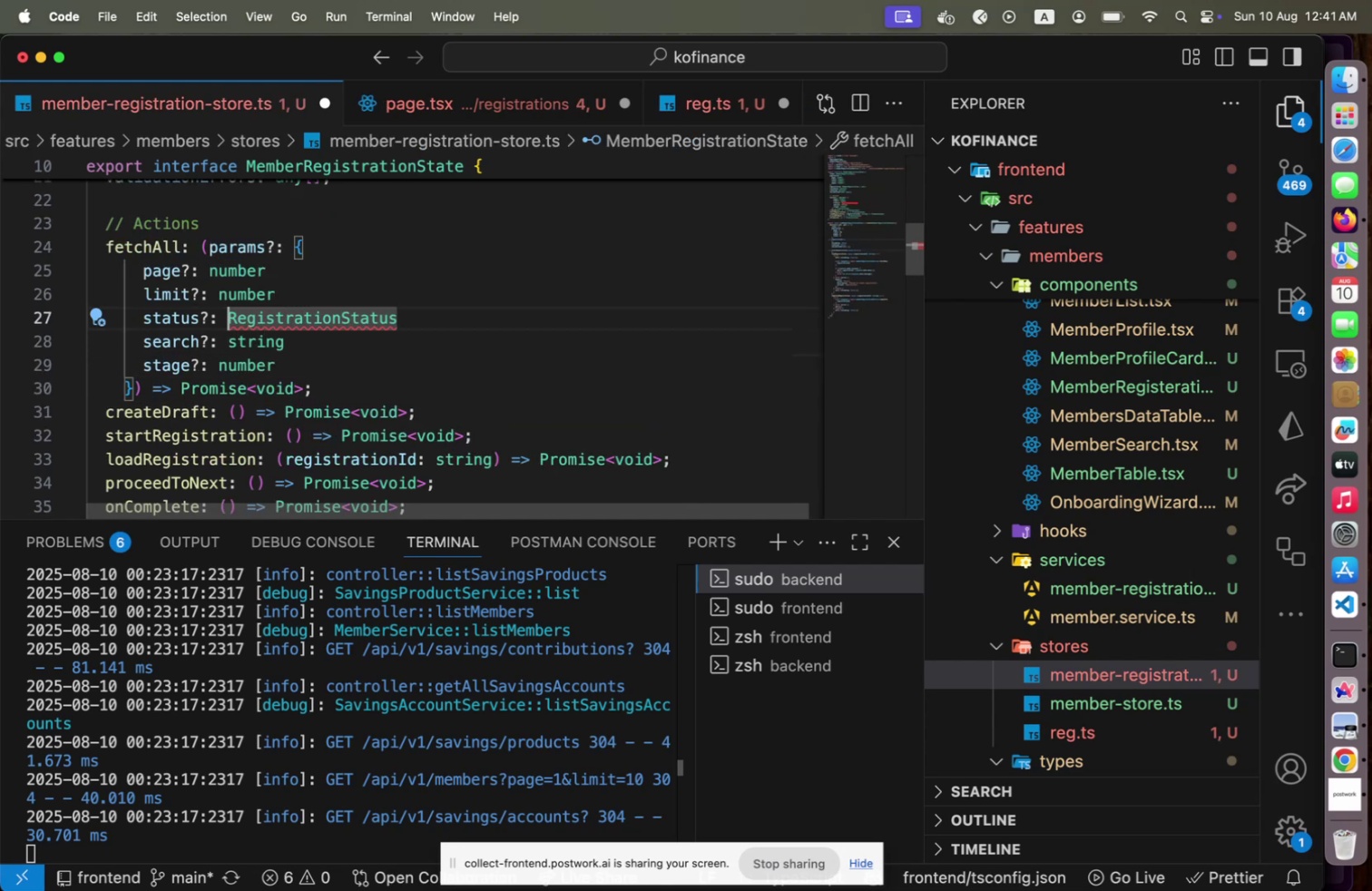 
type(Member[End])
key(Backspace)
type(s)
 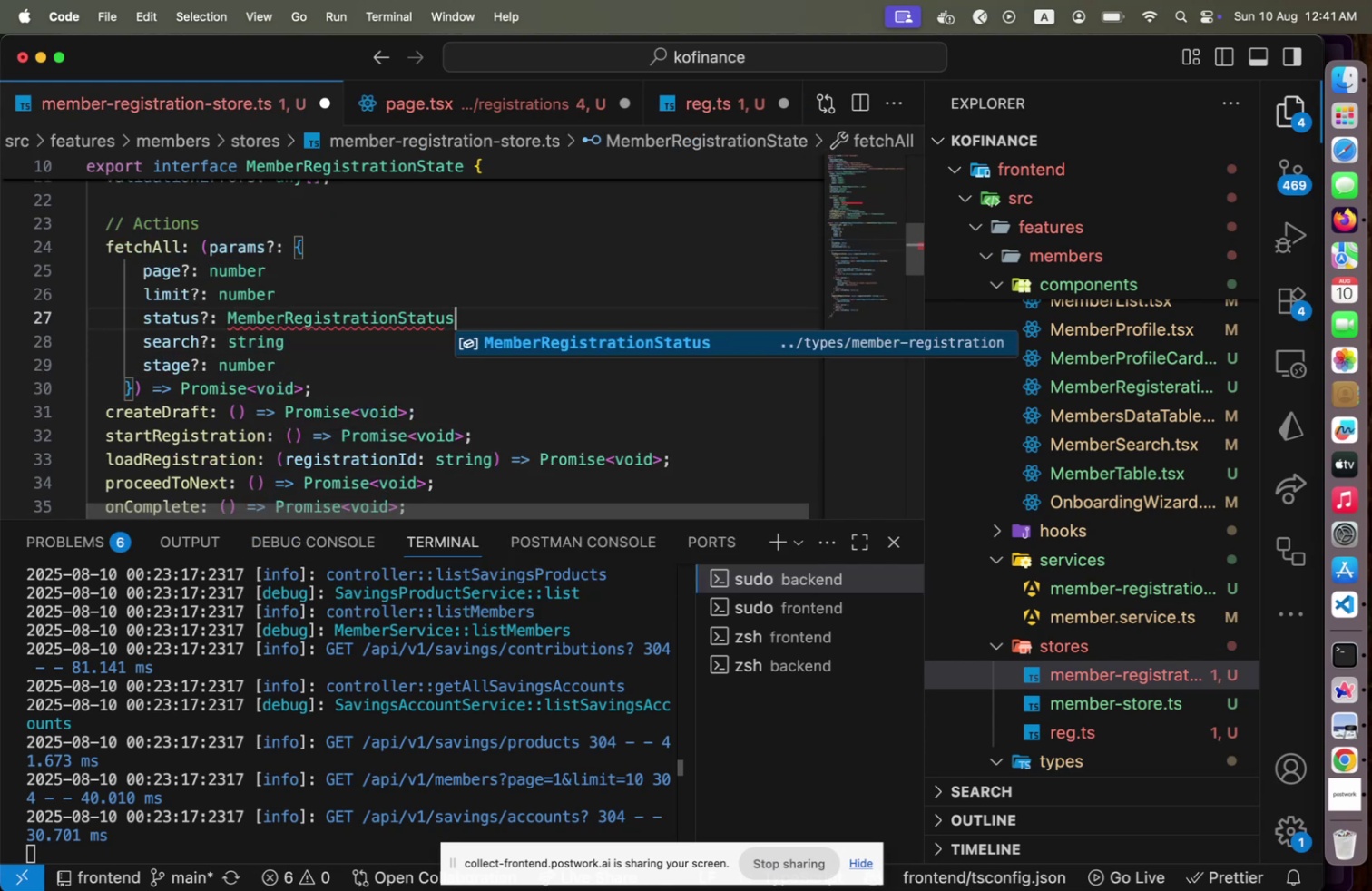 
key(Enter)
 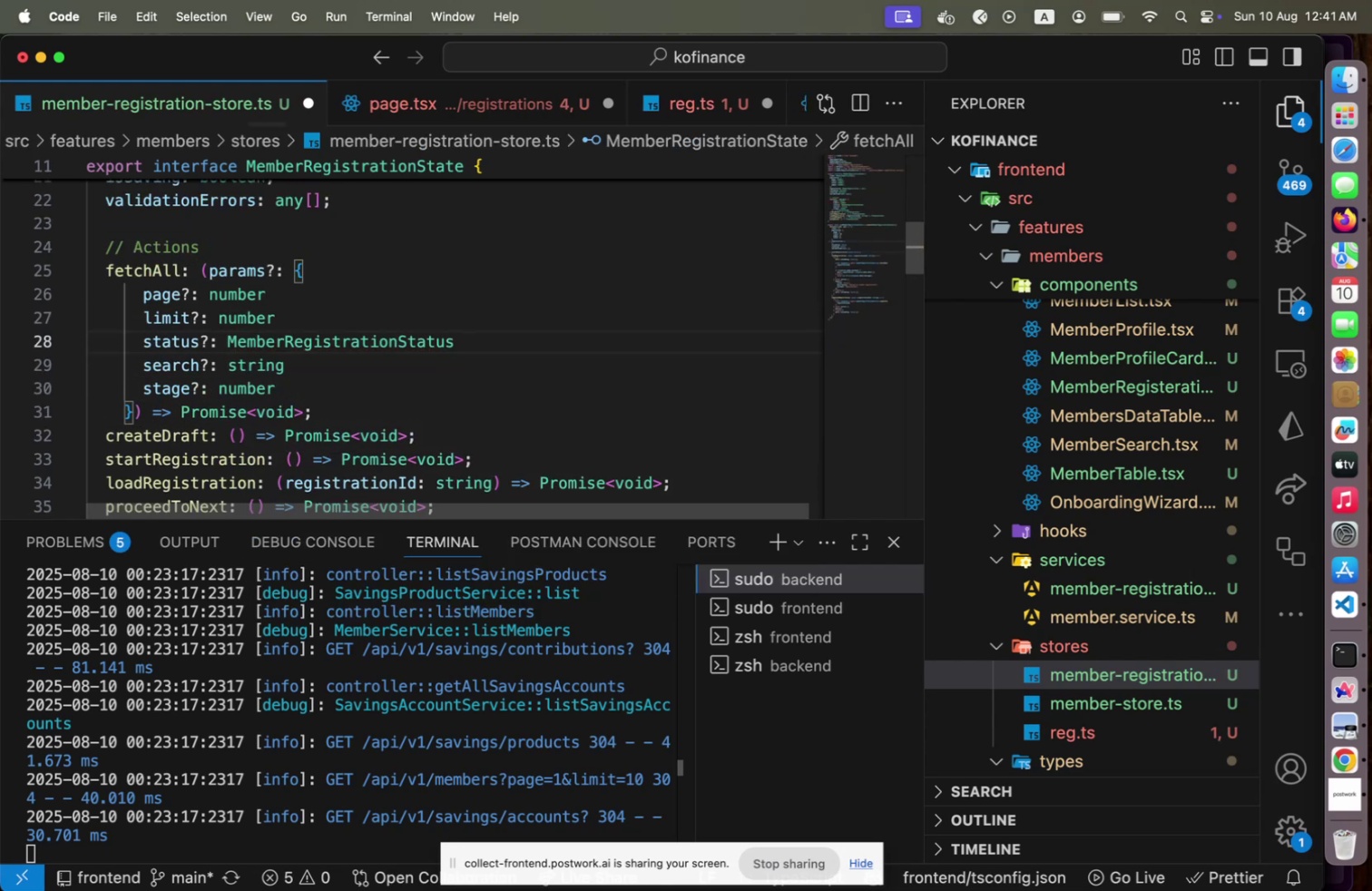 
key(ArrowUp)
 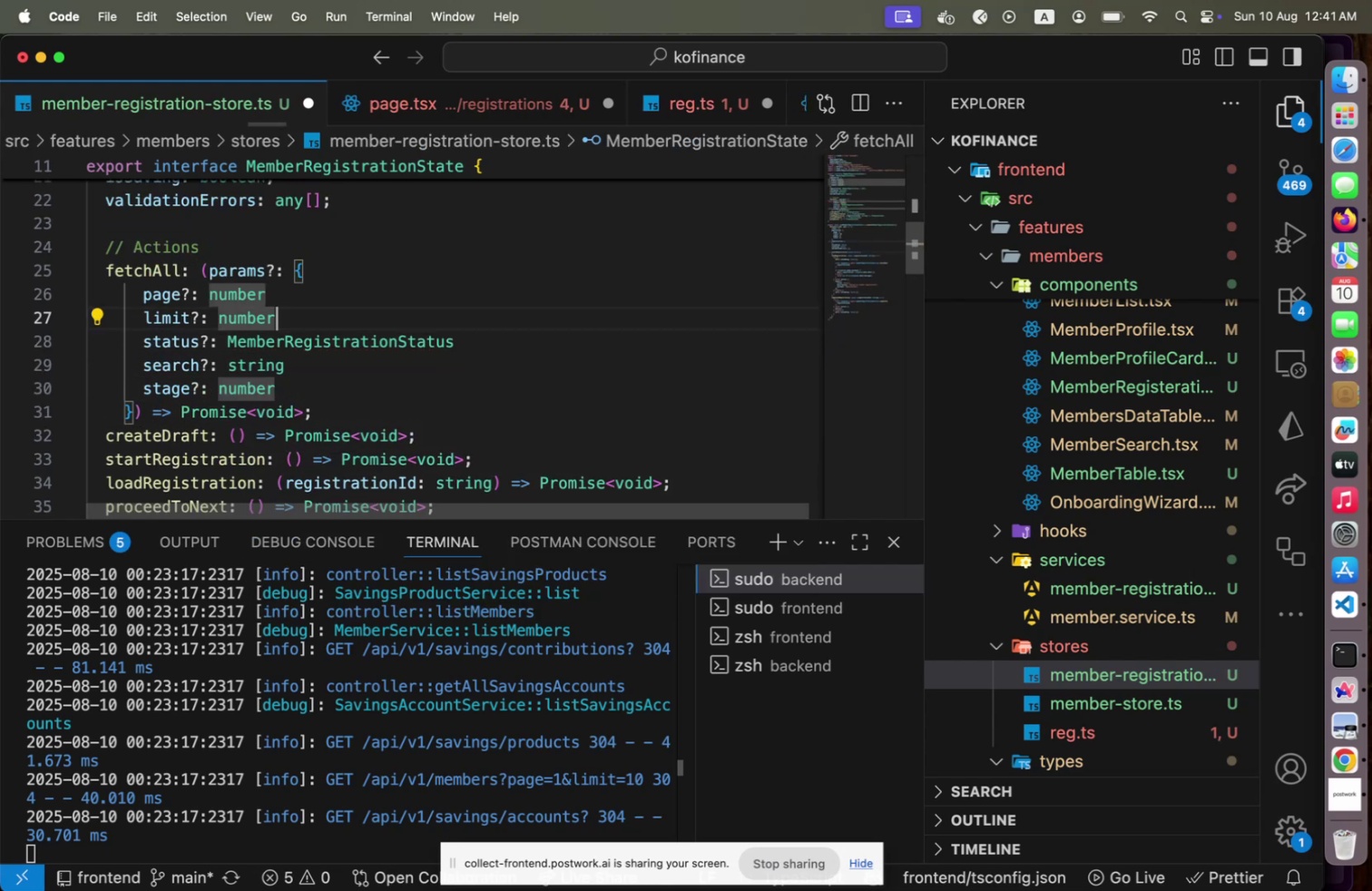 
key(Alt+Shift+F)
 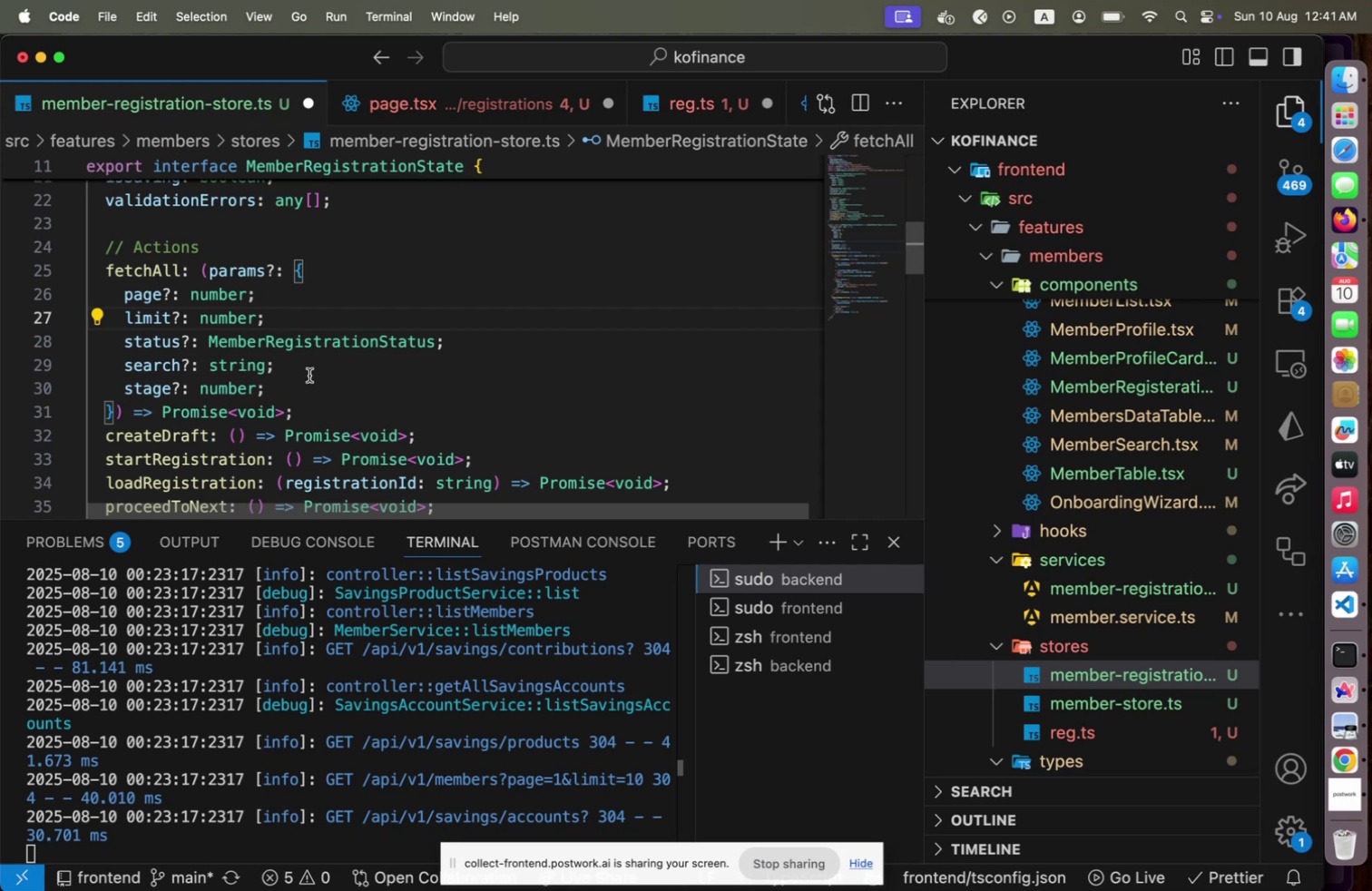 
scroll: coordinate [412, 410], scroll_direction: down, amount: 25.0
 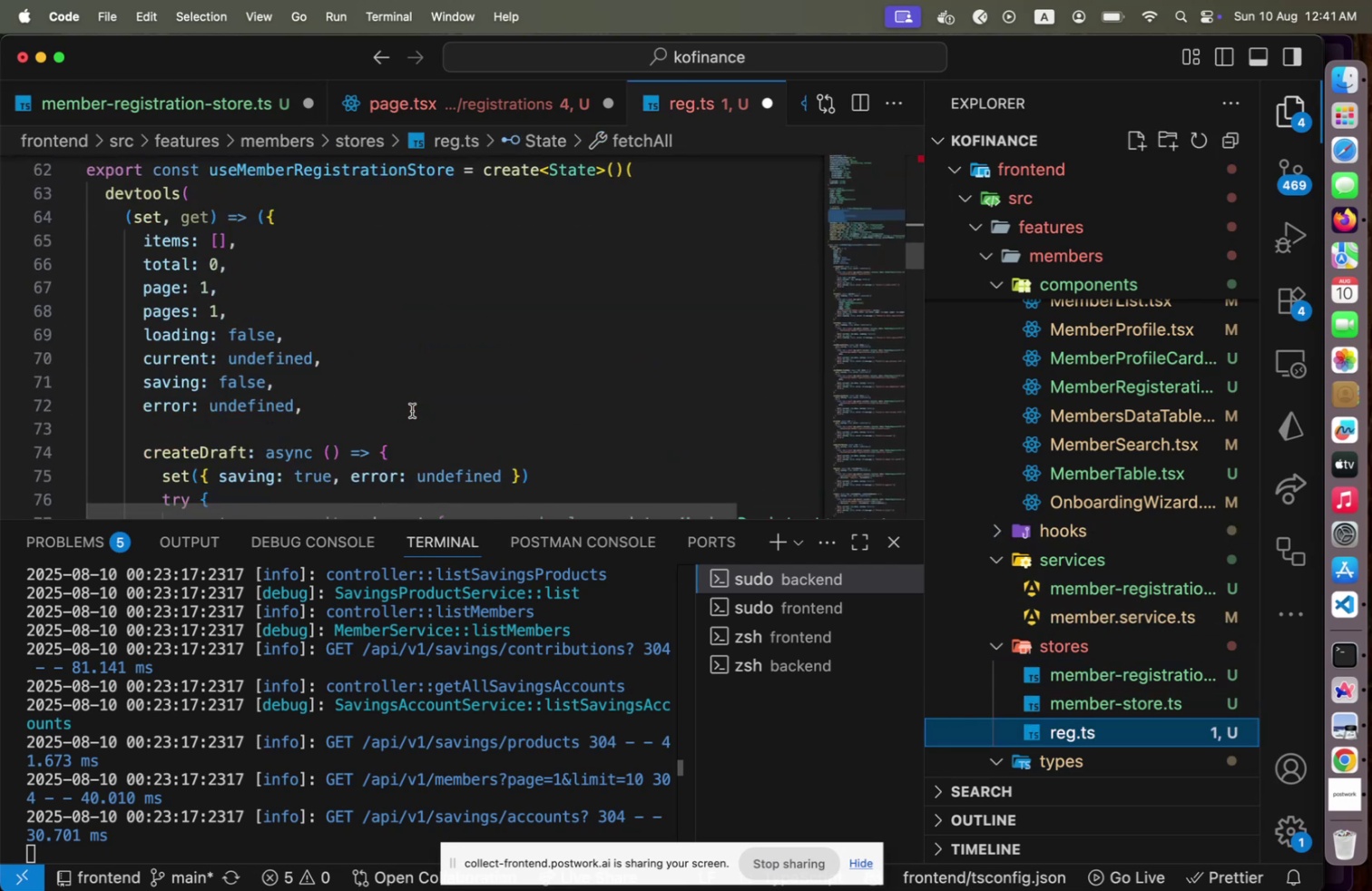 
scroll: coordinate [412, 410], scroll_direction: up, amount: 1.0
 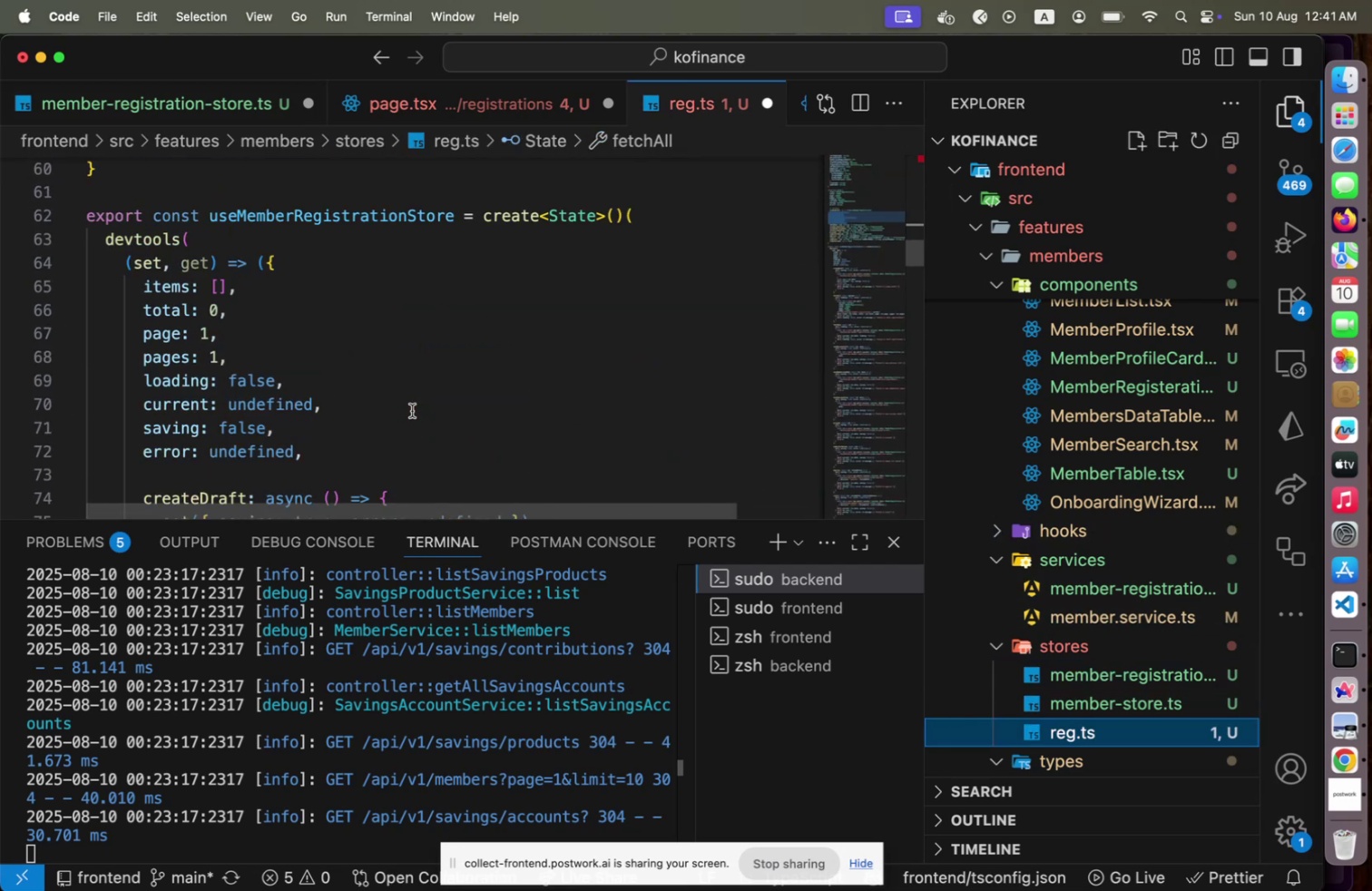 
scroll: coordinate [412, 410], scroll_direction: down, amount: 4.0
 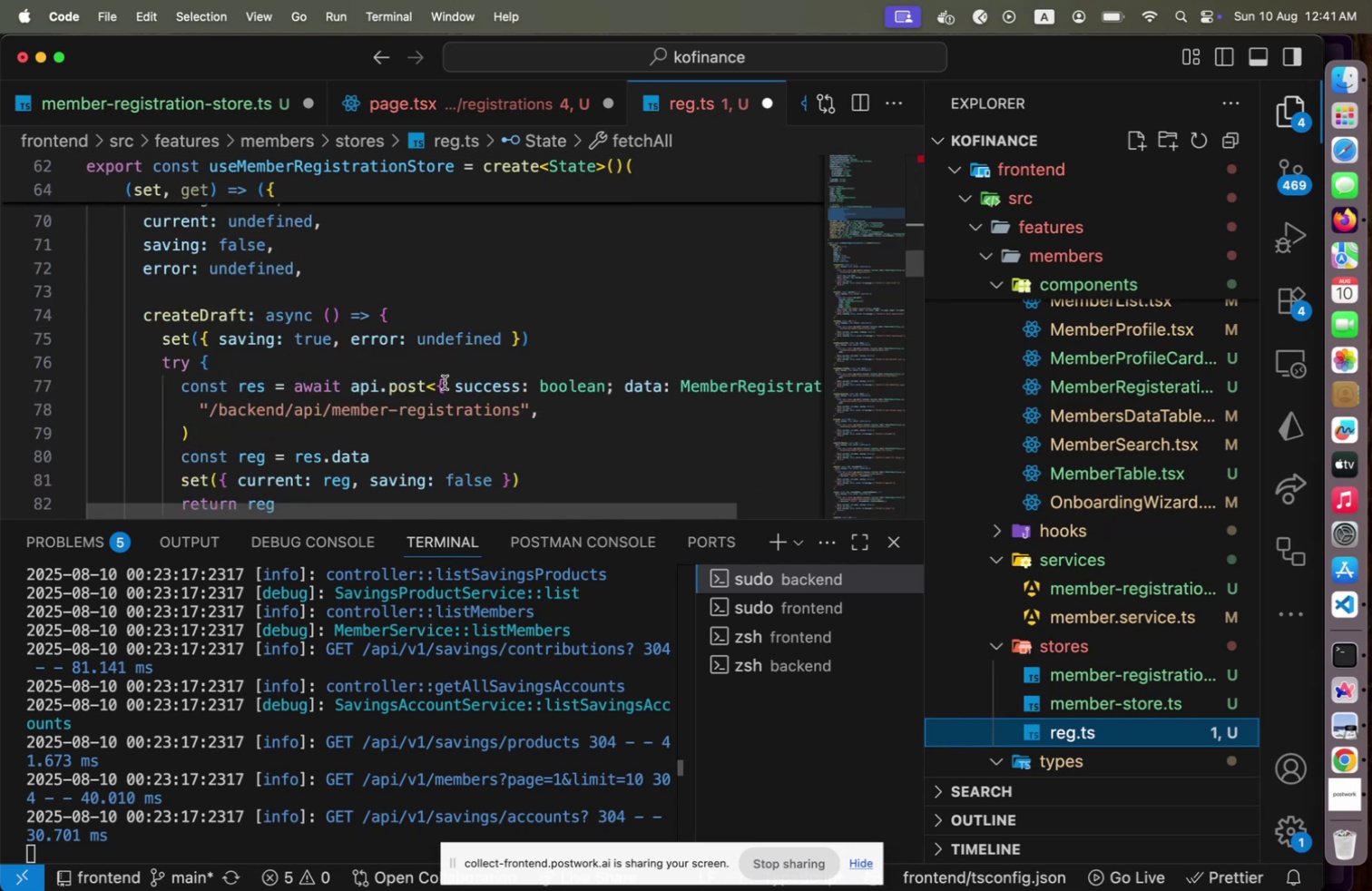 
left_click([463, 368])
 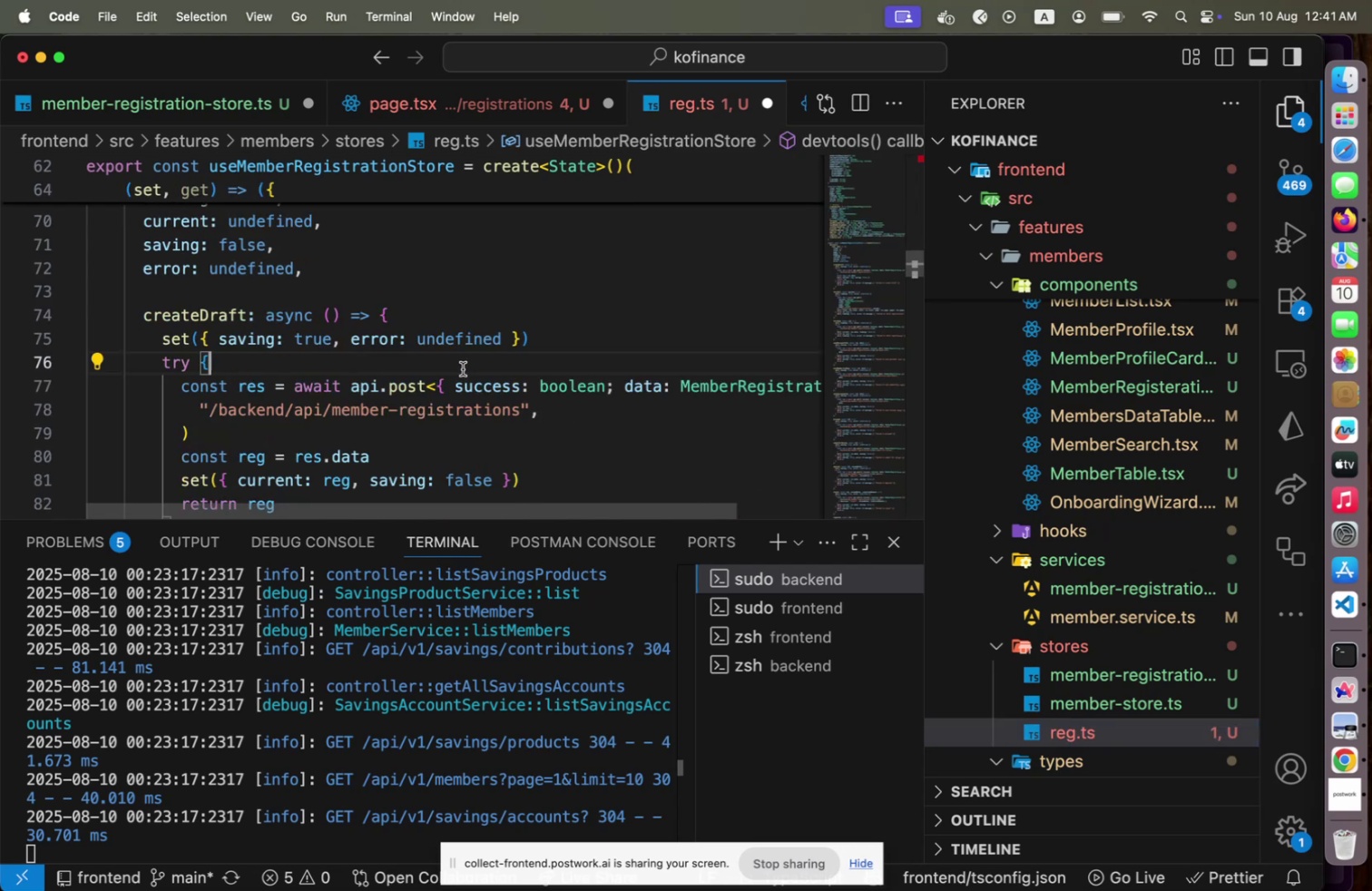 
scroll: coordinate [448, 354], scroll_direction: down, amount: 8.0
 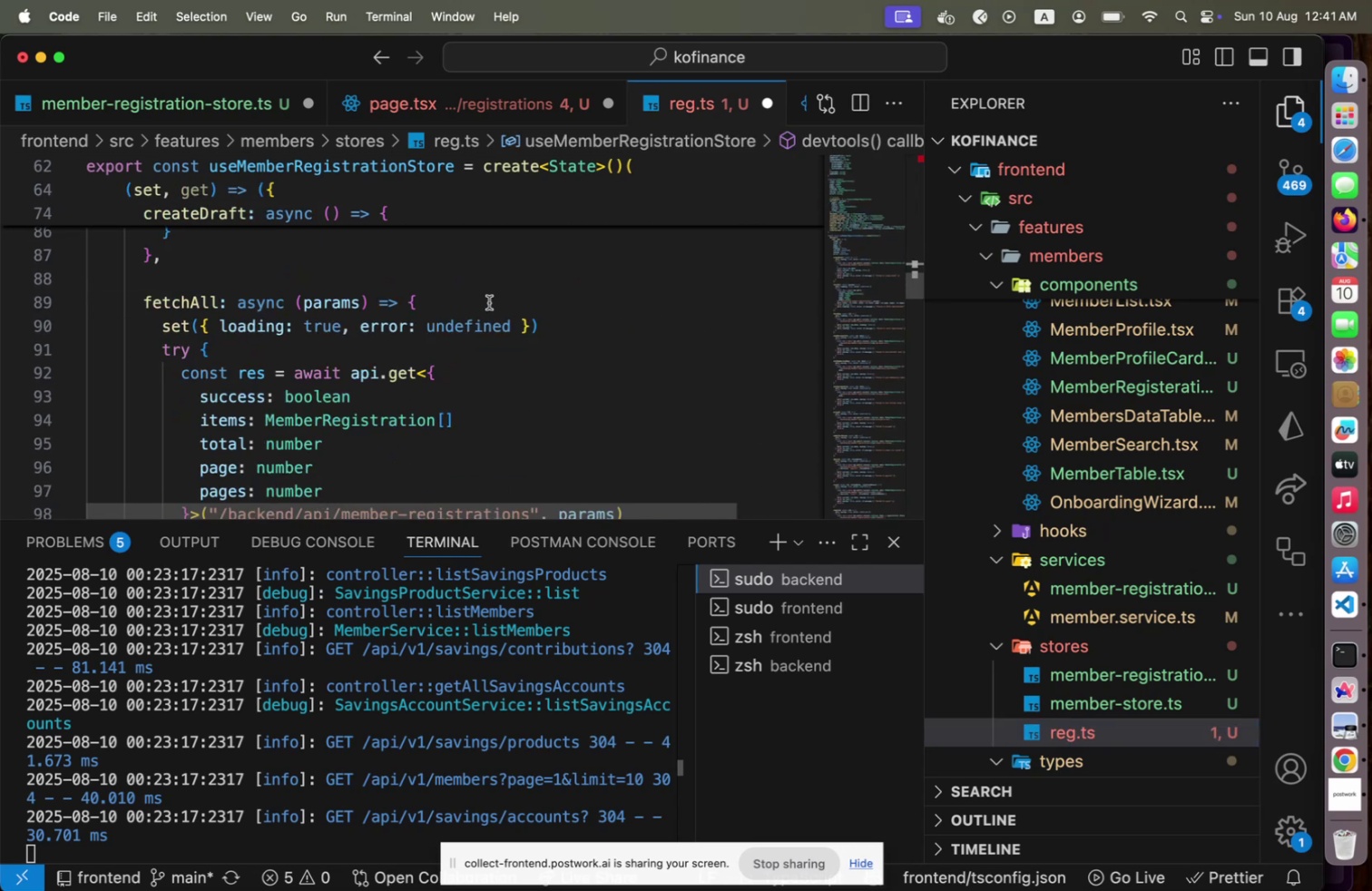 
left_click([490, 301])
 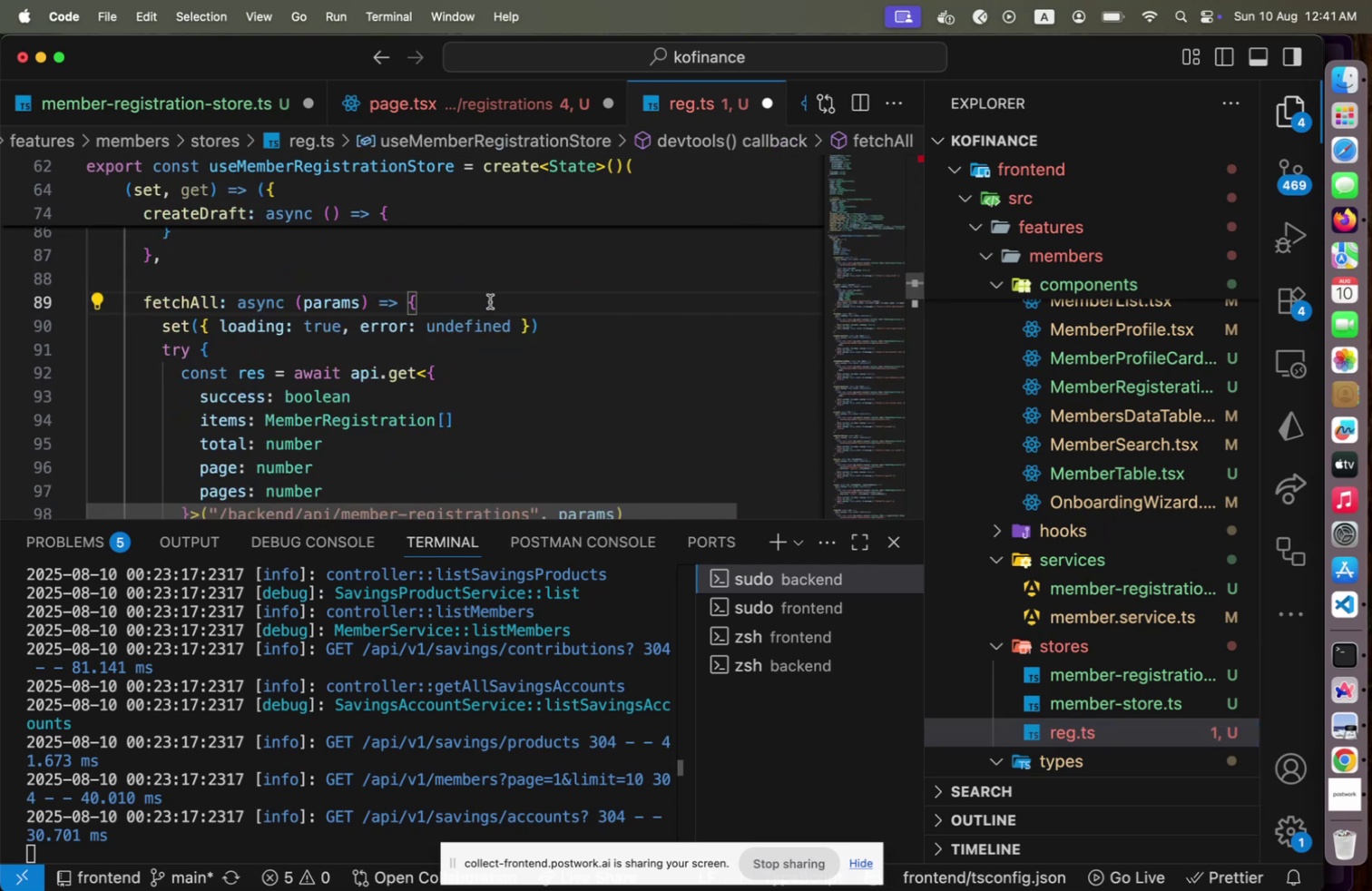 
key(Home)
 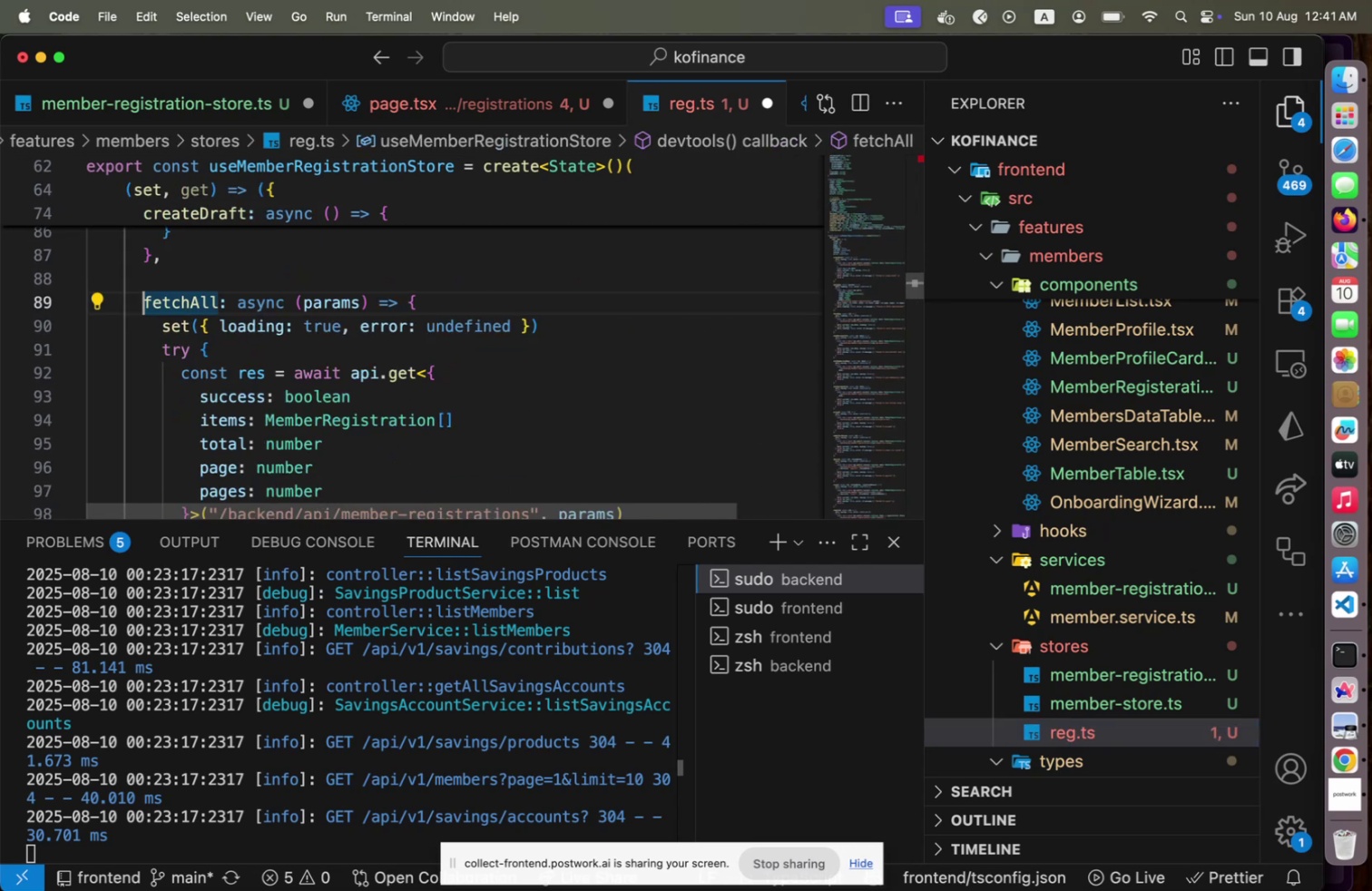 
hold_key(key=ArrowDown, duration=1.27)
 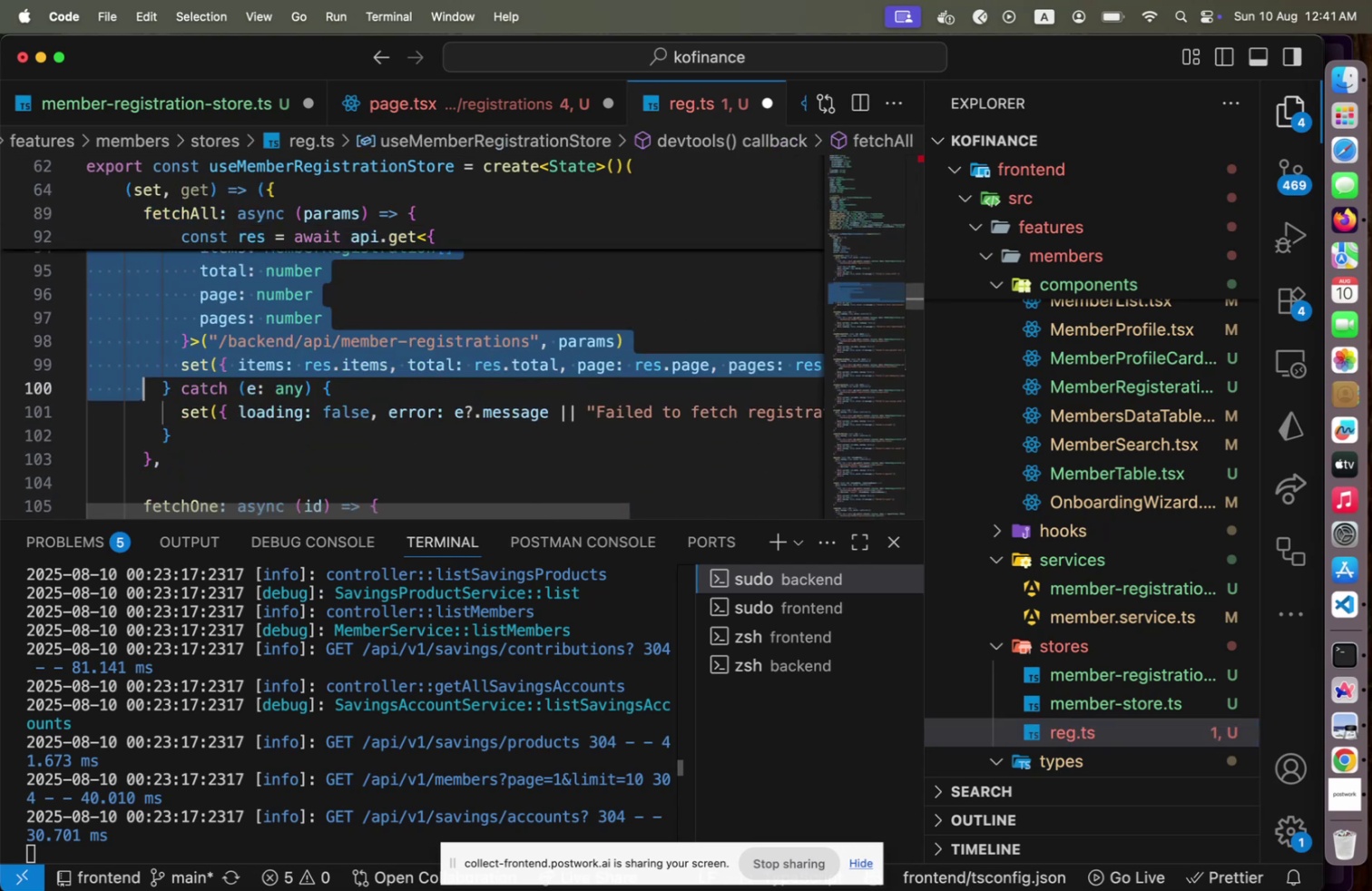 
key(Shift+ArrowDown)
 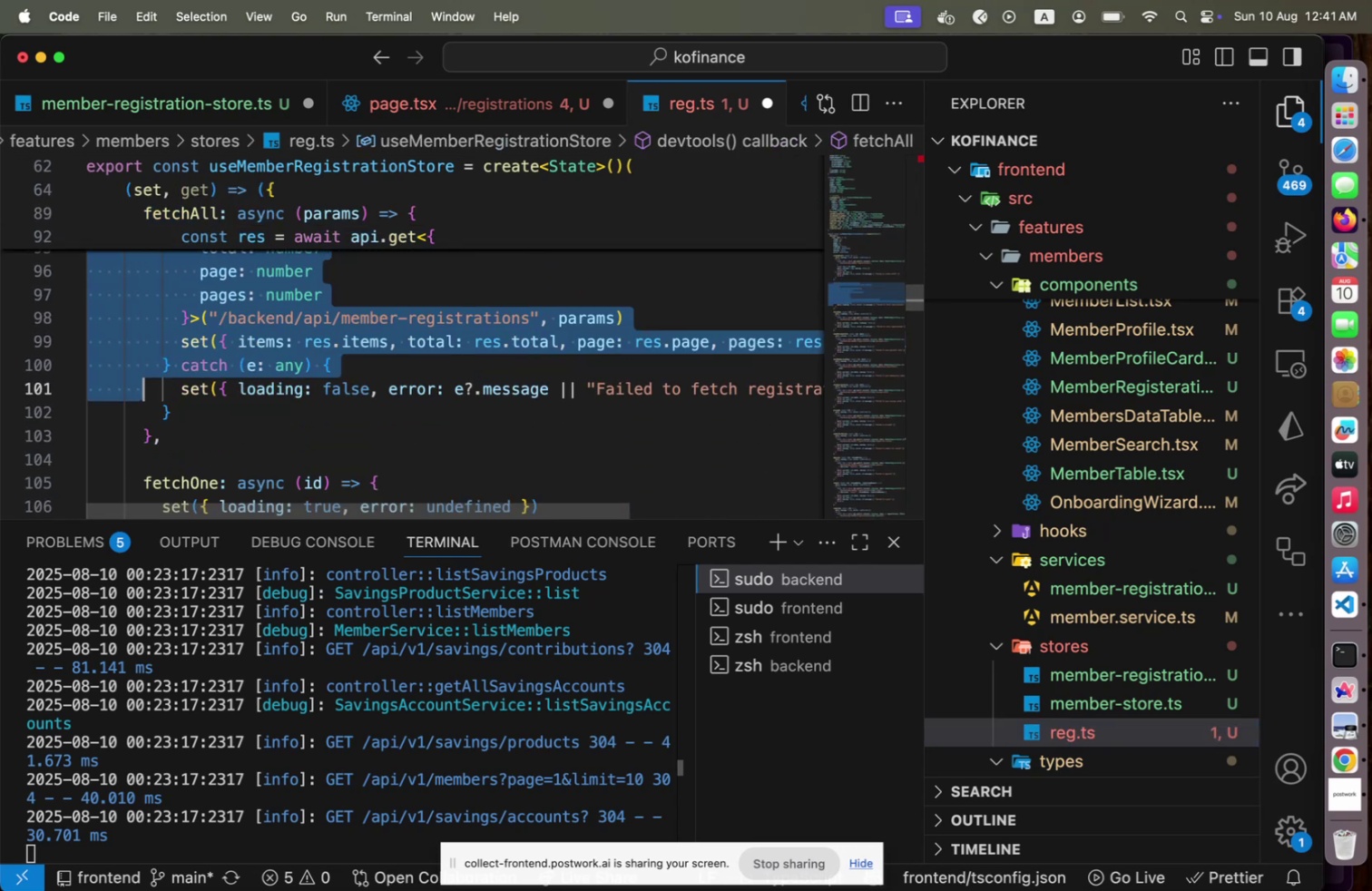 
key(Shift+ArrowDown)
 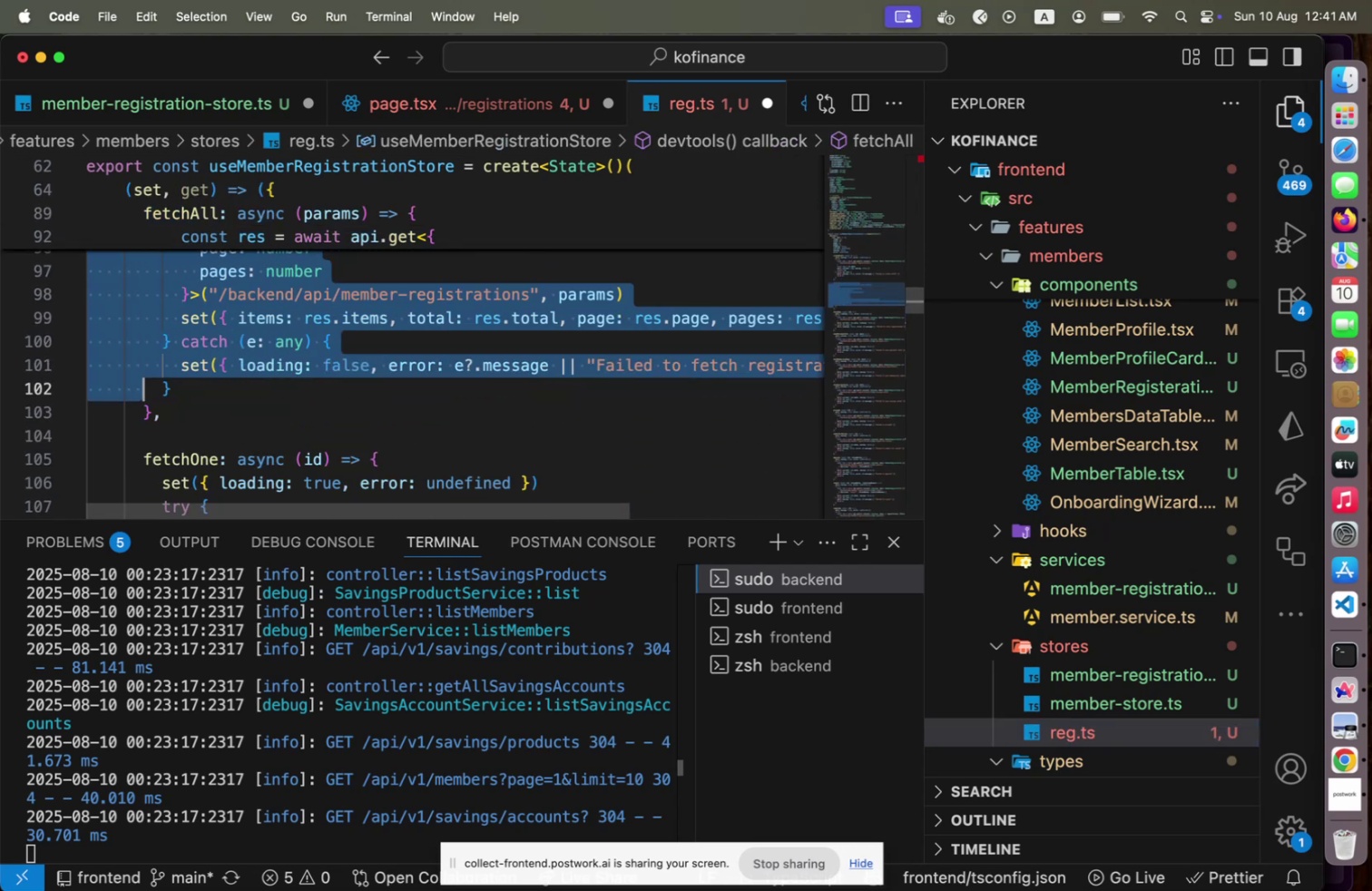 
key(Shift+End)
 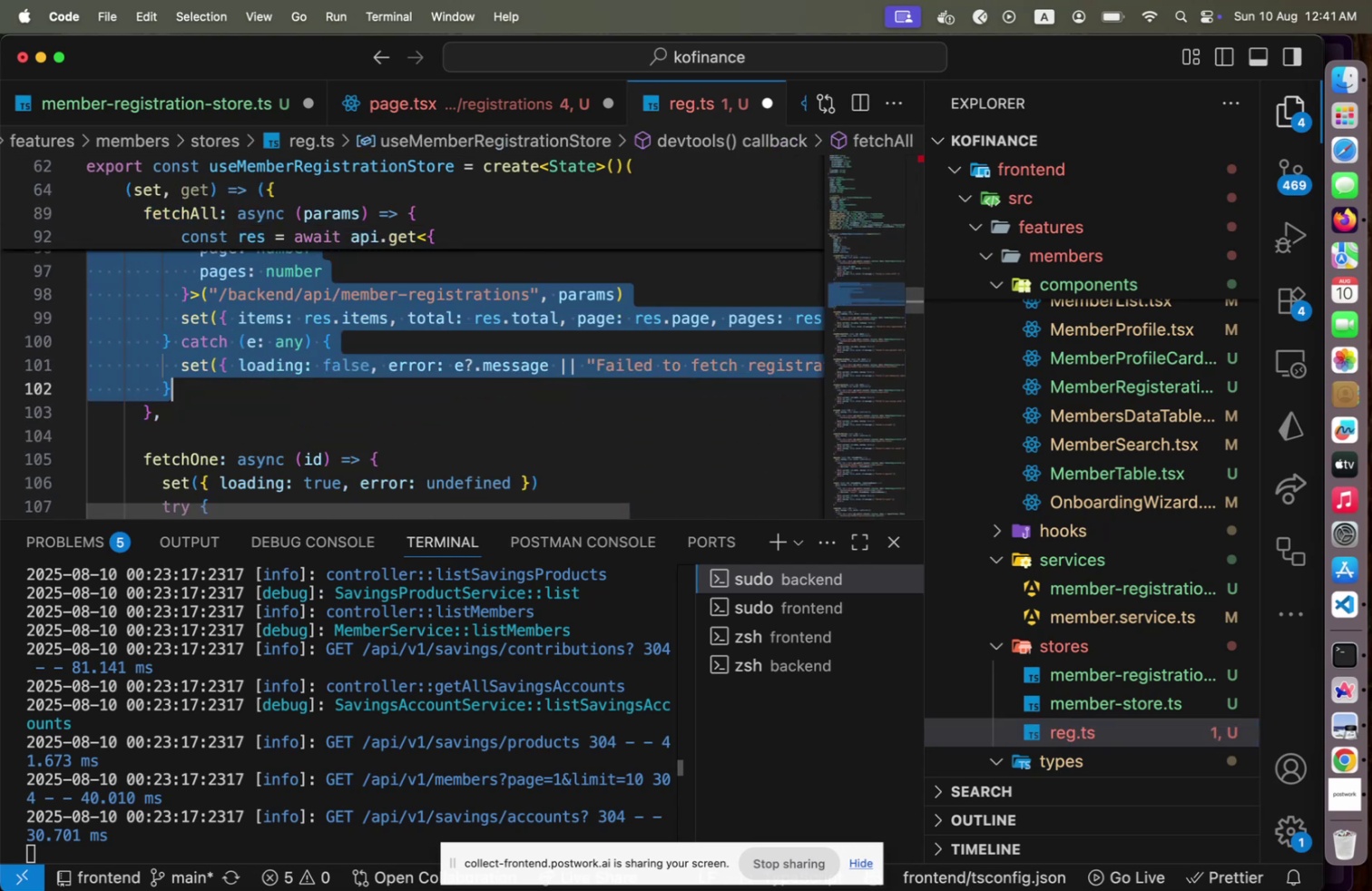 
key(Shift+ArrowDown)
 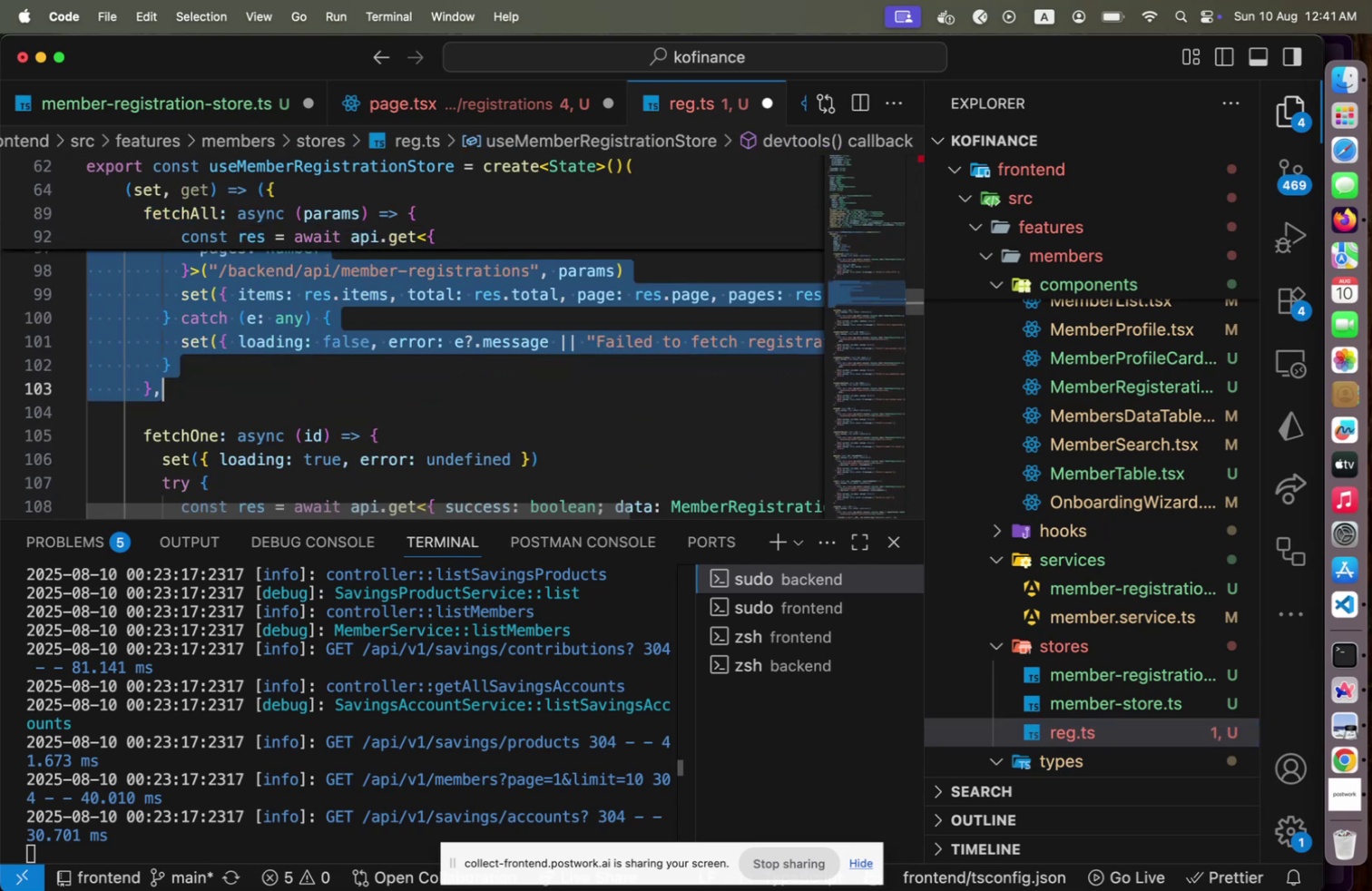 
key(Meta+C)
 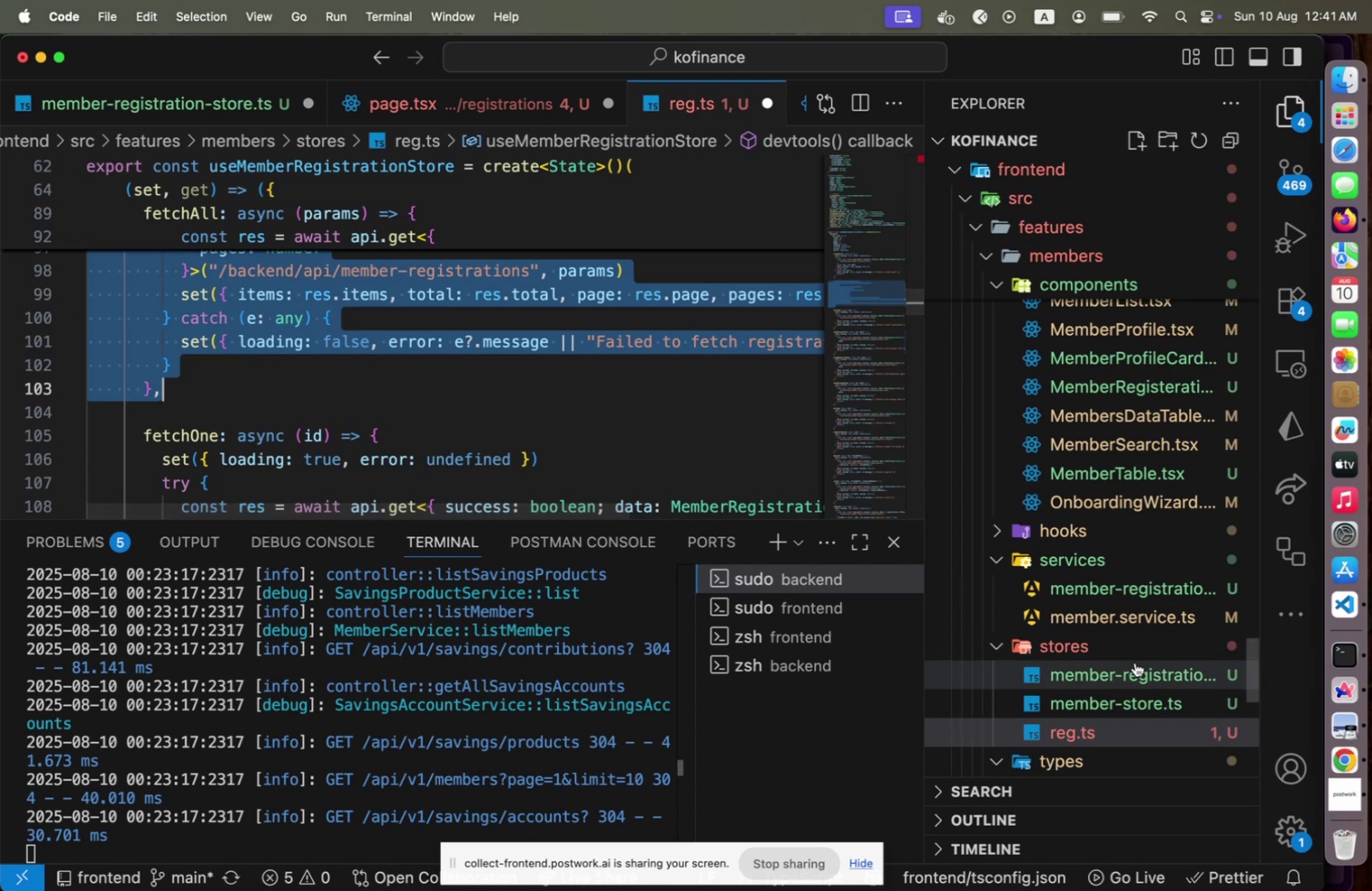 
left_click([1135, 661])
 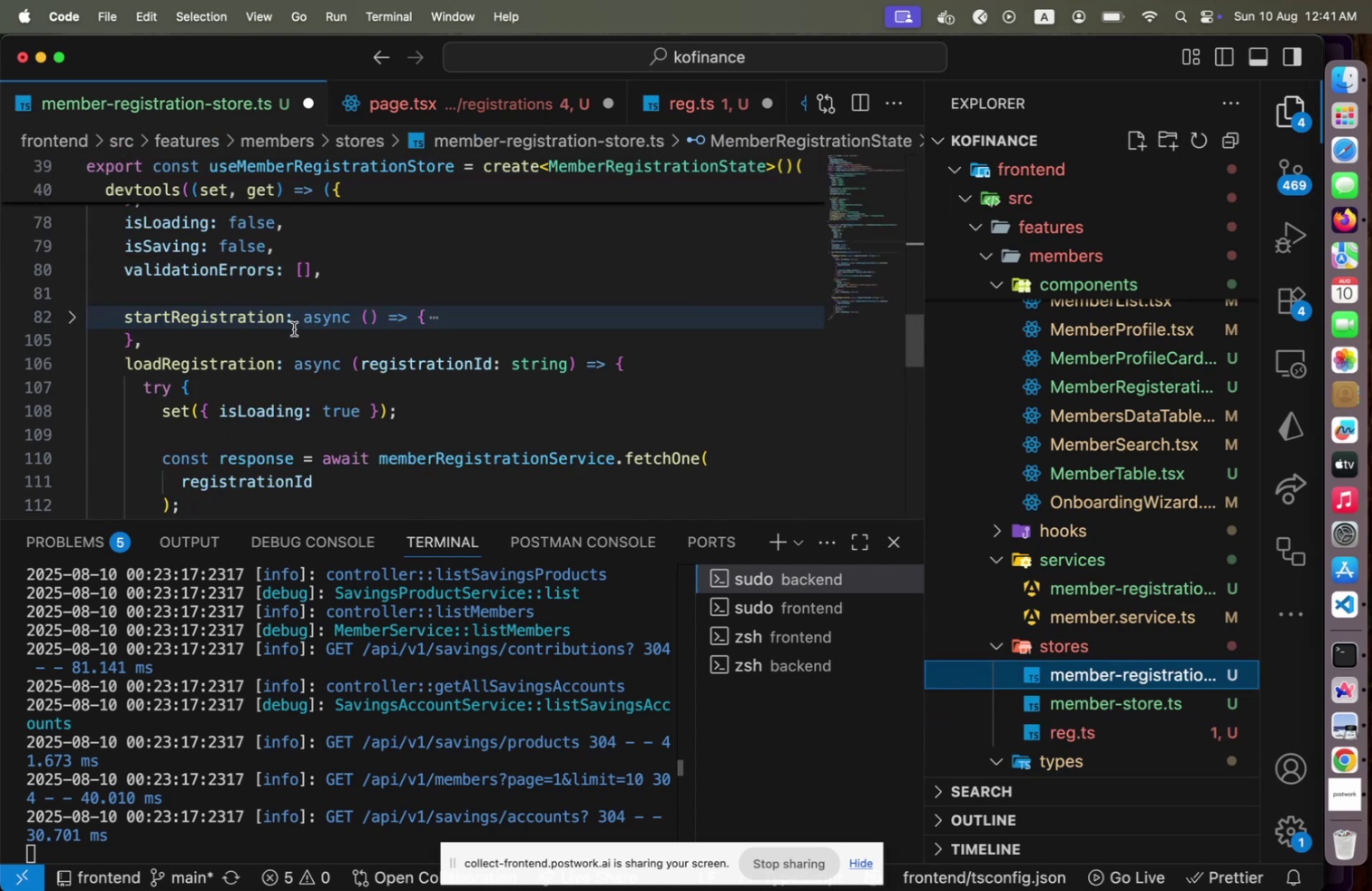 
left_click([301, 300])
 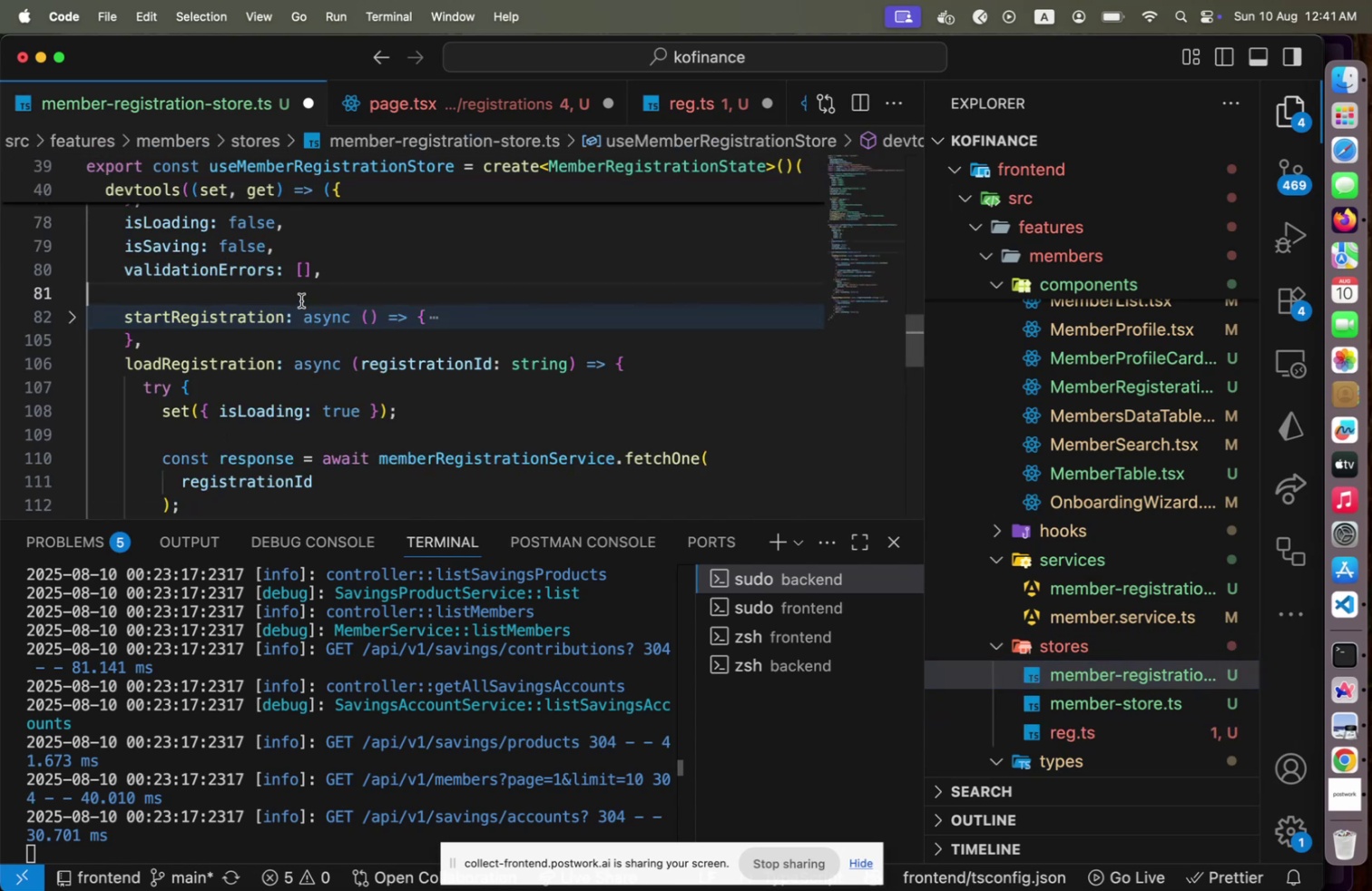 
key(Enter)
 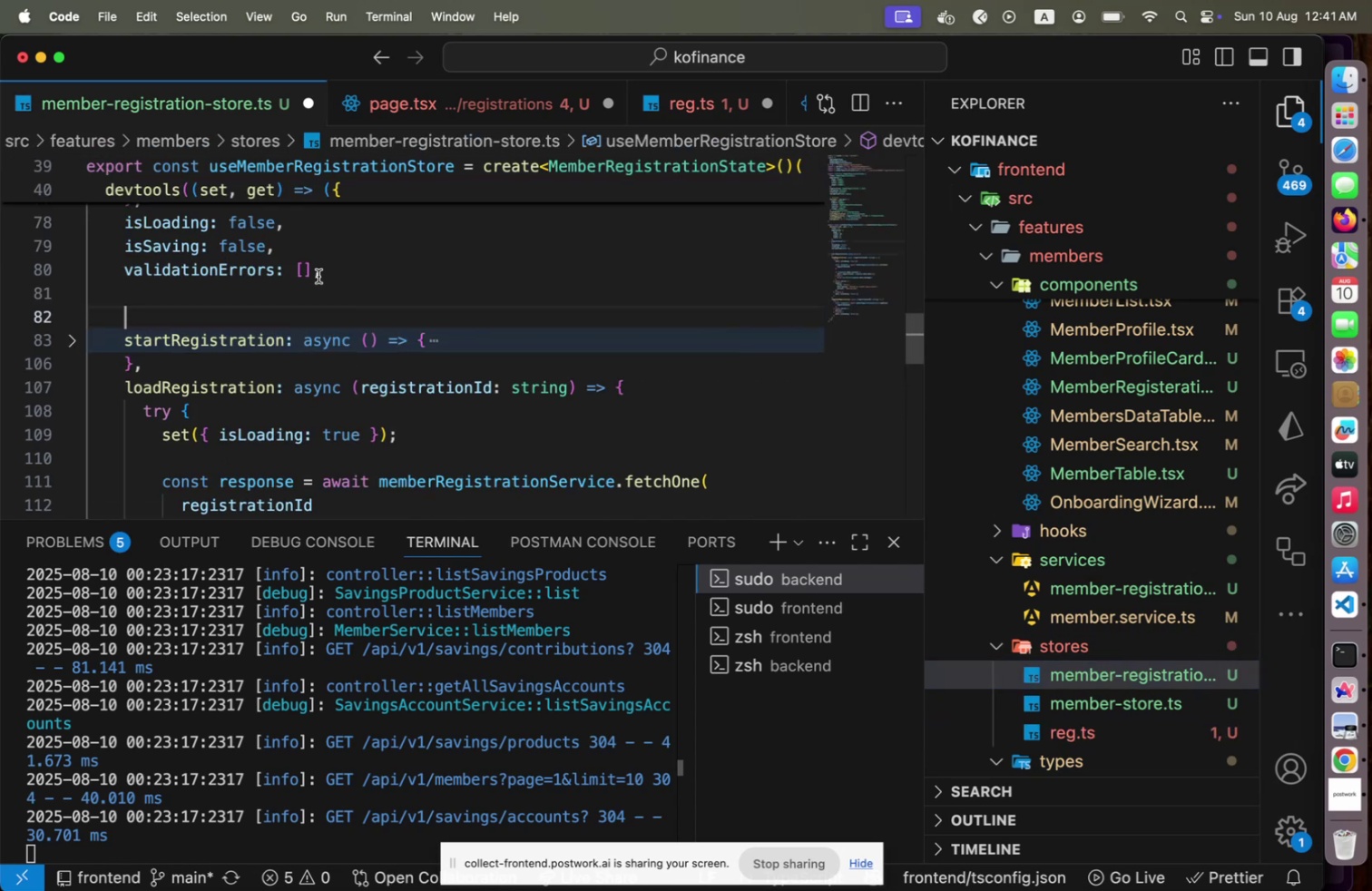 
key(Meta+V)
 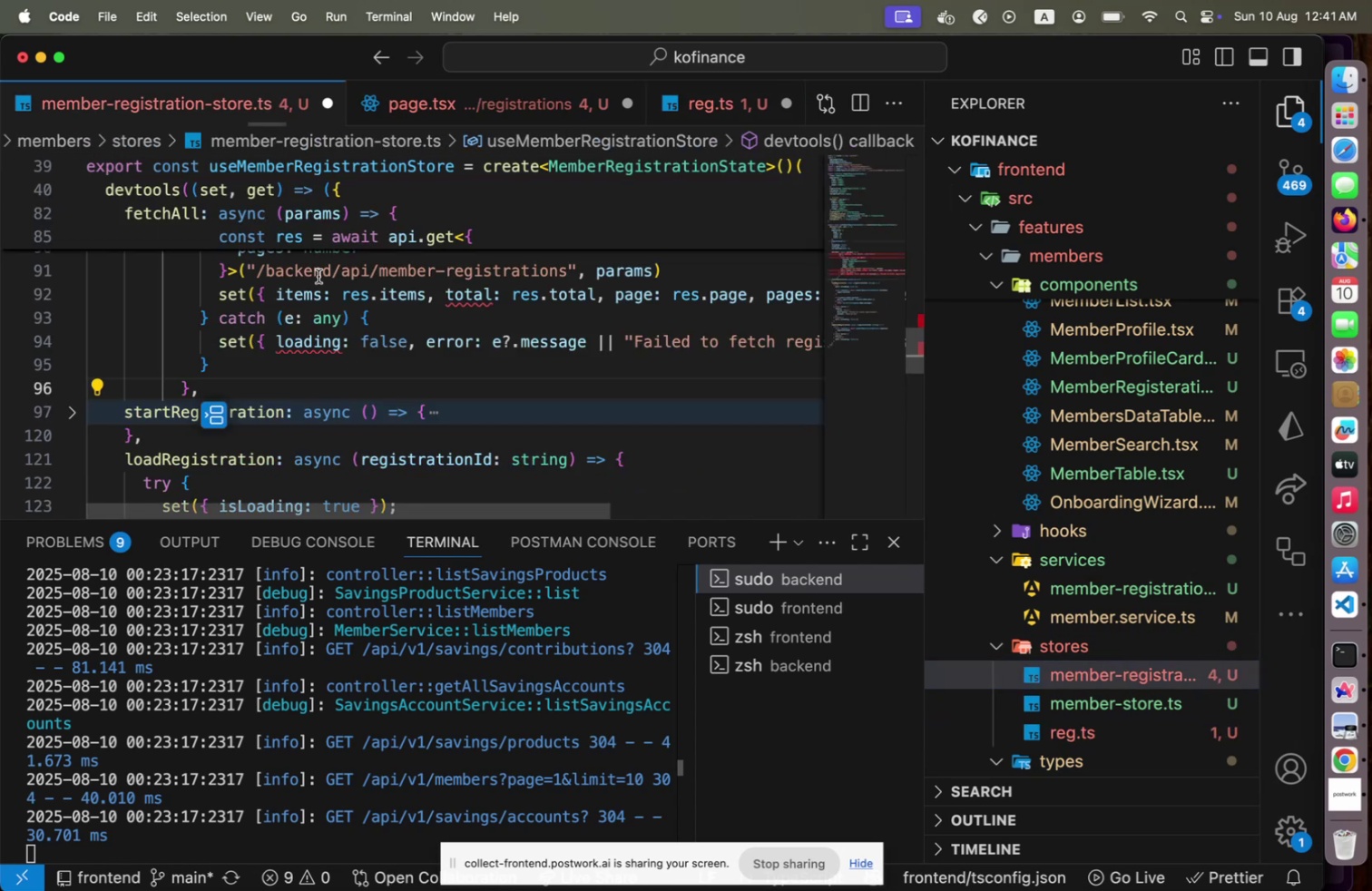 
key(Enter)
 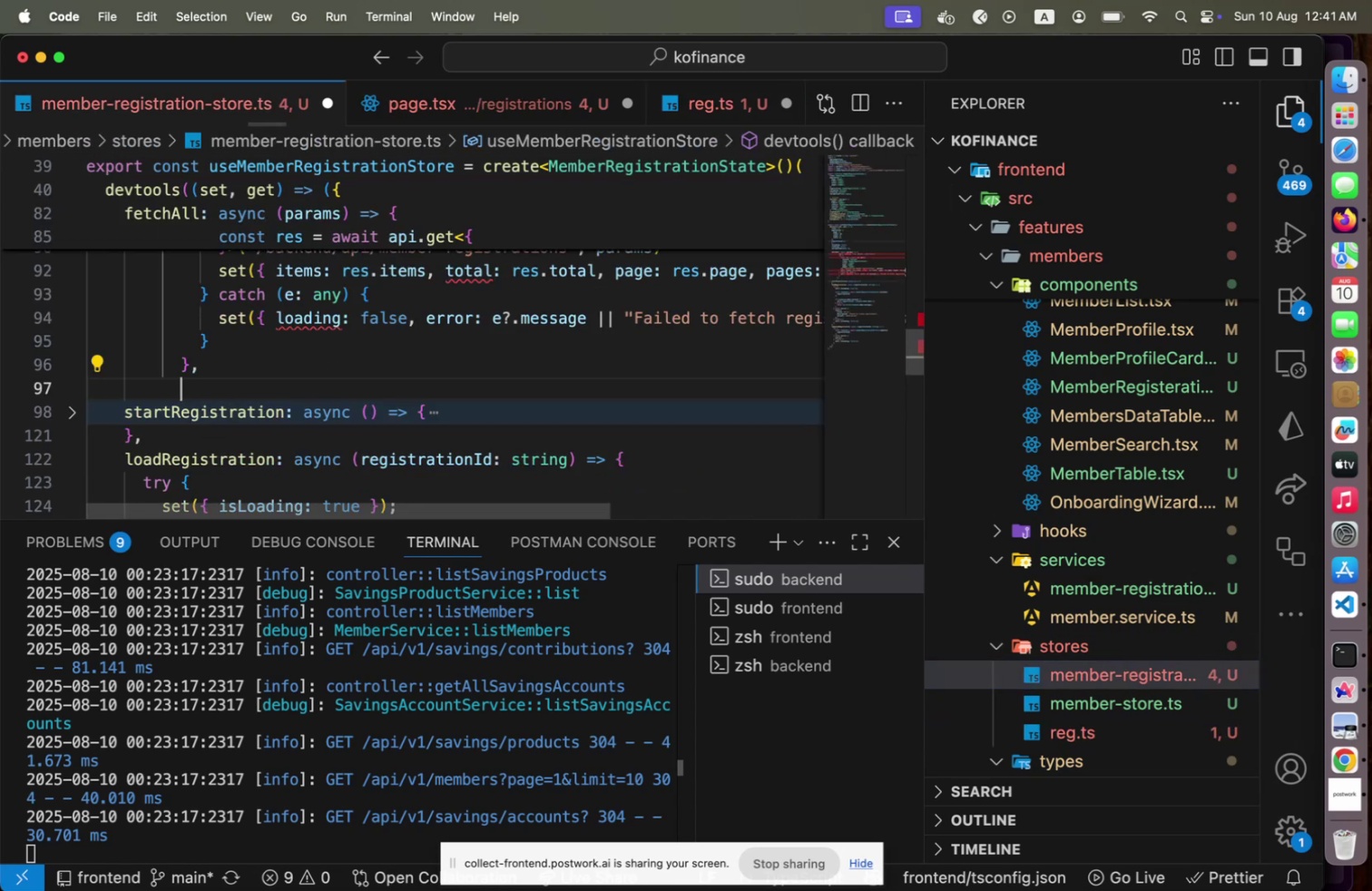 
key(Alt+Shift+F)
 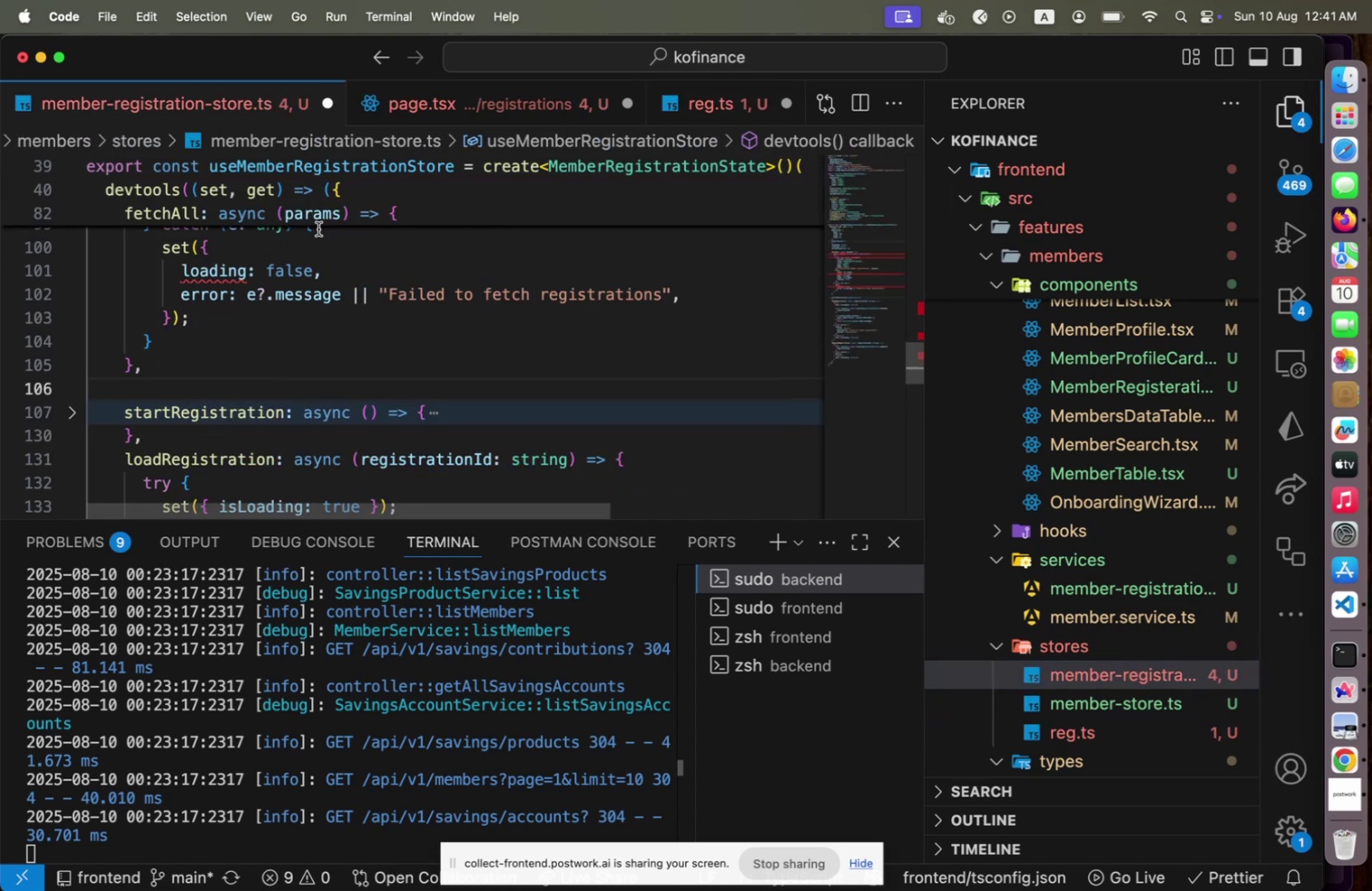 
scroll: coordinate [321, 304], scroll_direction: up, amount: 10.0
 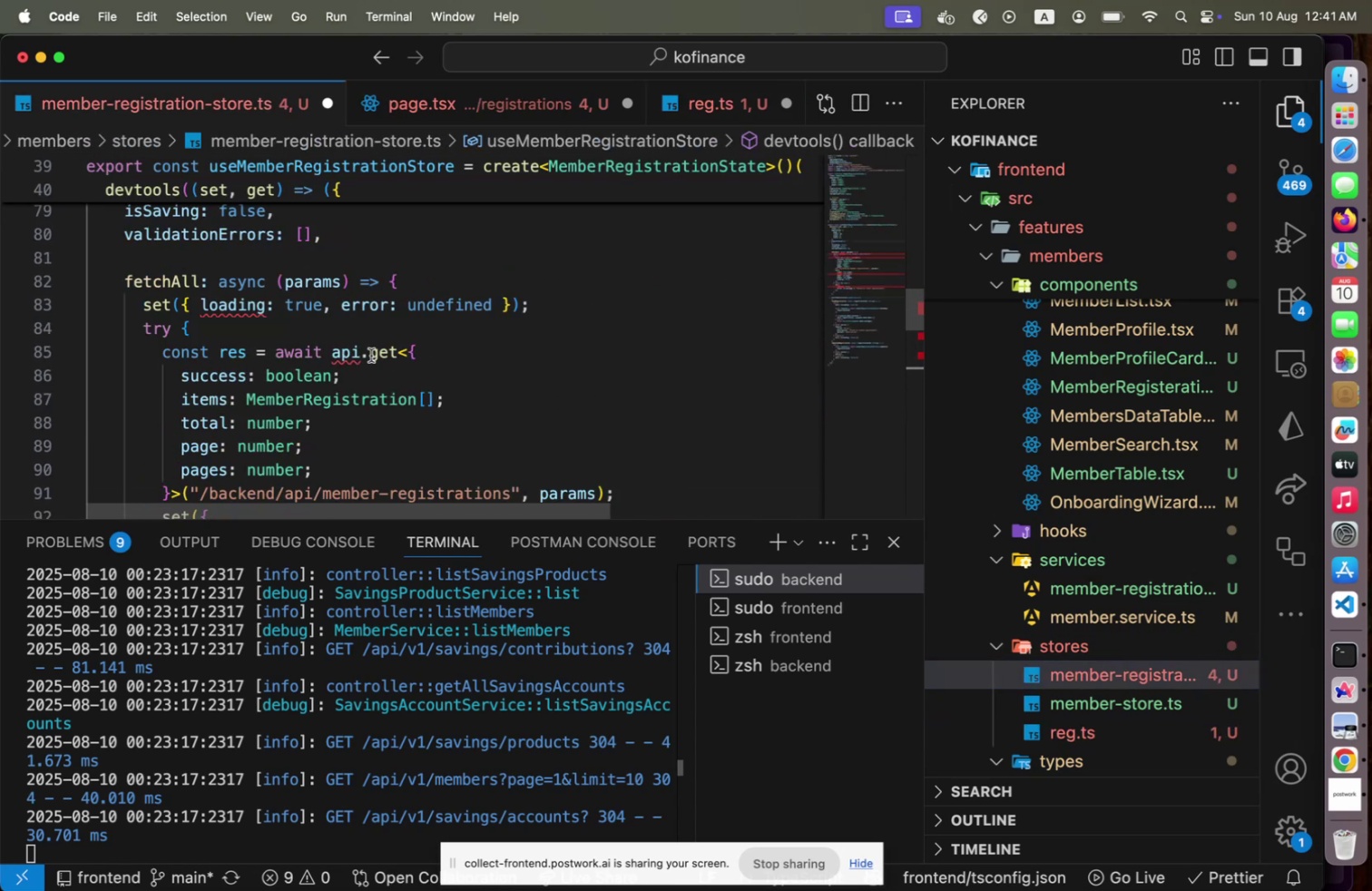 
left_click([370, 355])
 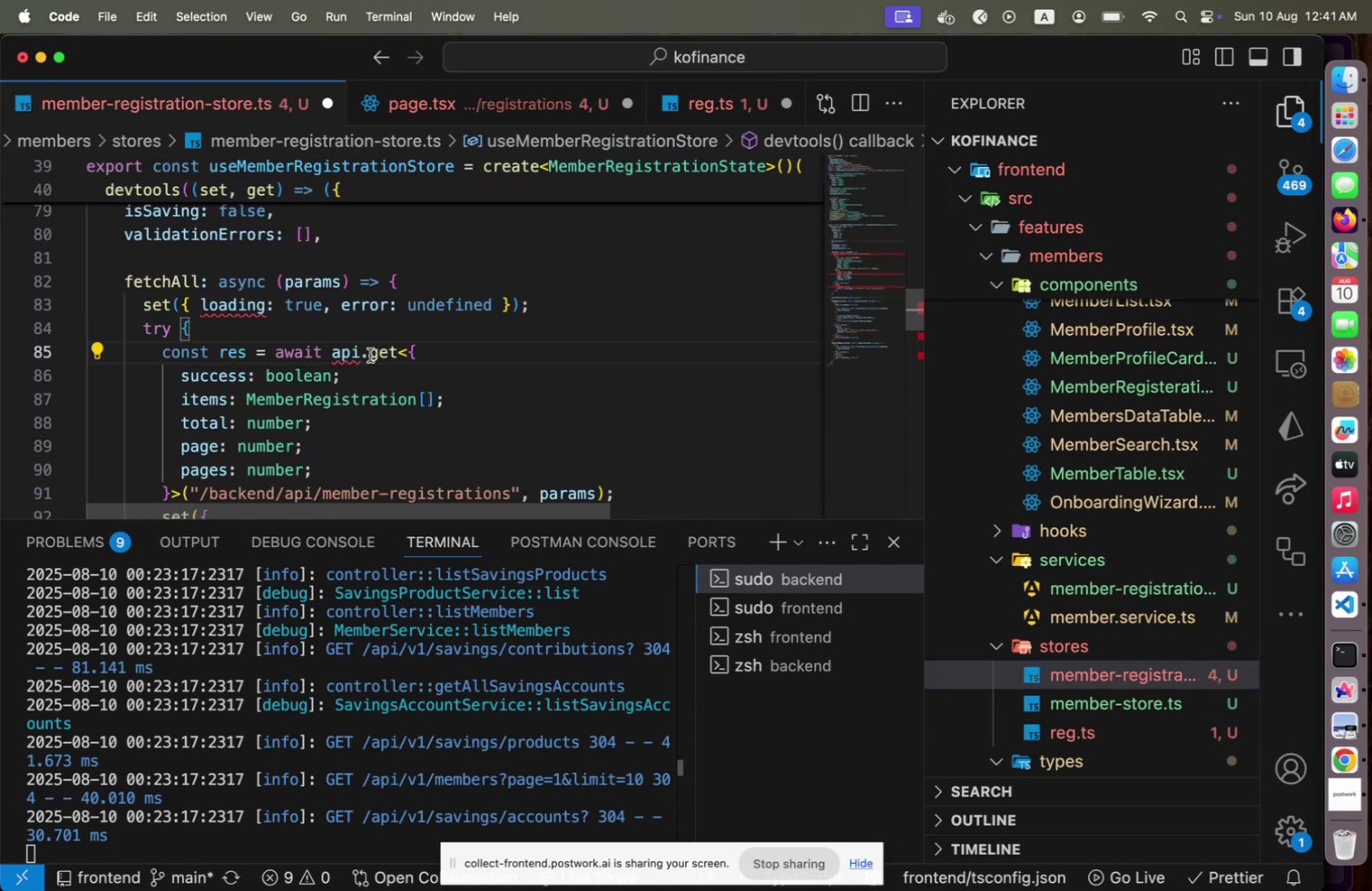 
key(ArrowLeft)
 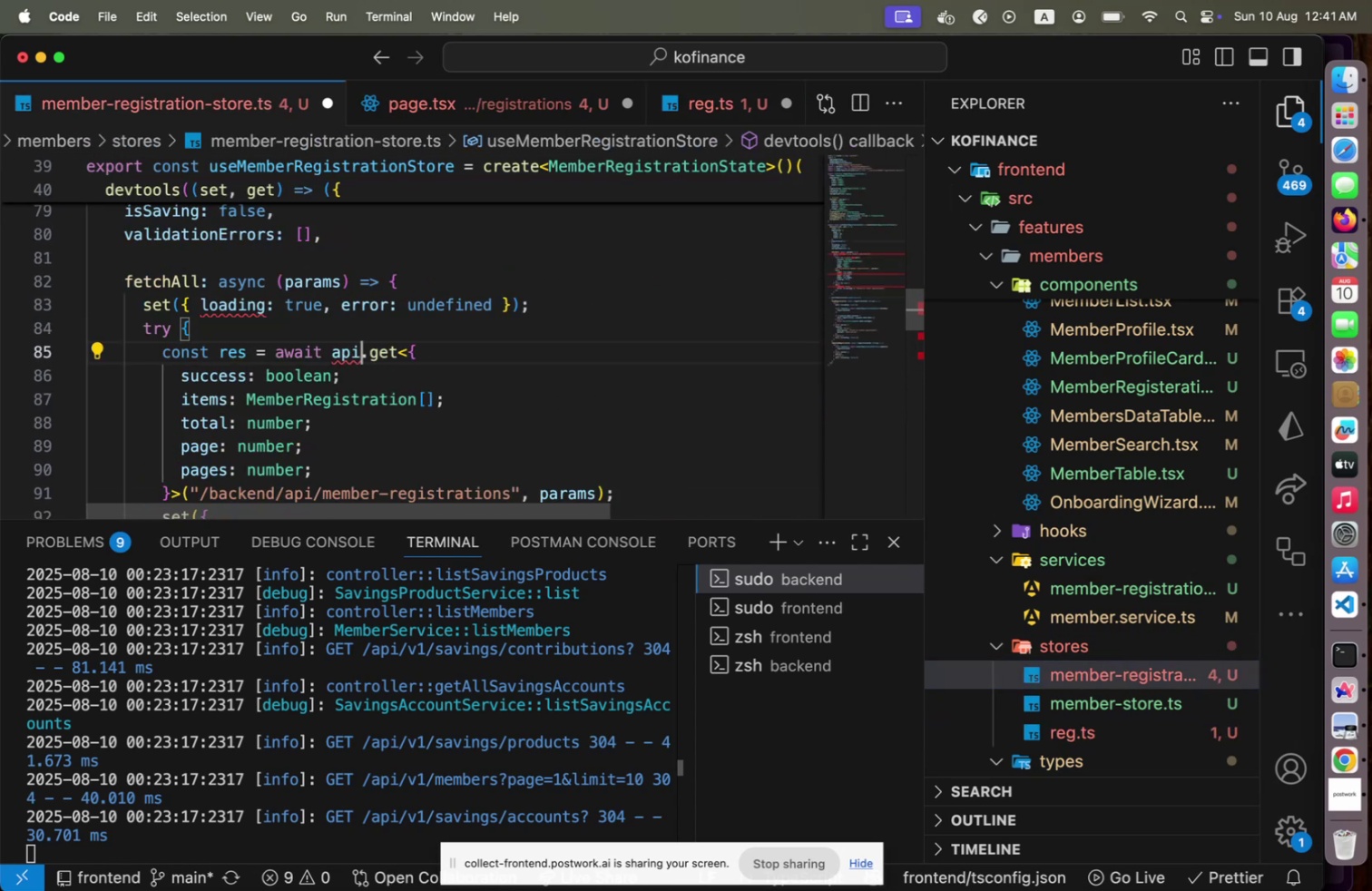 
key(ArrowLeft)
 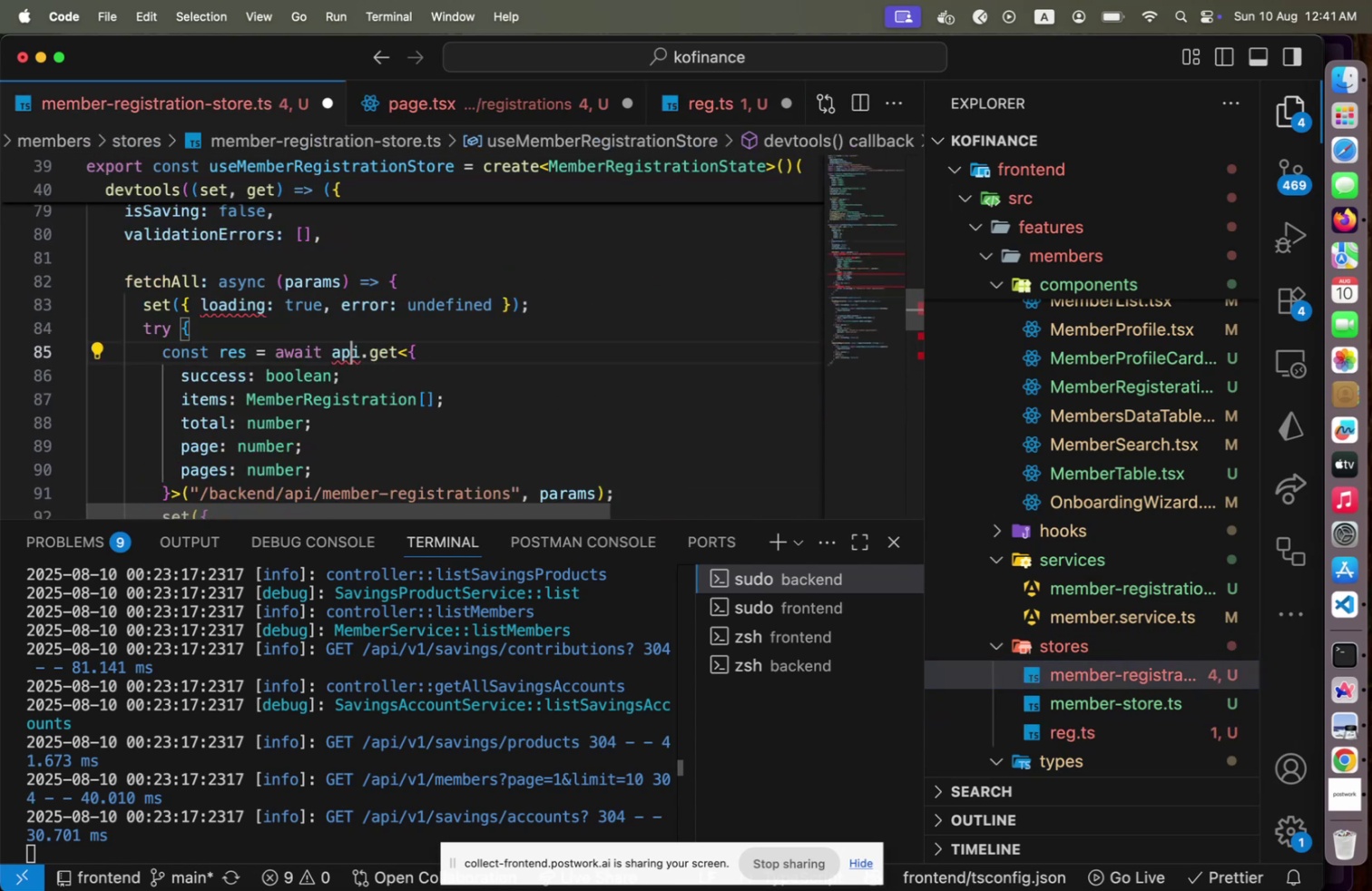 
key(ArrowLeft)
 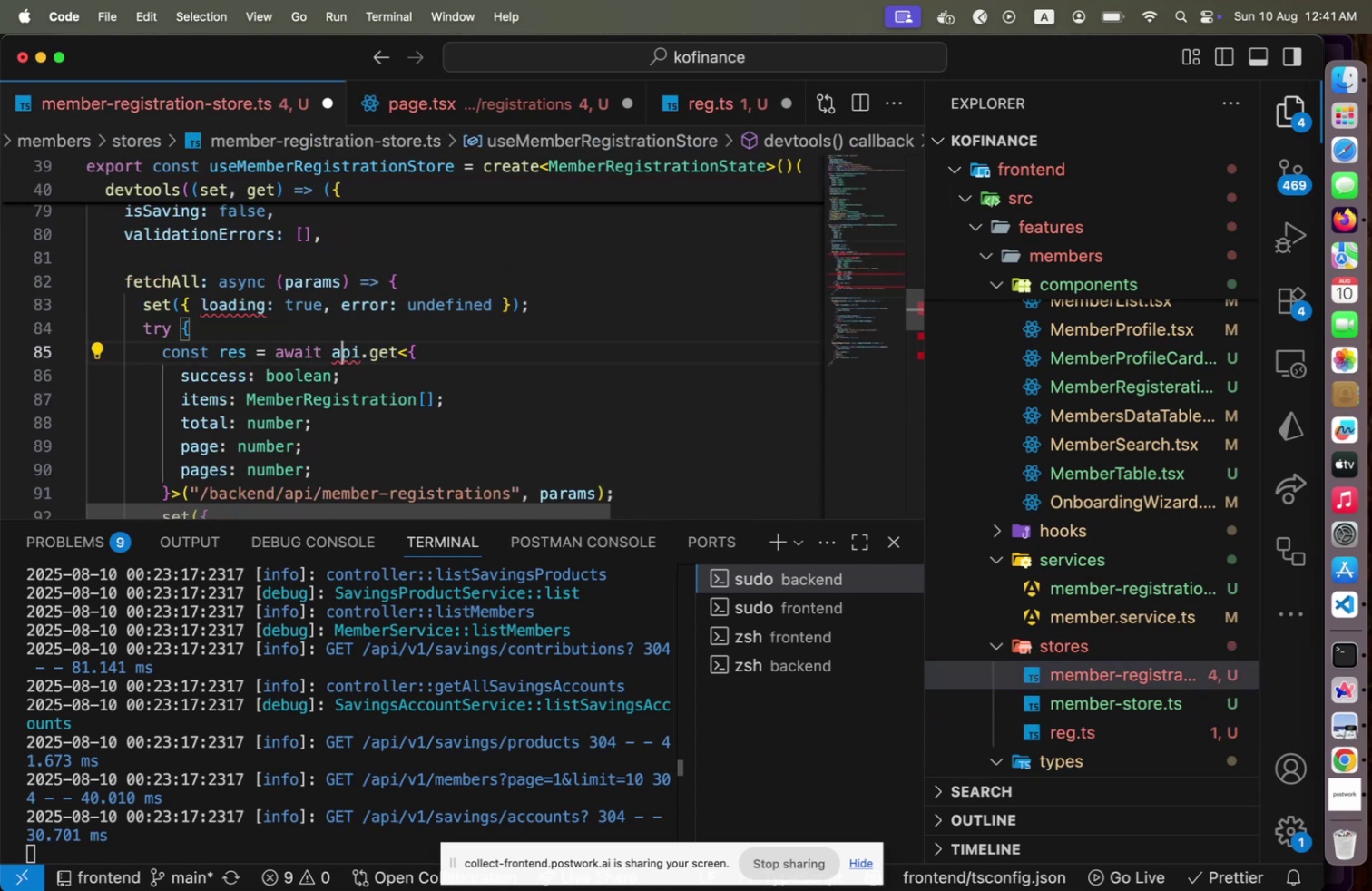 
key(ArrowLeft)
 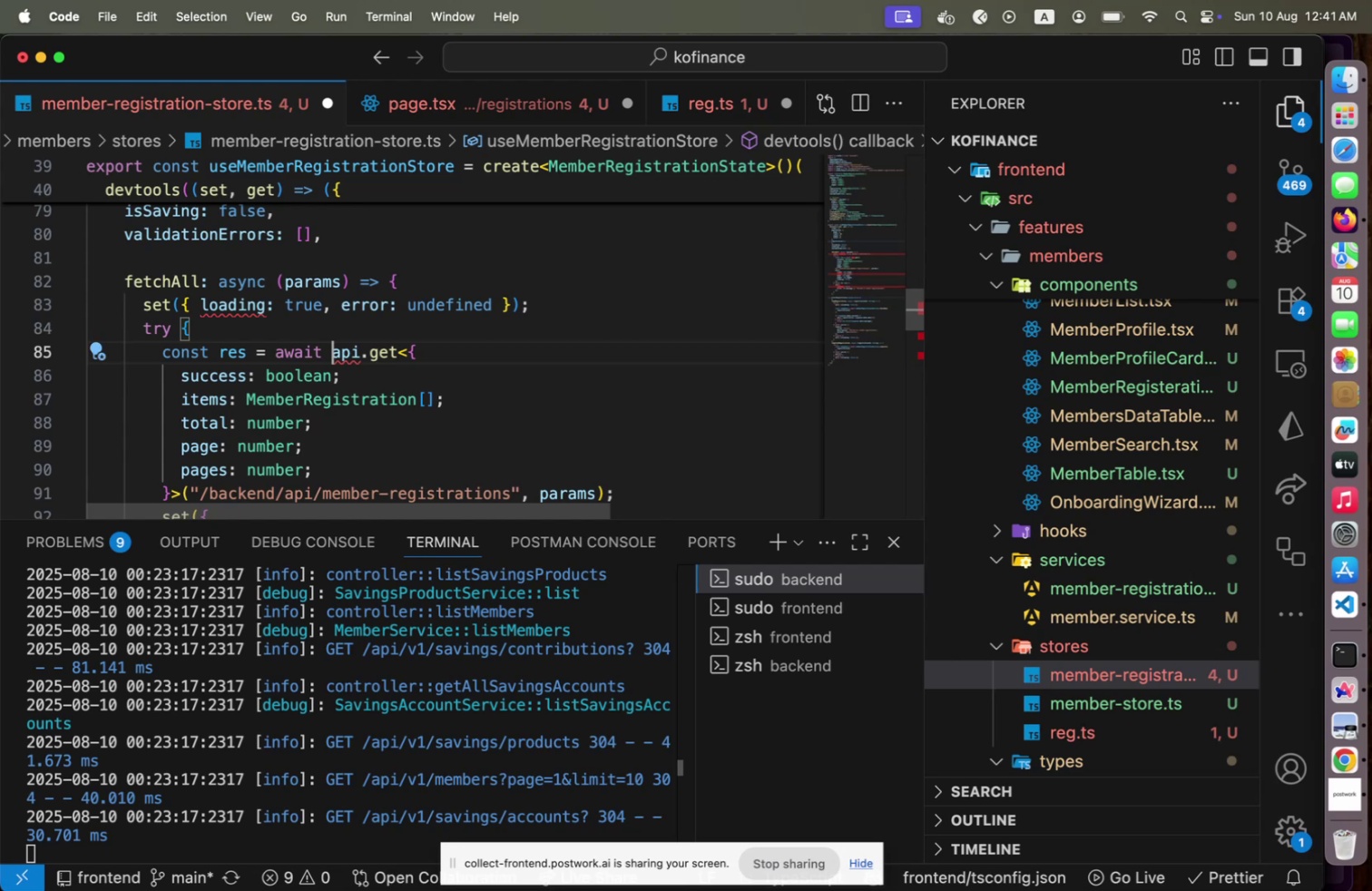 
key(Shift+End)
 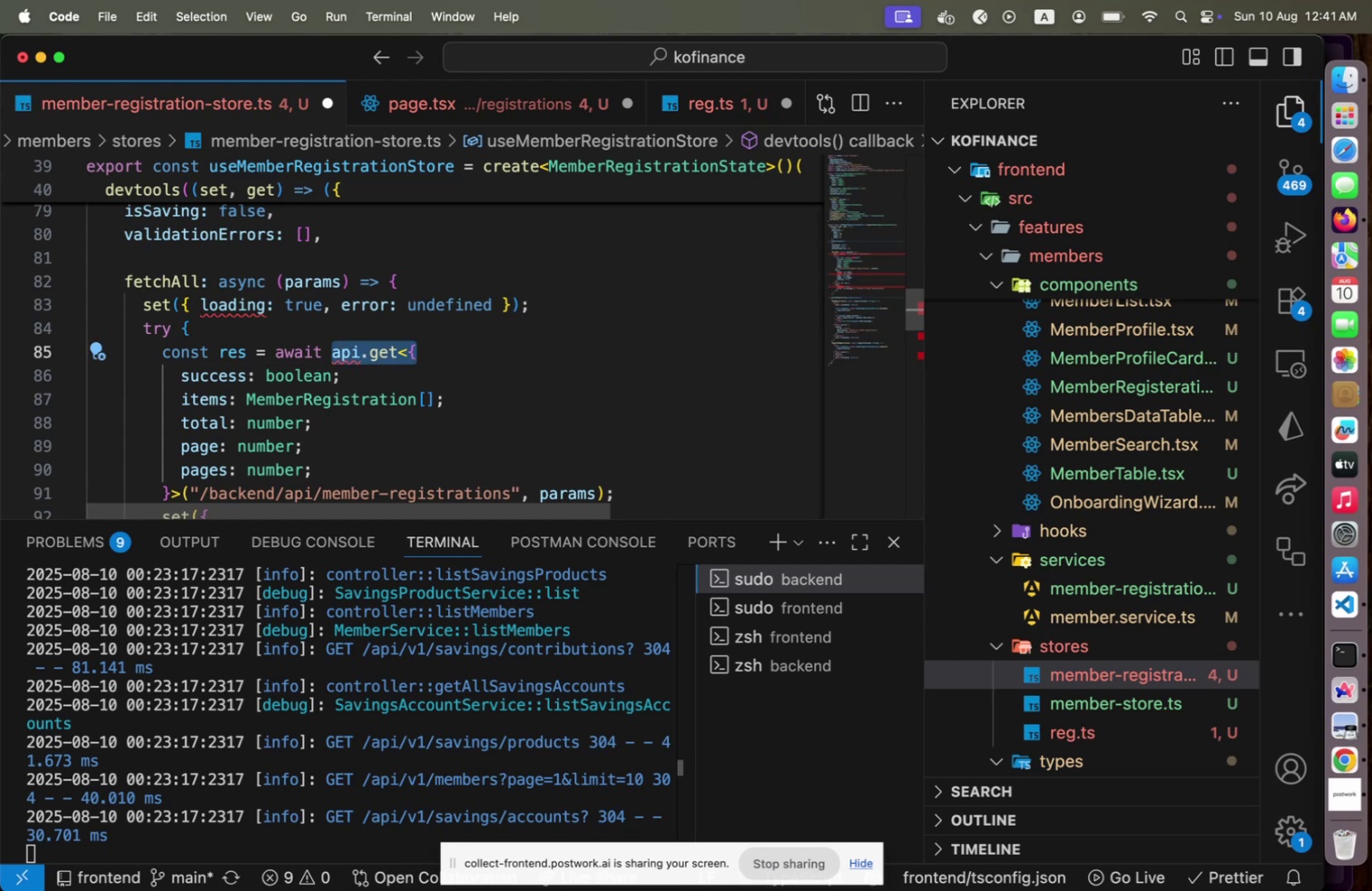 
hold_key(key=ArrowDown, duration=0.88)
 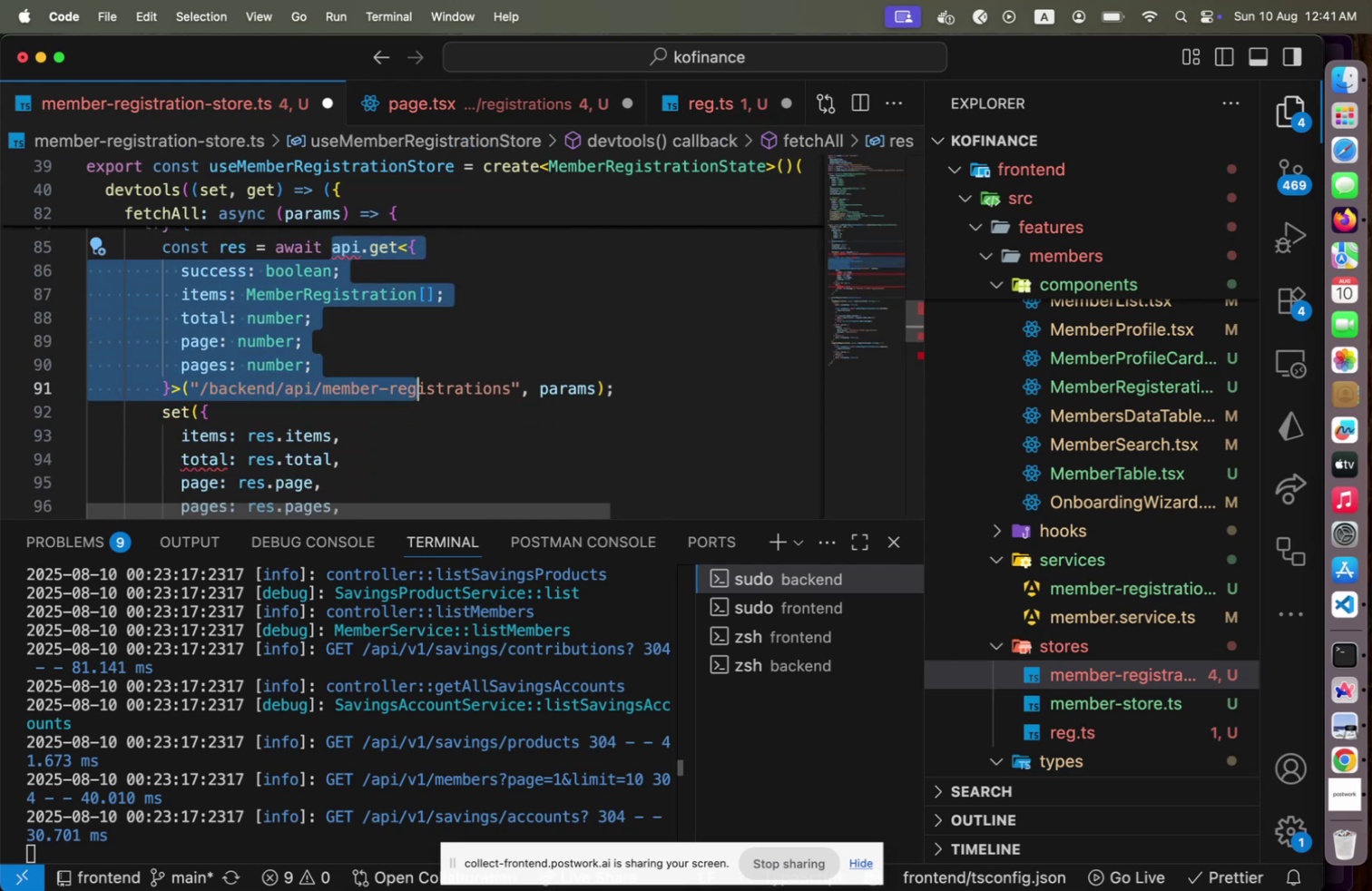 
key(Shift+End)
 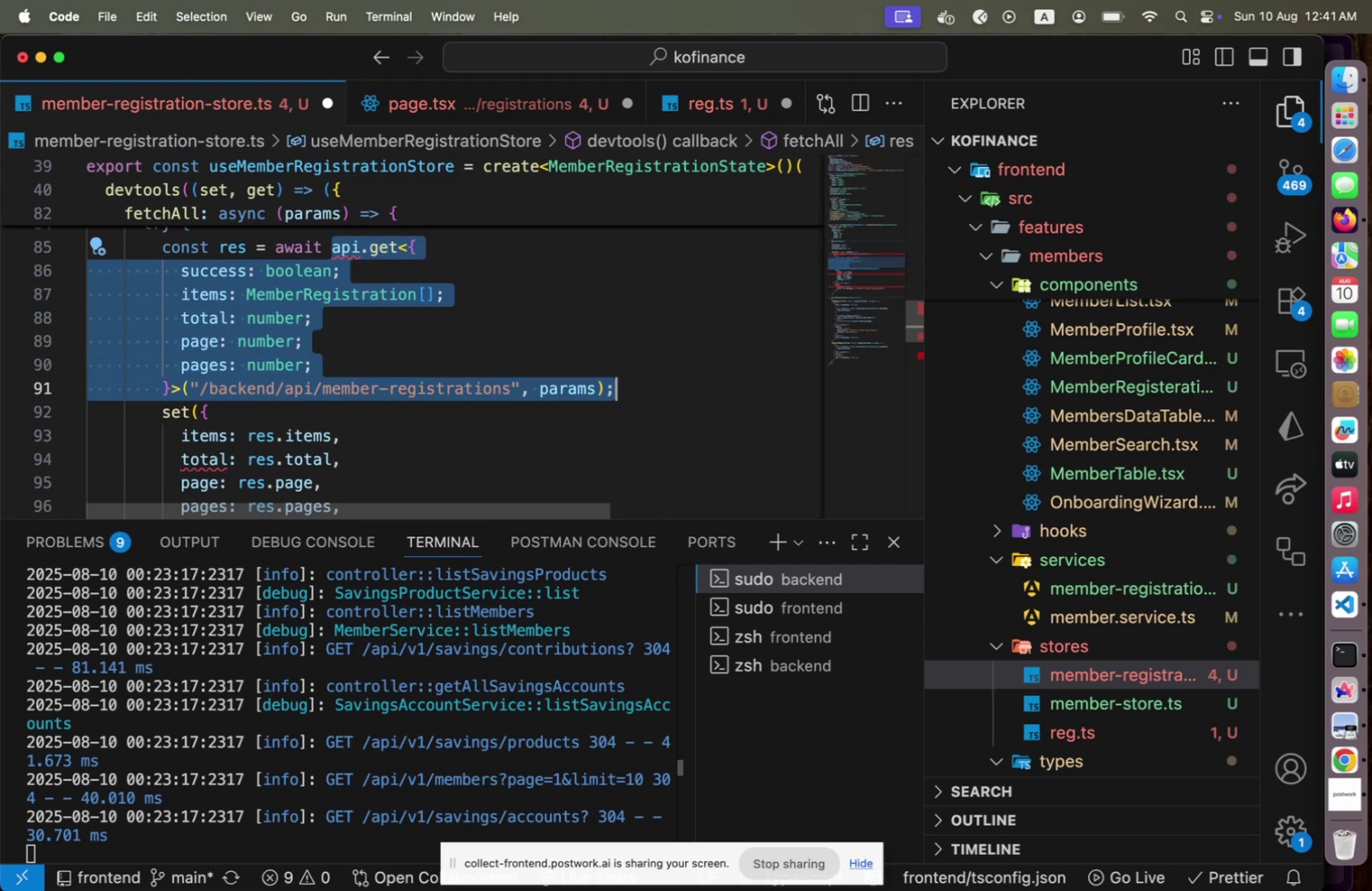 
hold_key(key=ArrowLeft, duration=0.87)
 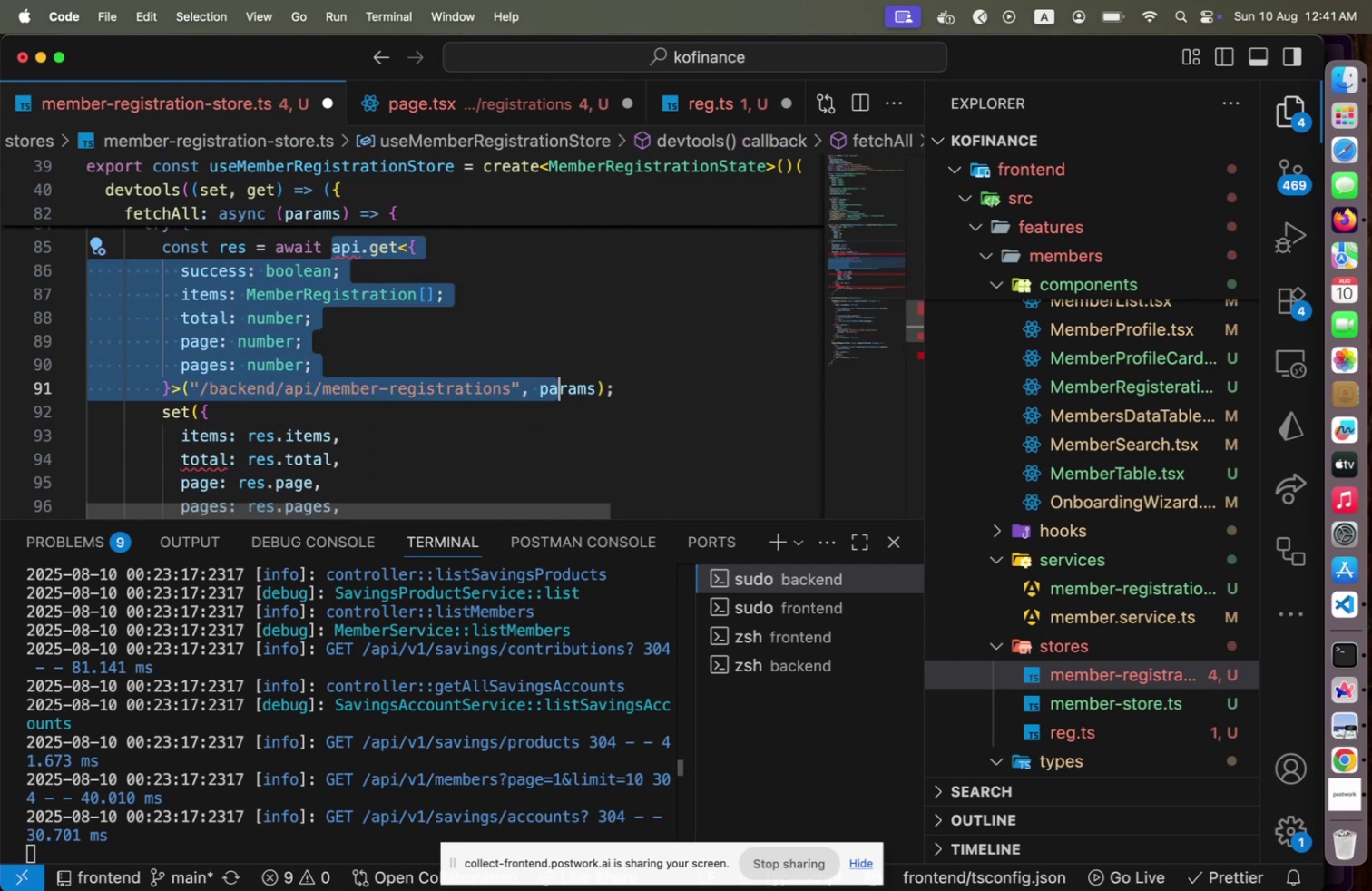 
key(Shift+ArrowLeft)
 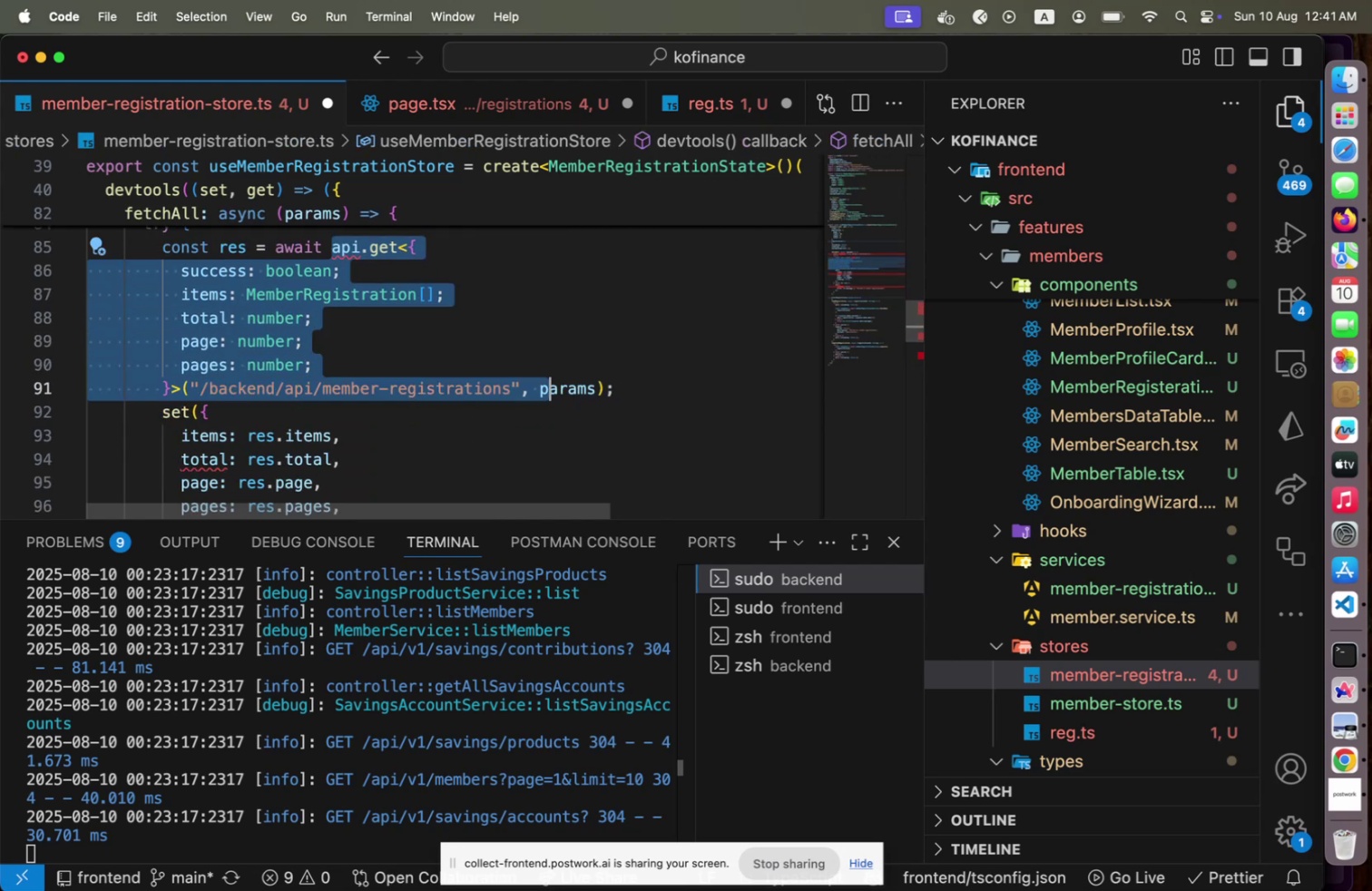 
key(Shift+ArrowLeft)
 